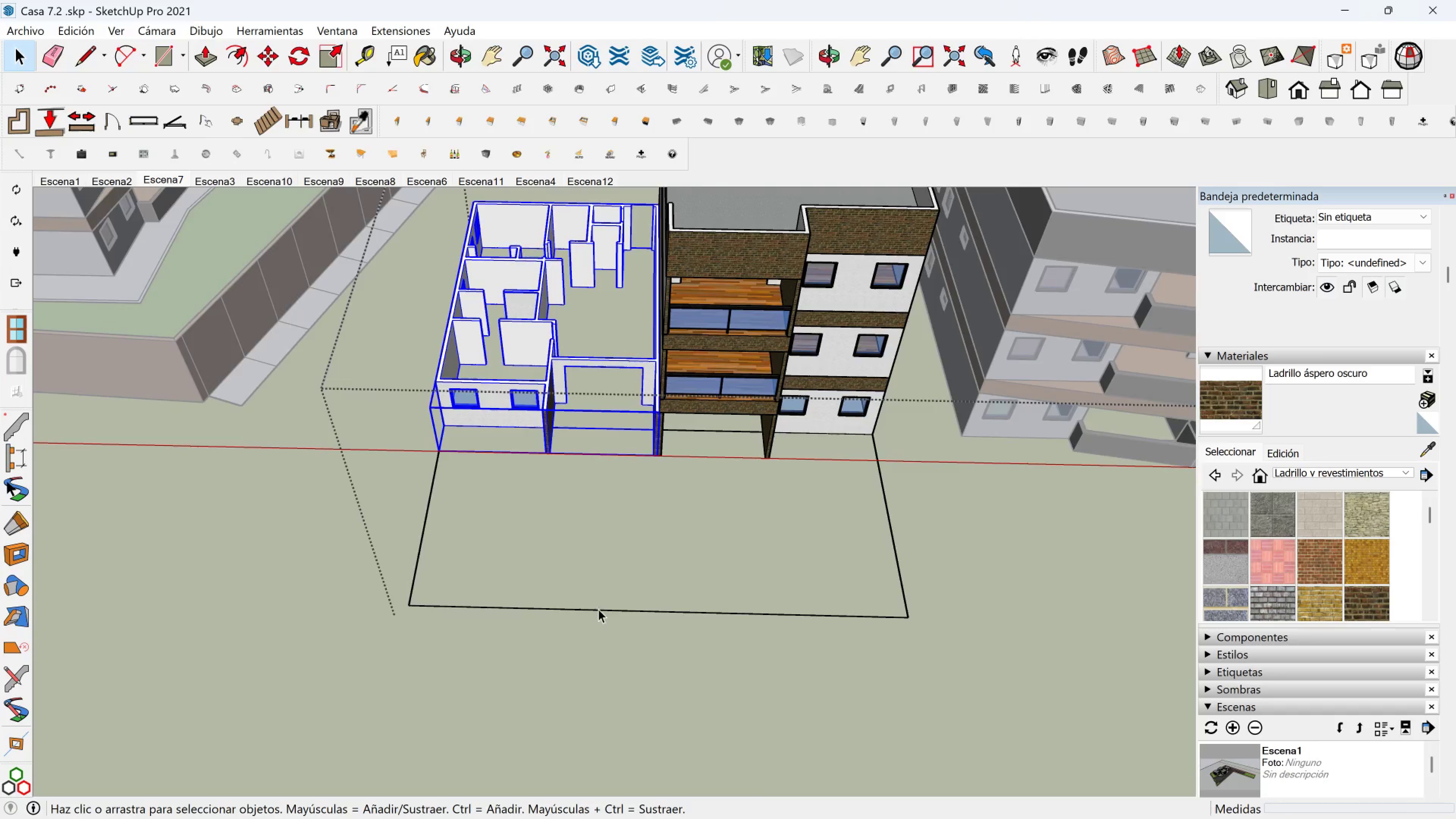 
scroll: coordinate [661, 629], scroll_direction: up, amount: 3.0
 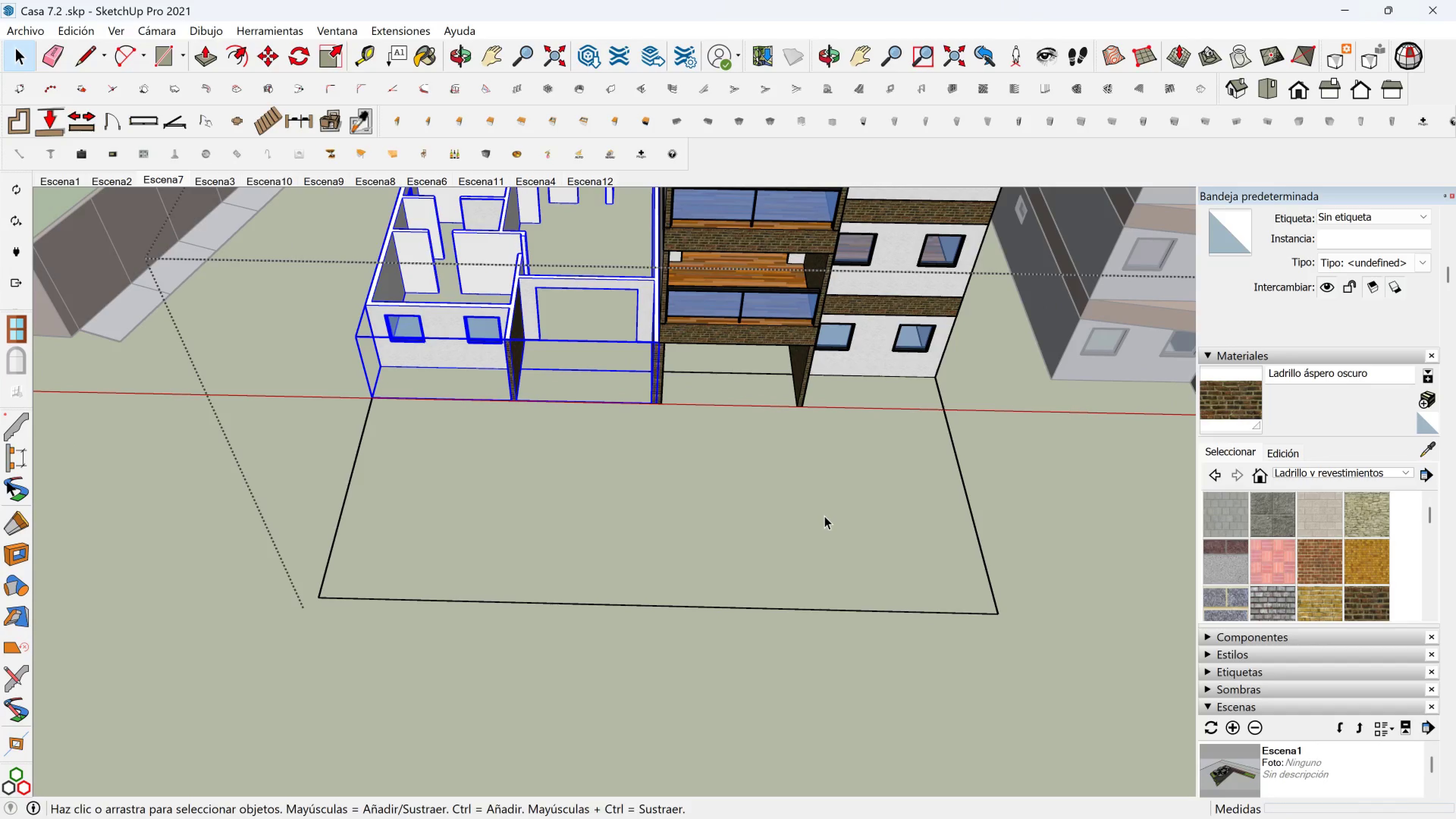 
mouse_move([282, 64])
 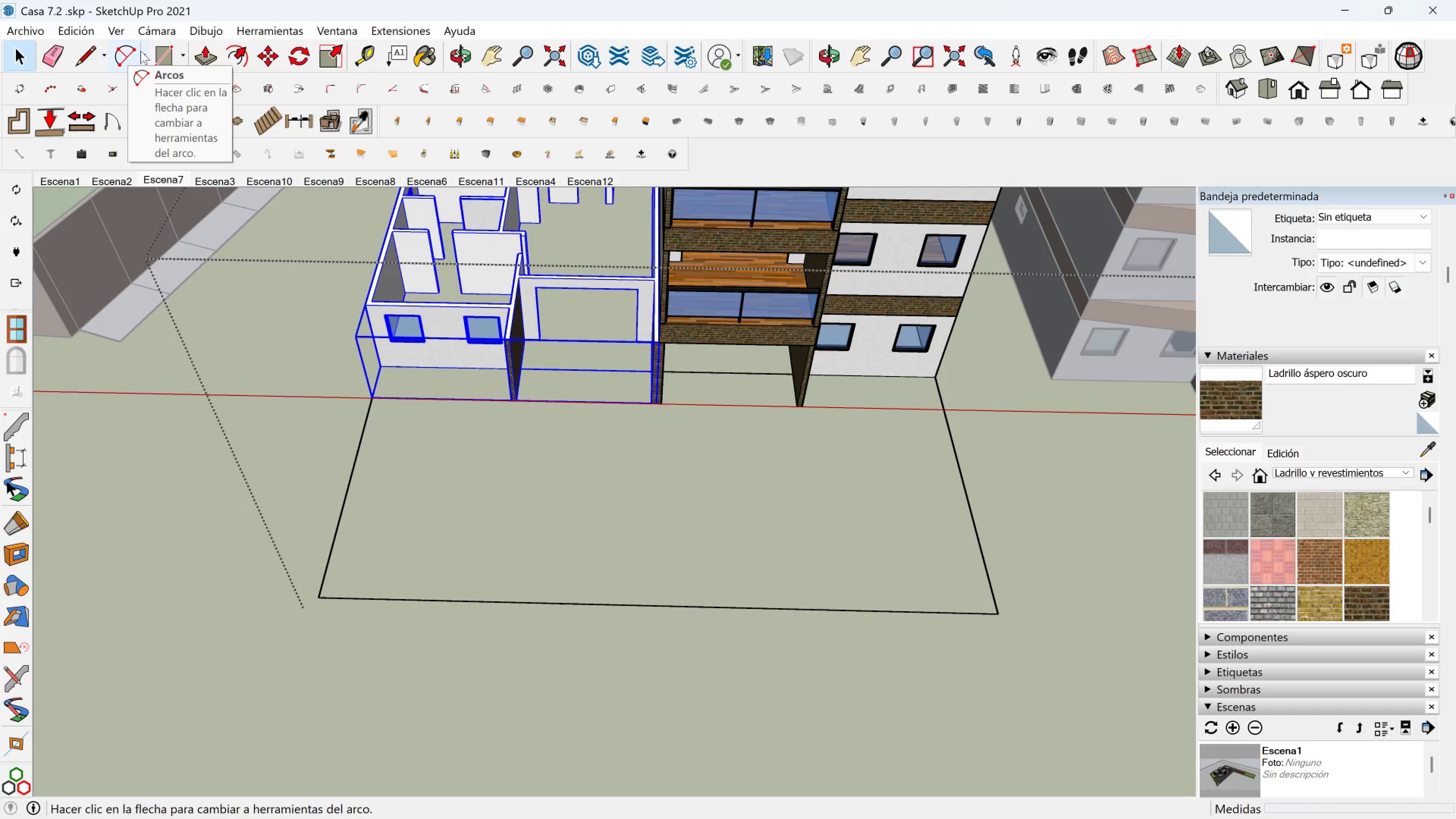 
left_click([118, 57])
 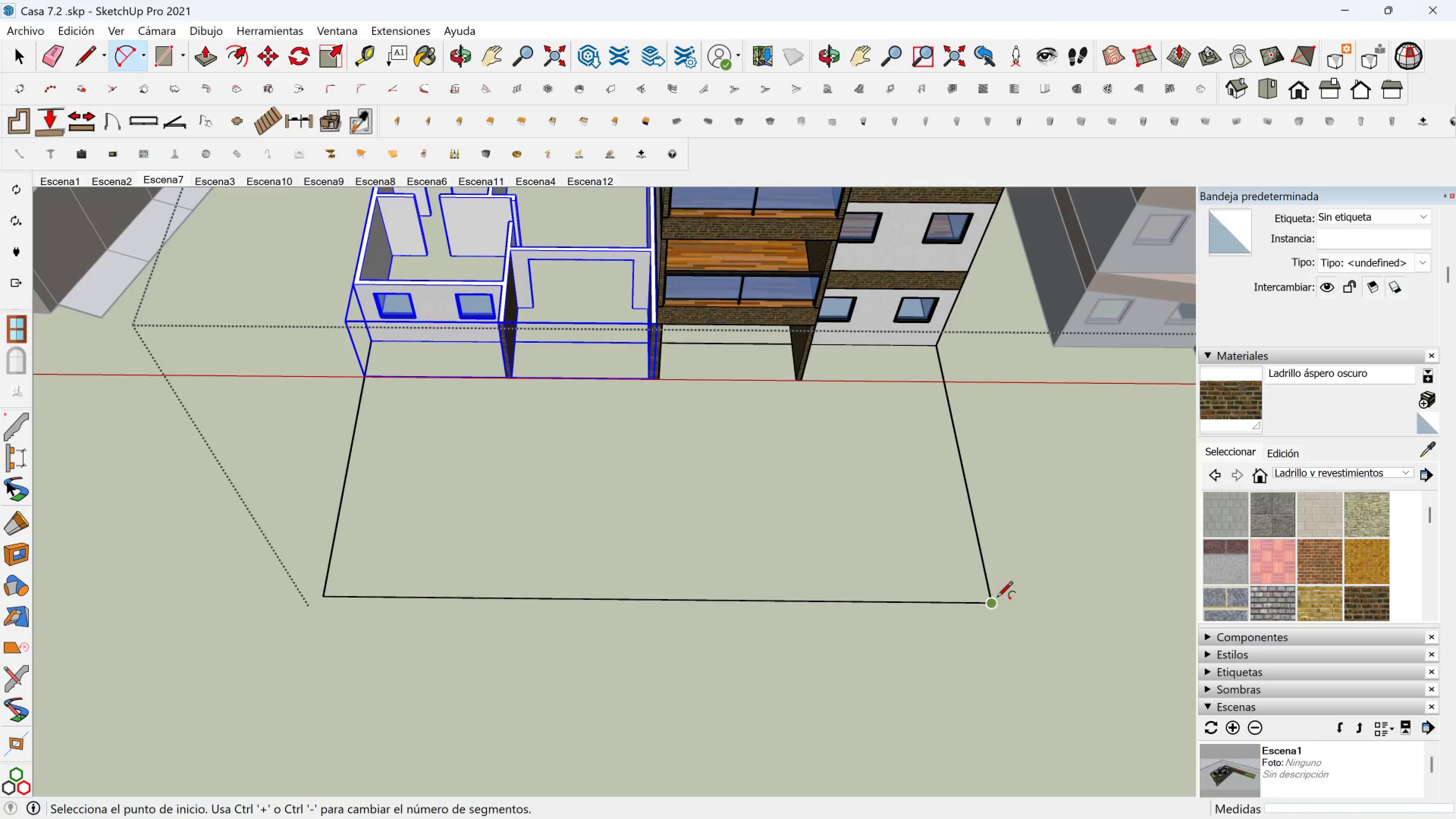 
left_click([993, 605])
 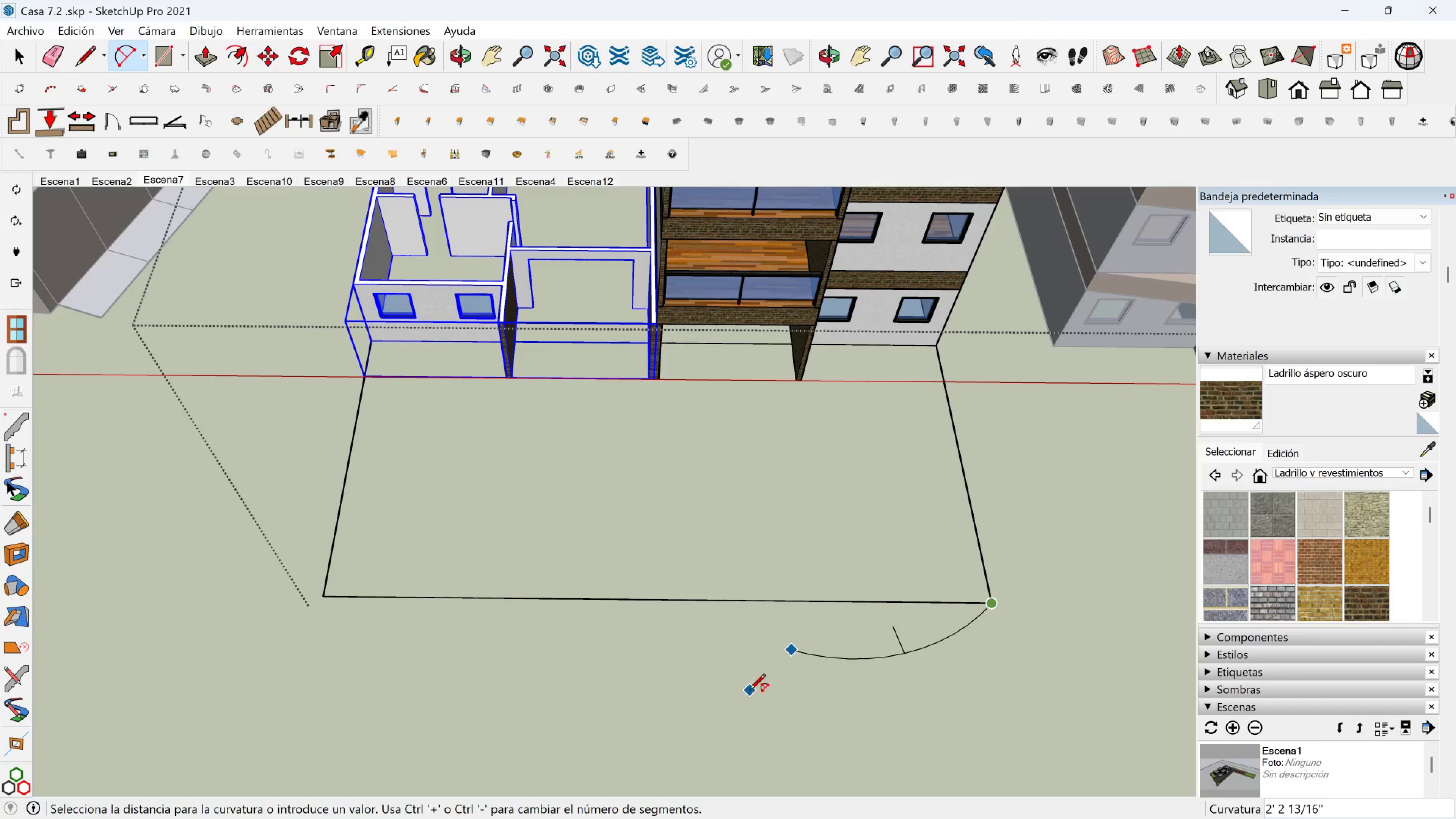 
wait(5.81)
 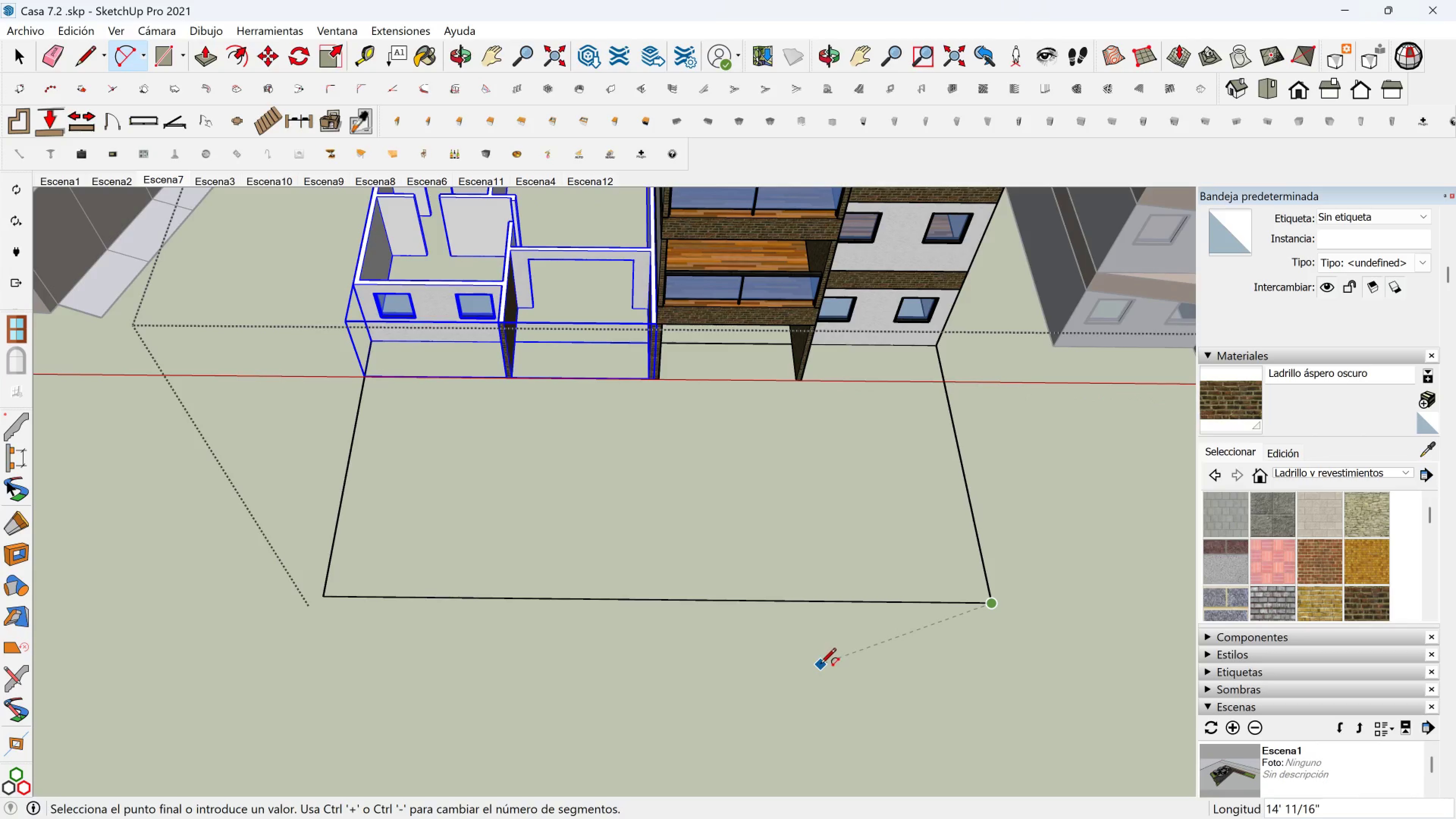 
left_click([750, 701])
 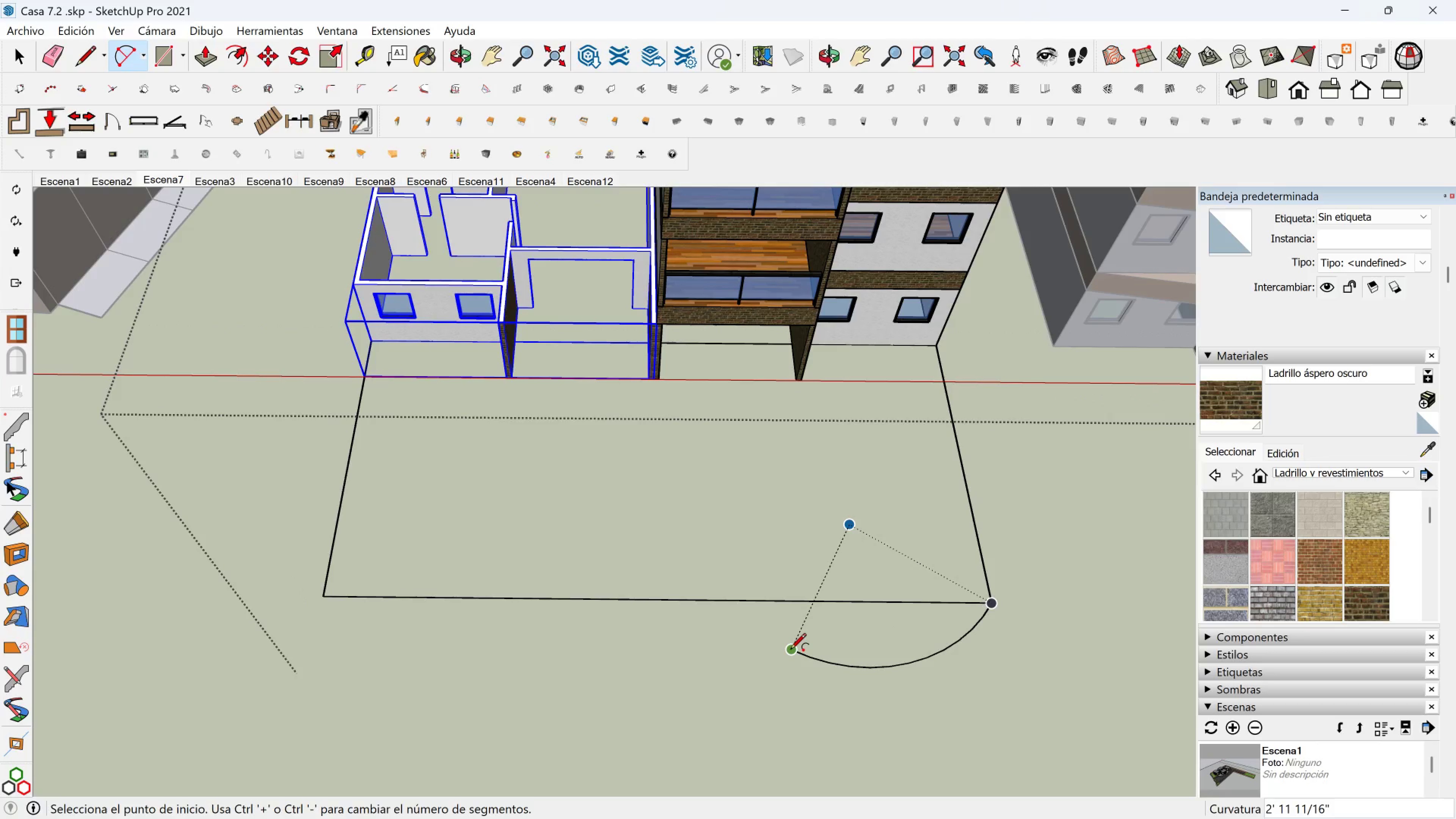 
left_click([790, 650])
 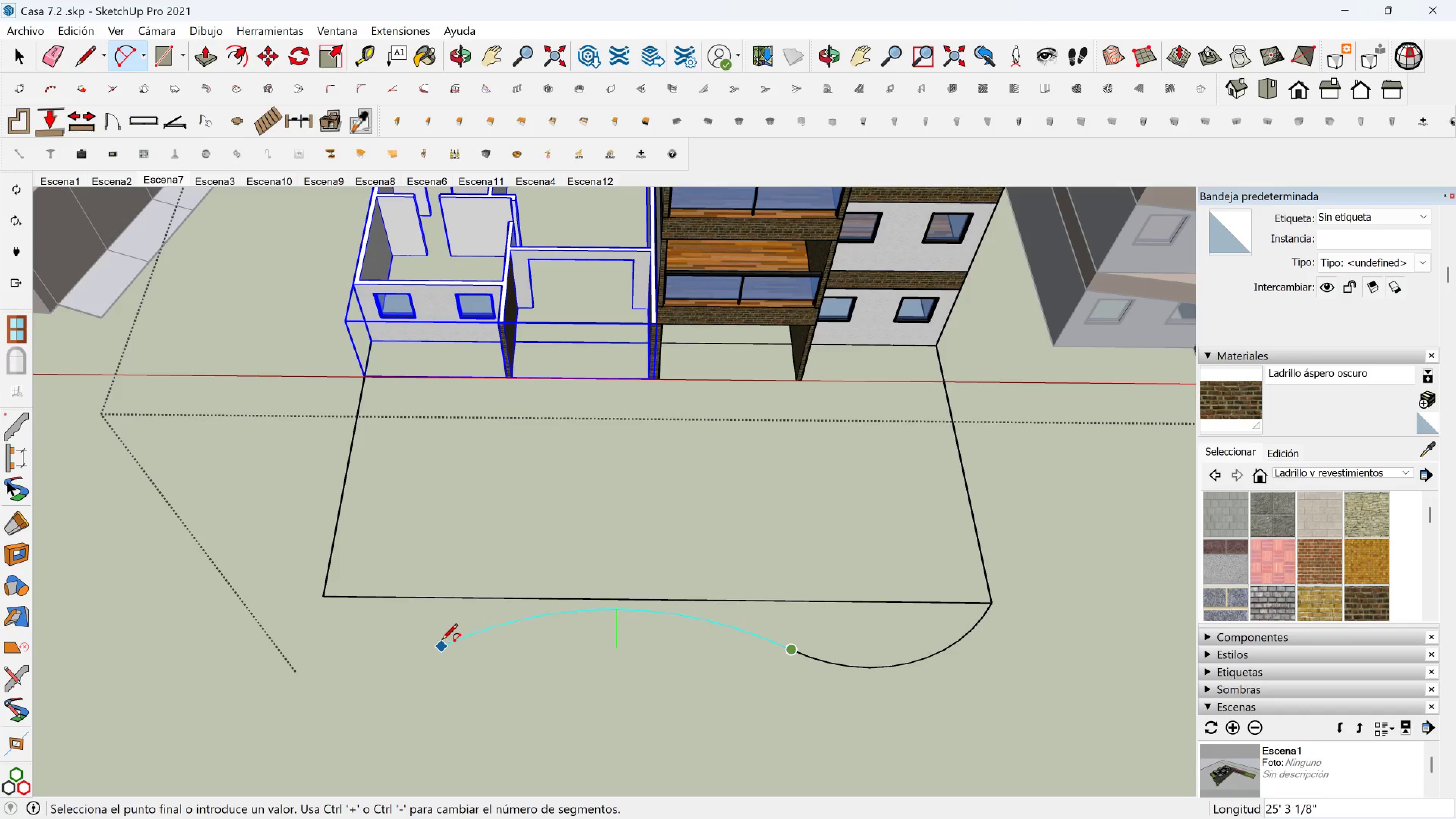 
wait(6.23)
 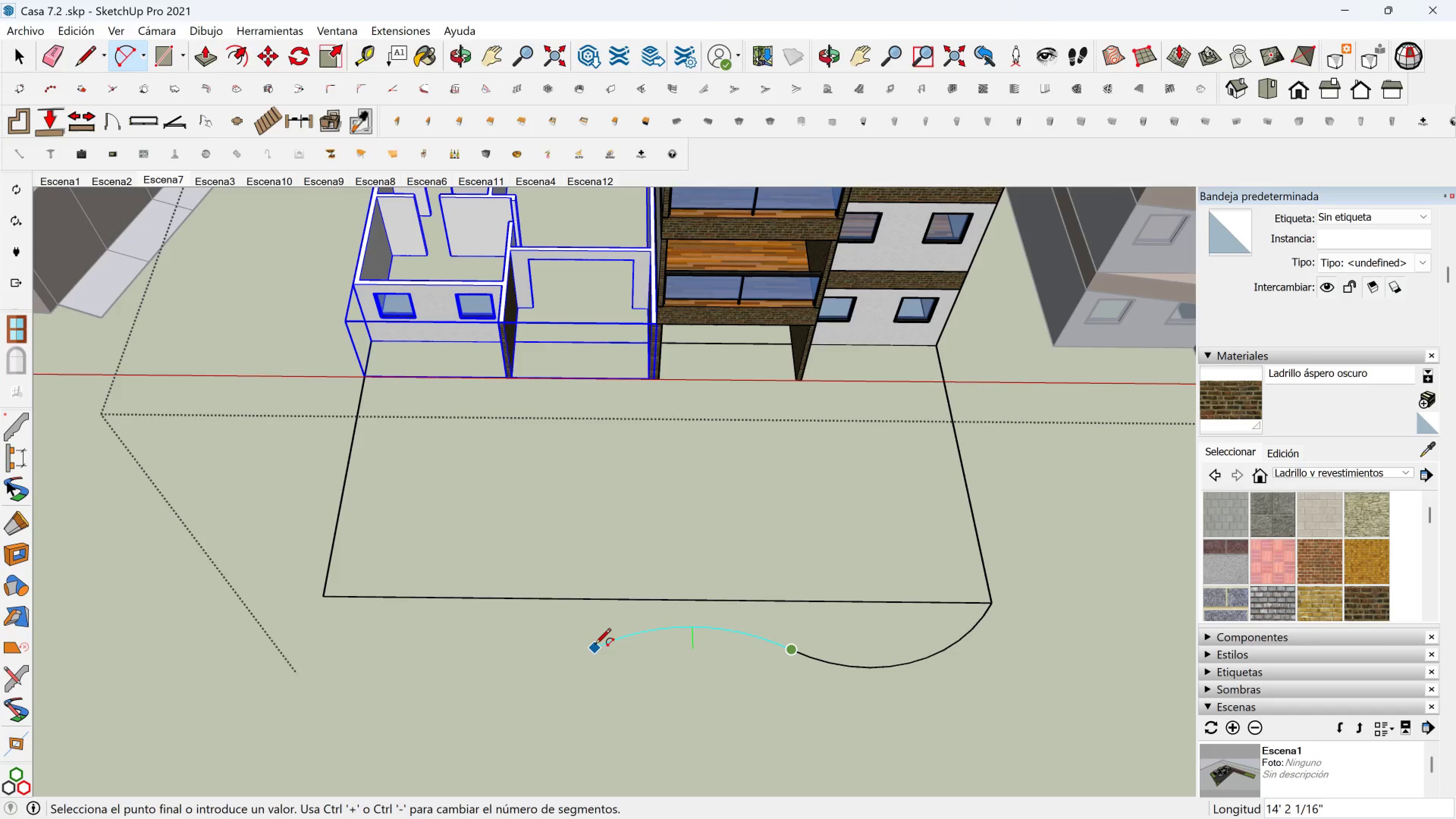 
left_click_drag(start_coordinate=[395, 636], to_coordinate=[391, 635])
 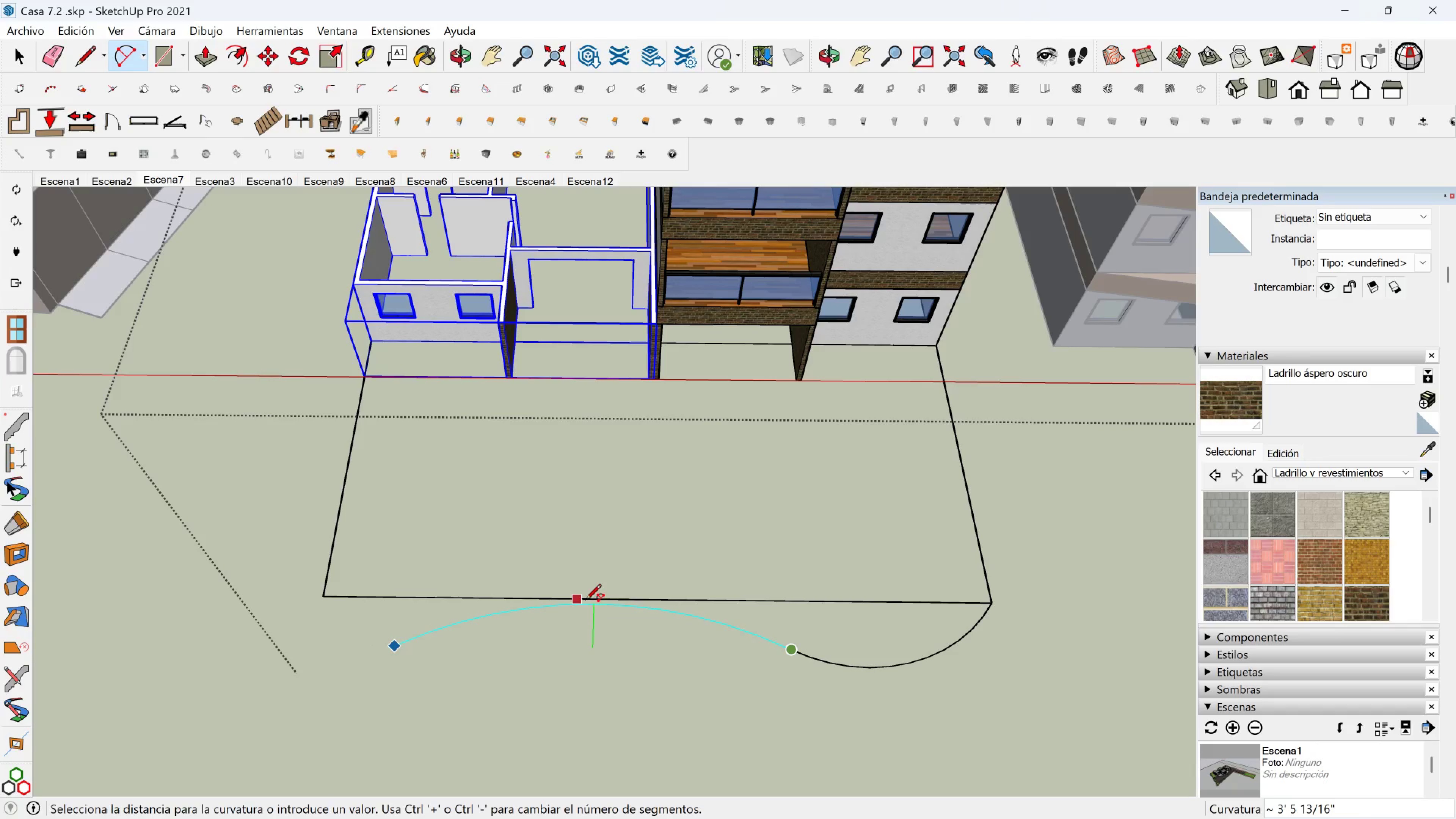 
left_click([586, 601])
 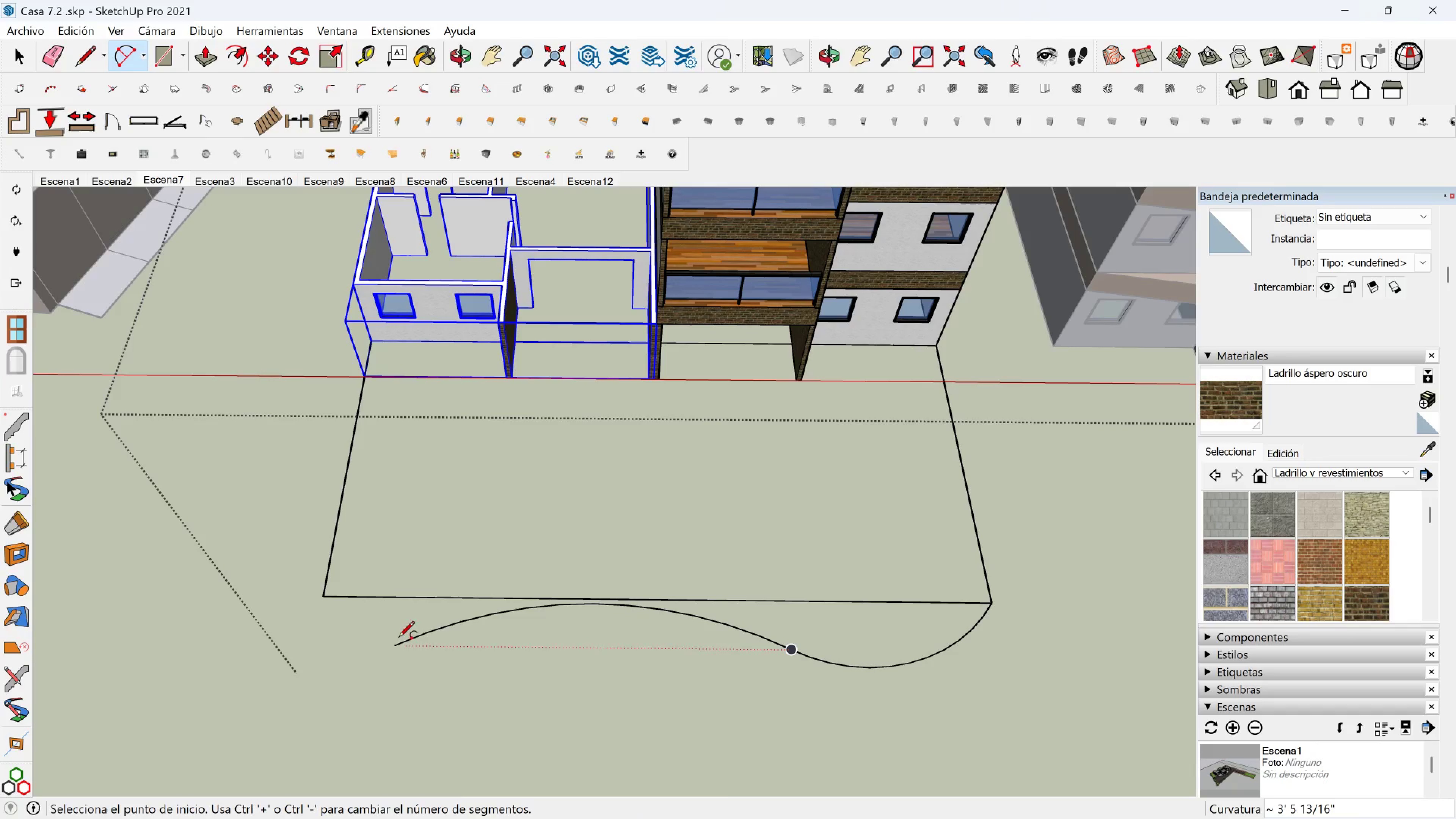 
left_click([392, 645])
 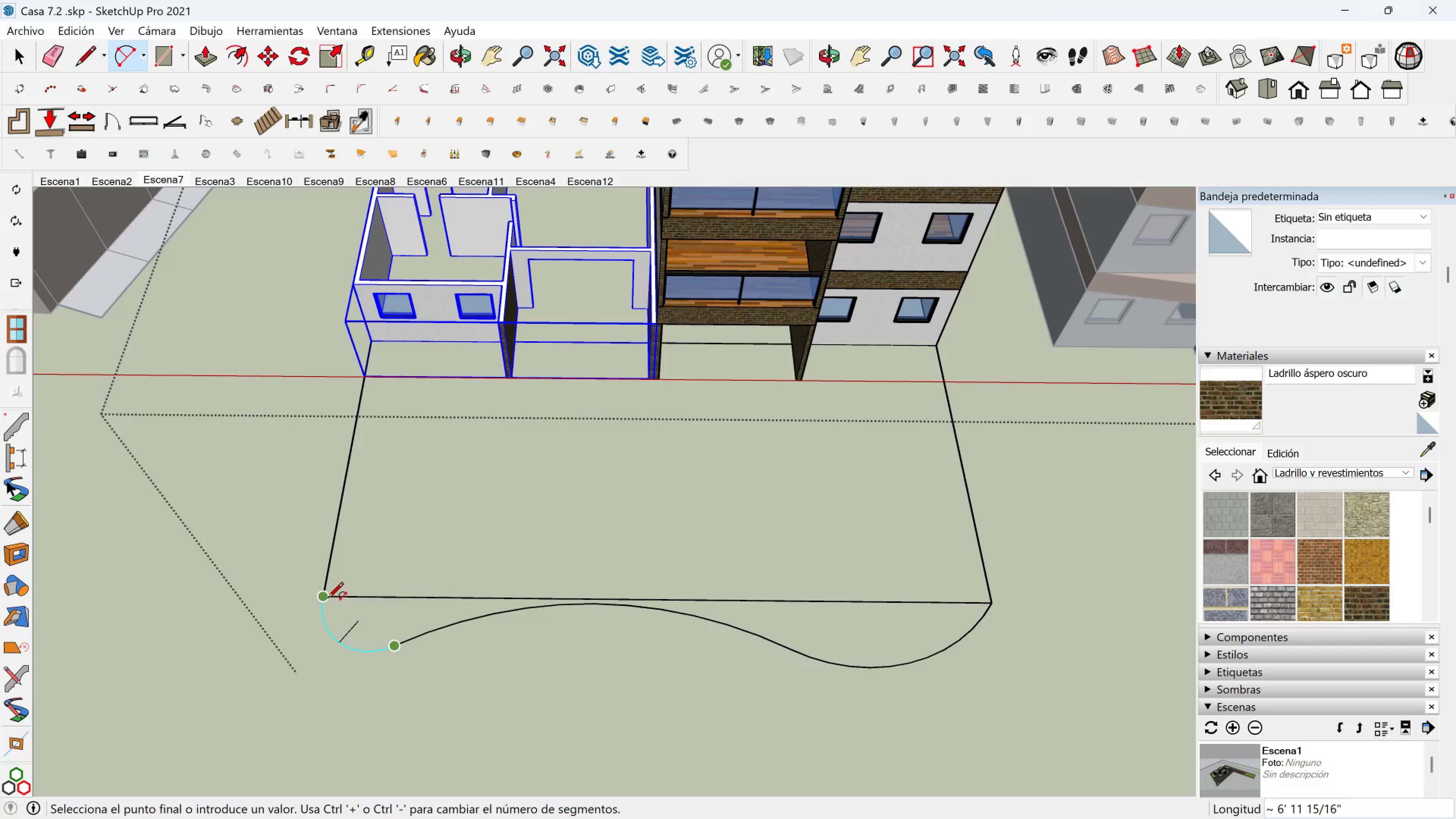 
left_click([327, 599])
 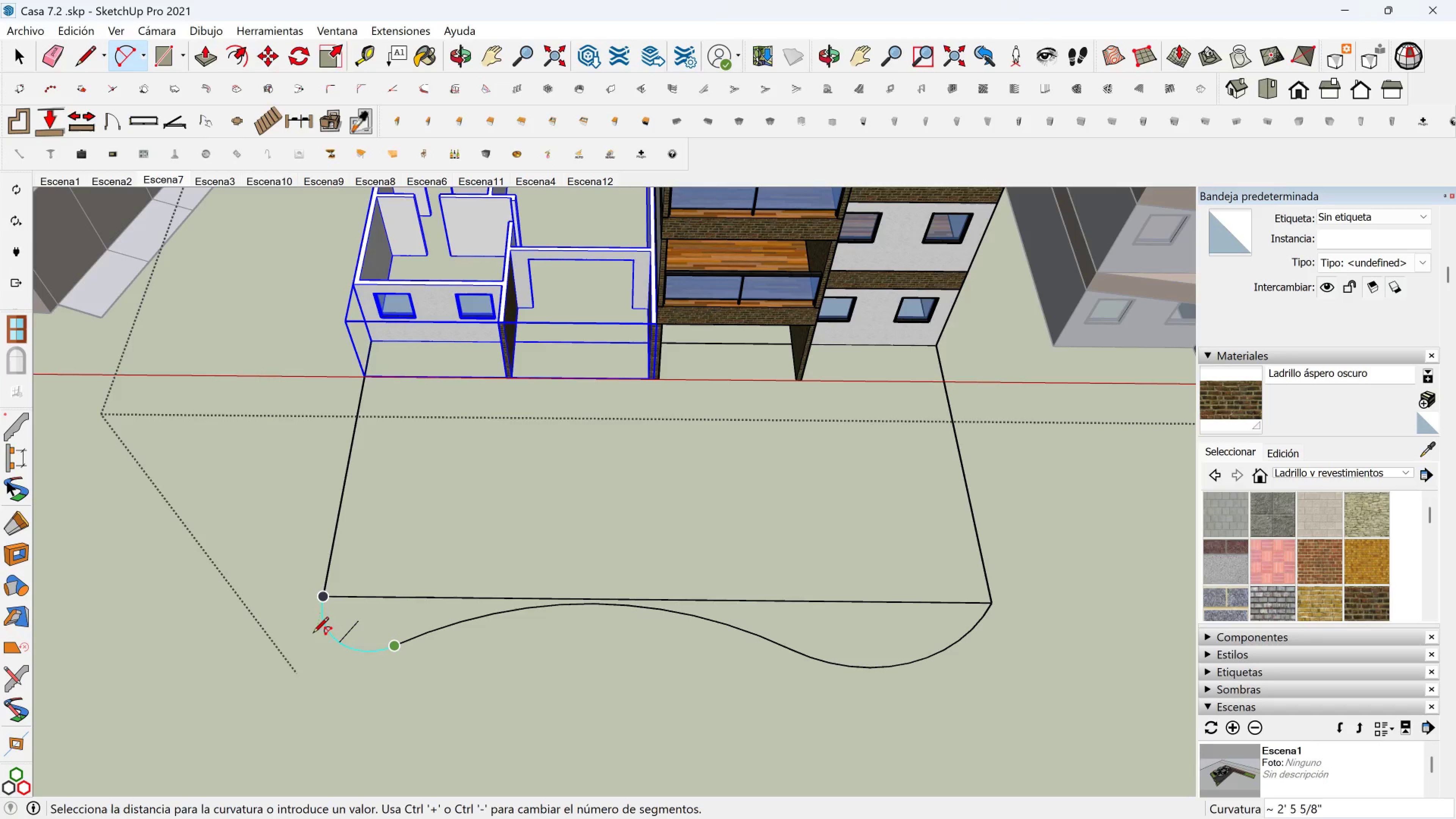 
left_click([318, 632])
 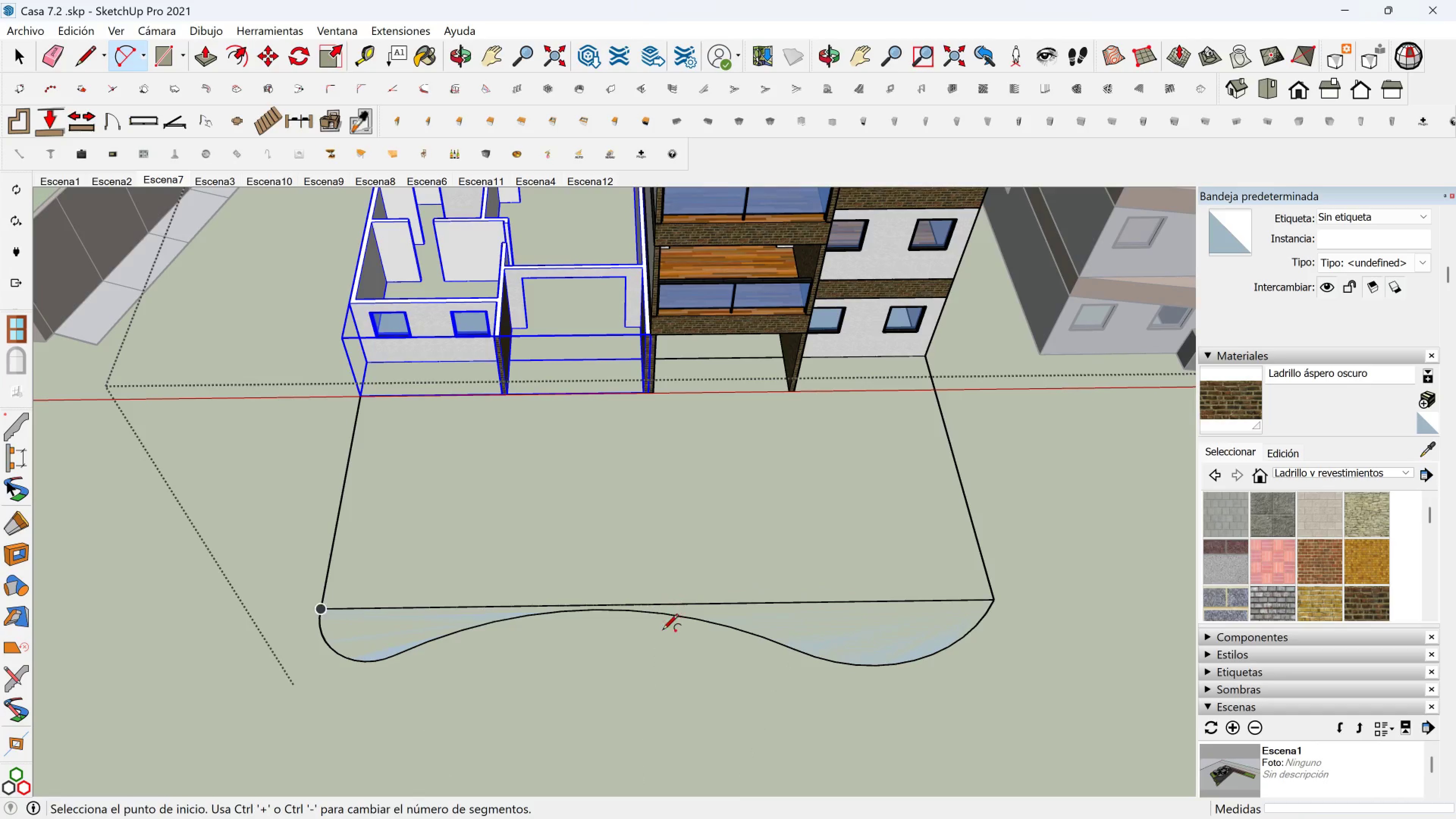 
scroll: coordinate [643, 646], scroll_direction: down, amount: 2.0
 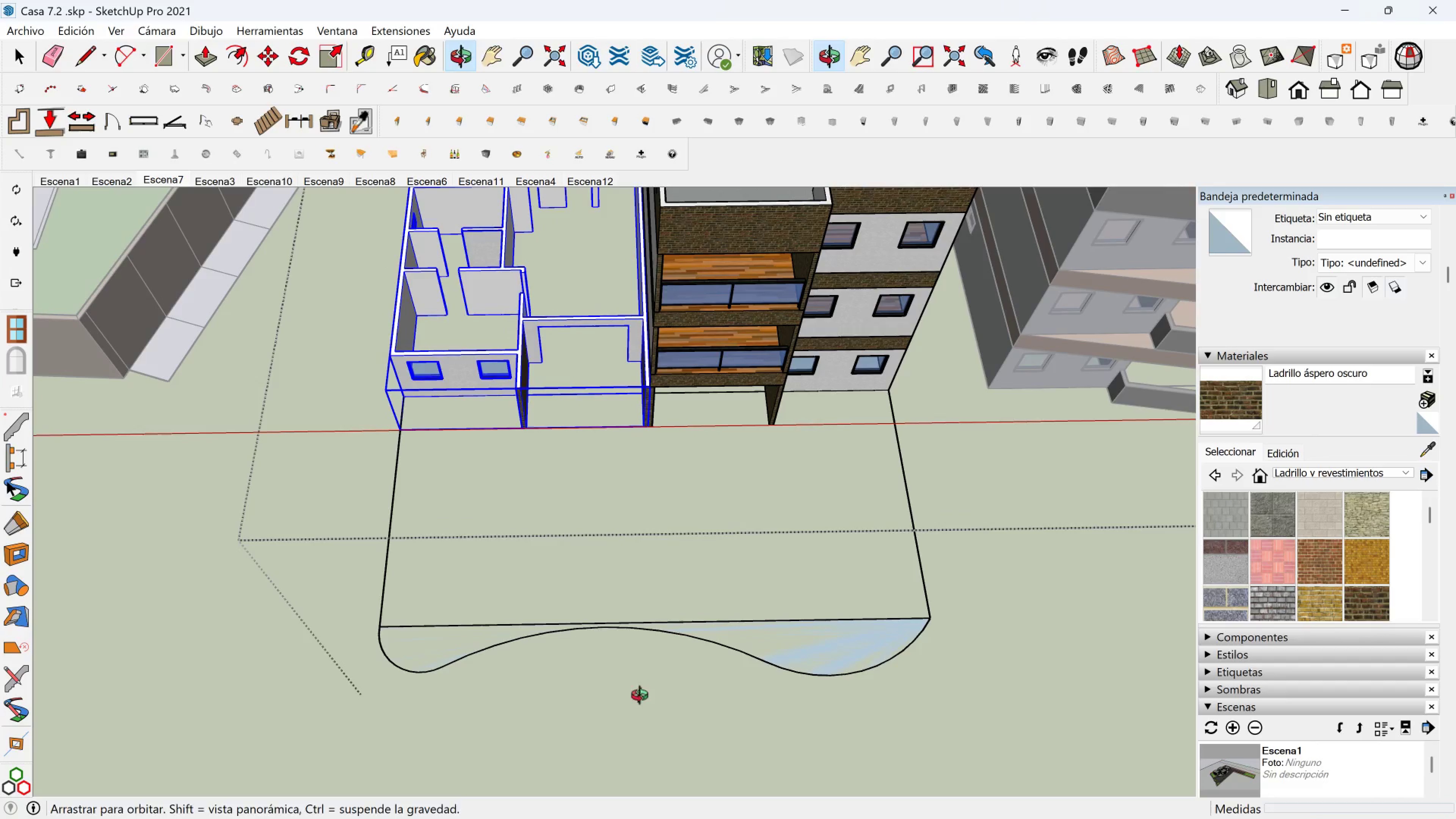 
hold_key(key=ShiftLeft, duration=0.34)
 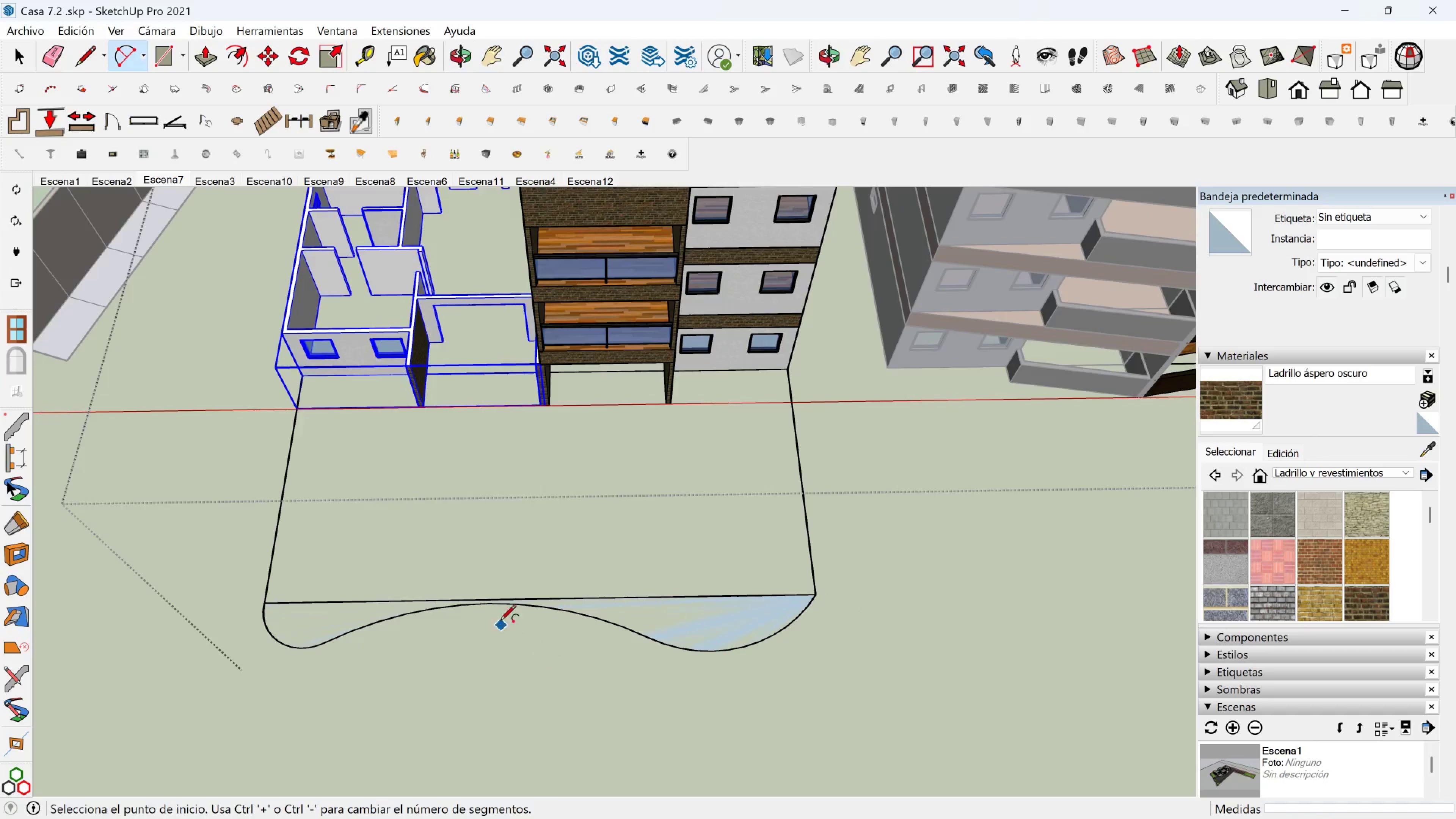 
scroll: coordinate [500, 621], scroll_direction: up, amount: 3.0
 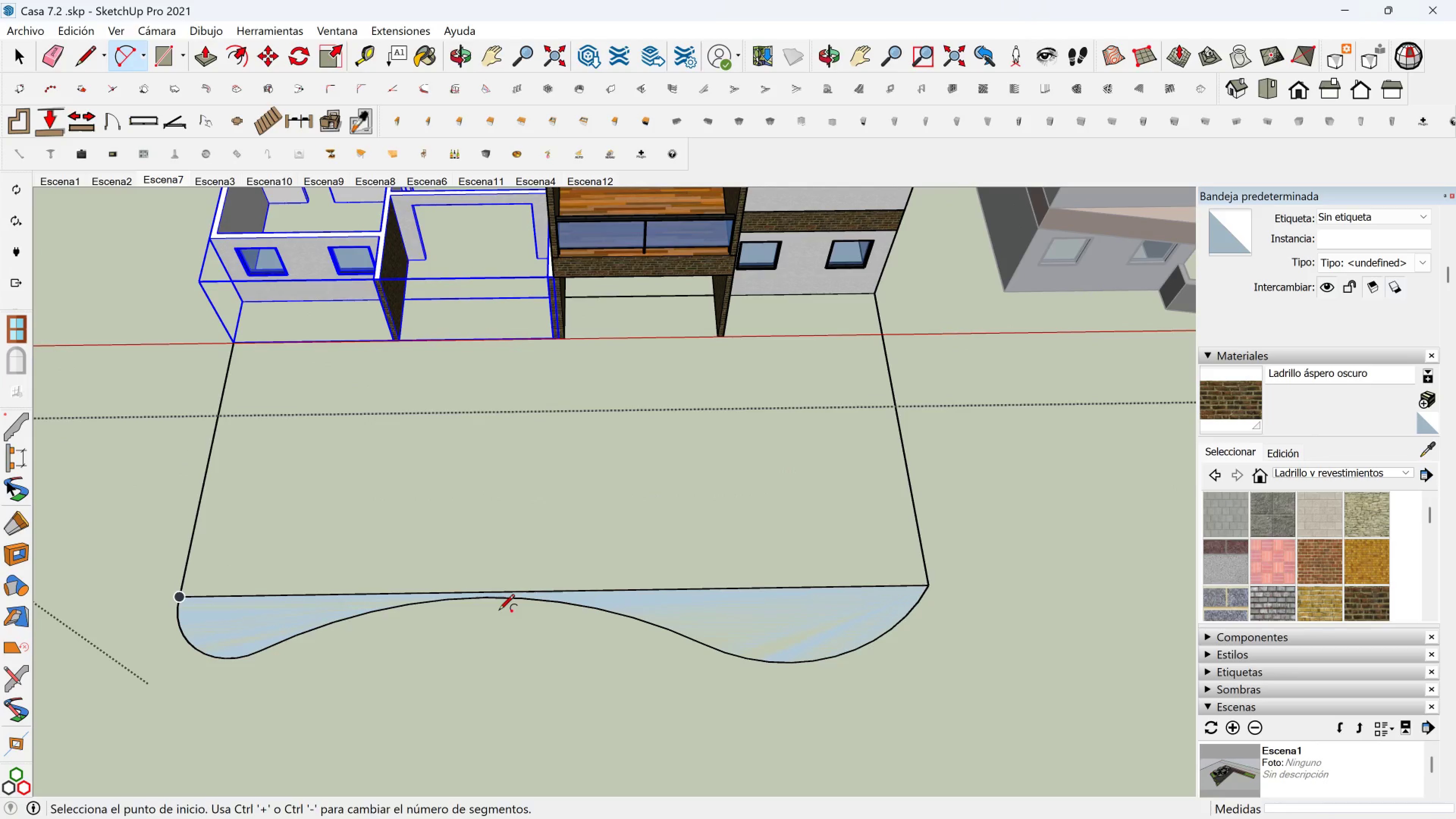 
key(Shift+ShiftLeft)
 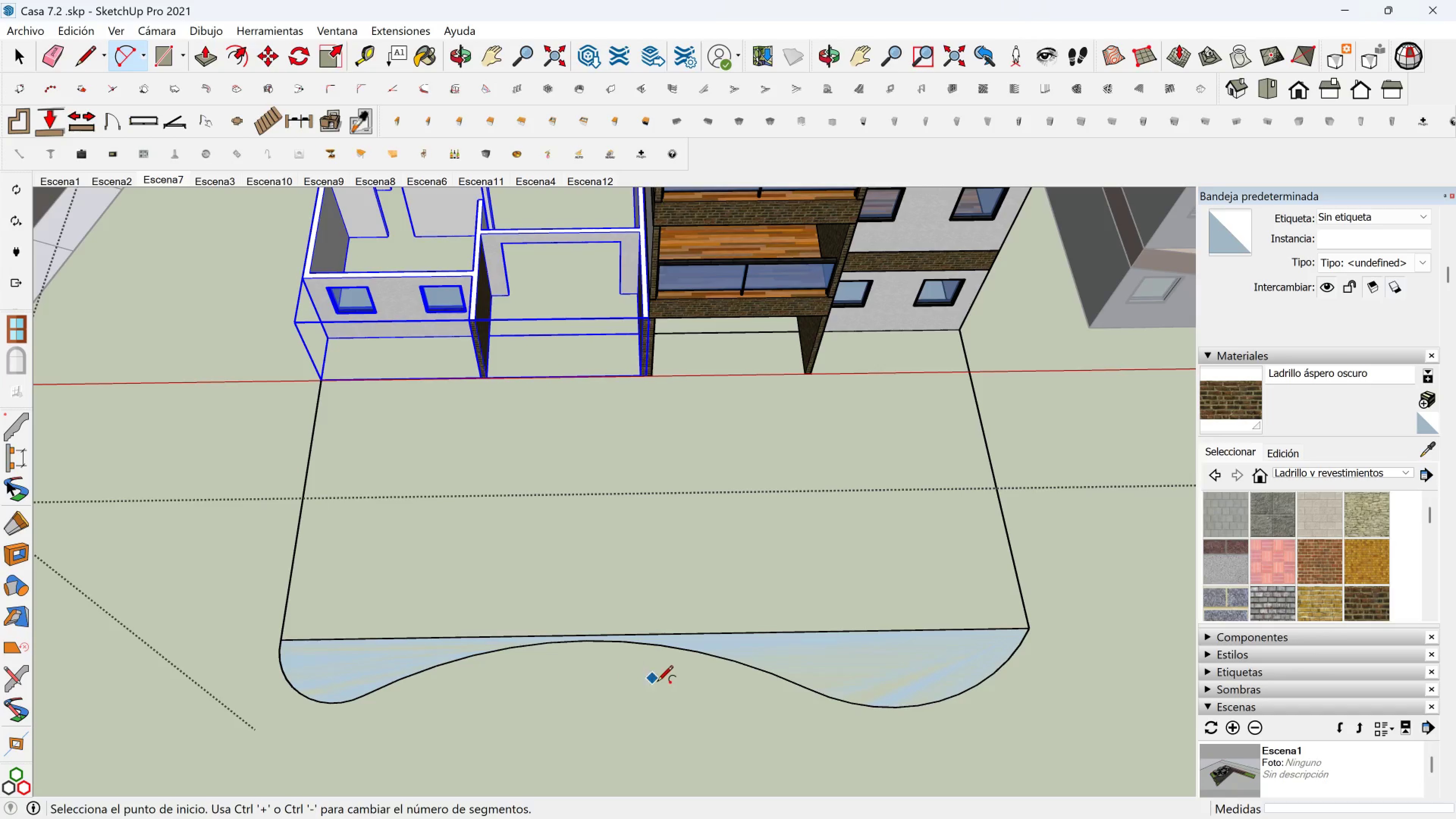 
hold_key(key=ShiftLeft, duration=0.35)
 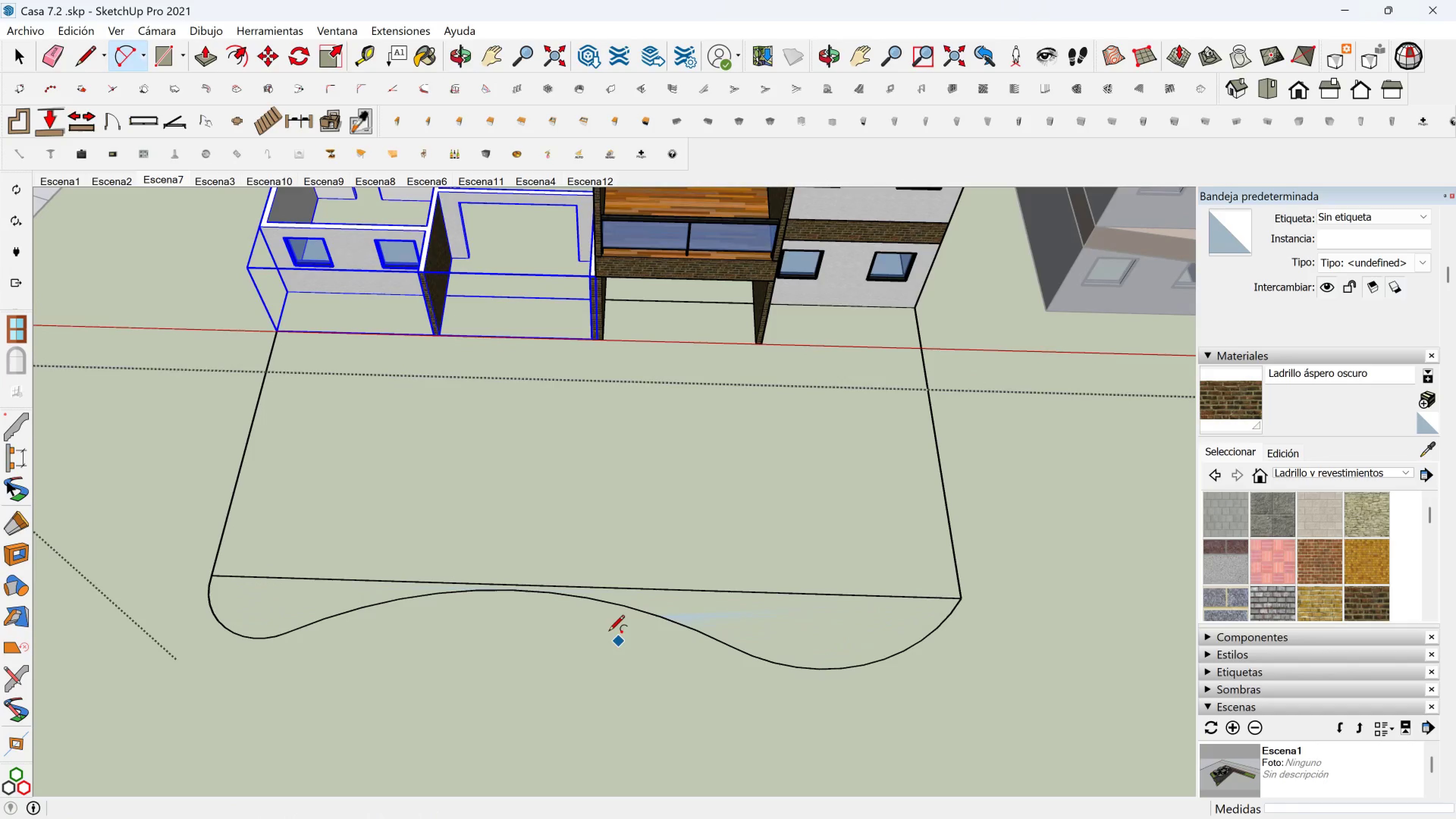 
key(Control+Z)
 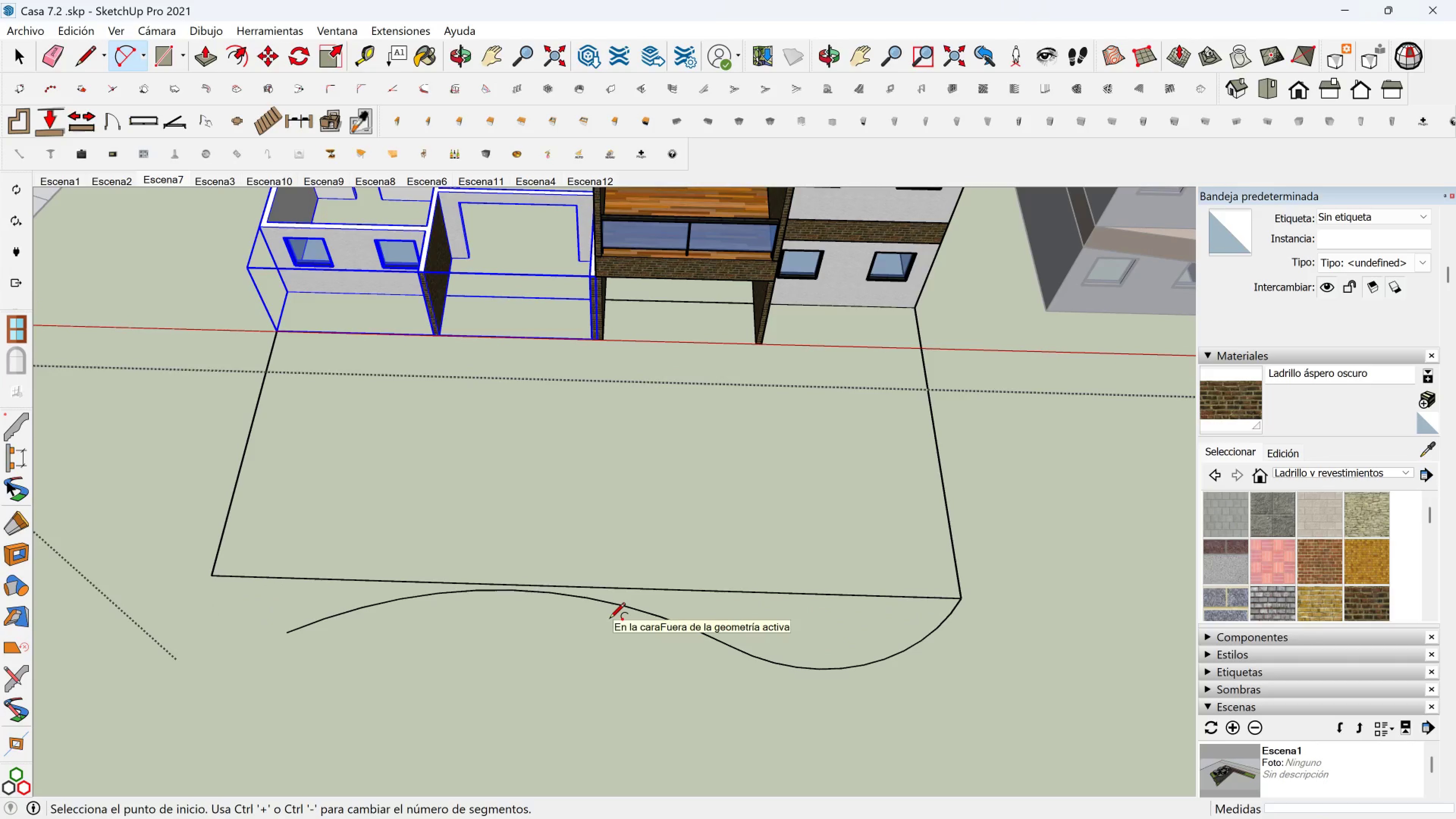 
key(Control+Z)
 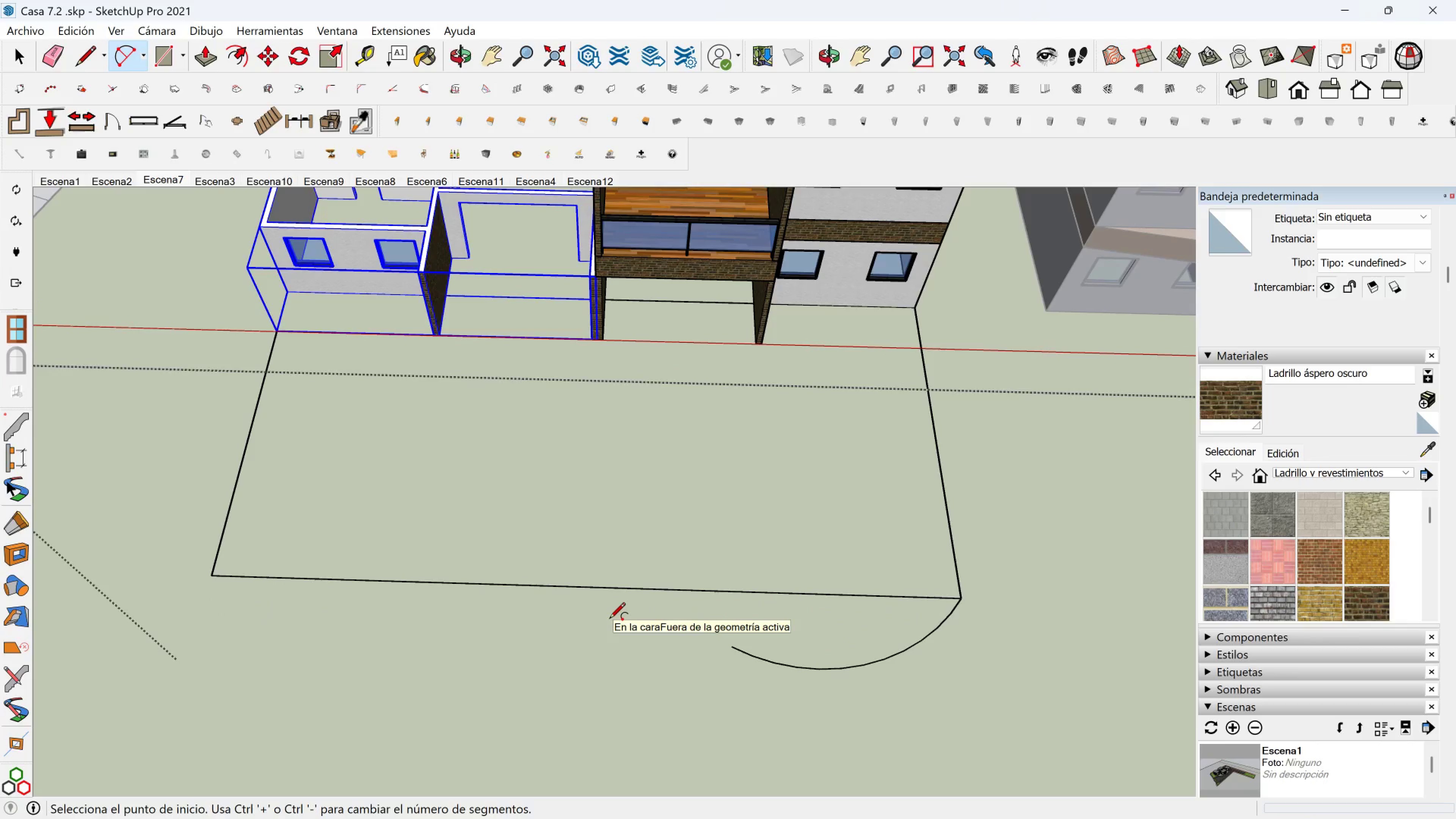 
key(Control+Z)
 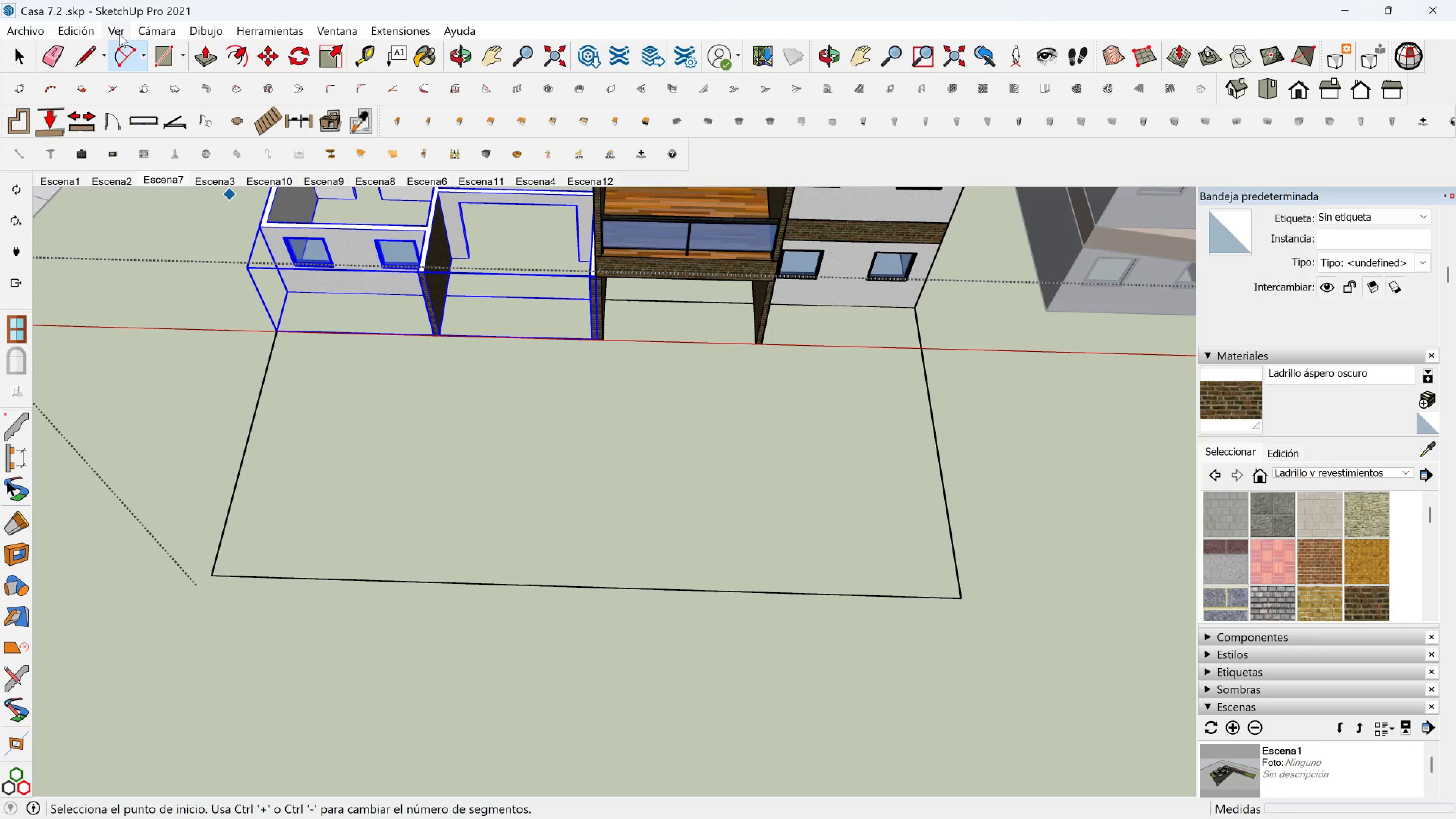 
left_click([86, 57])
 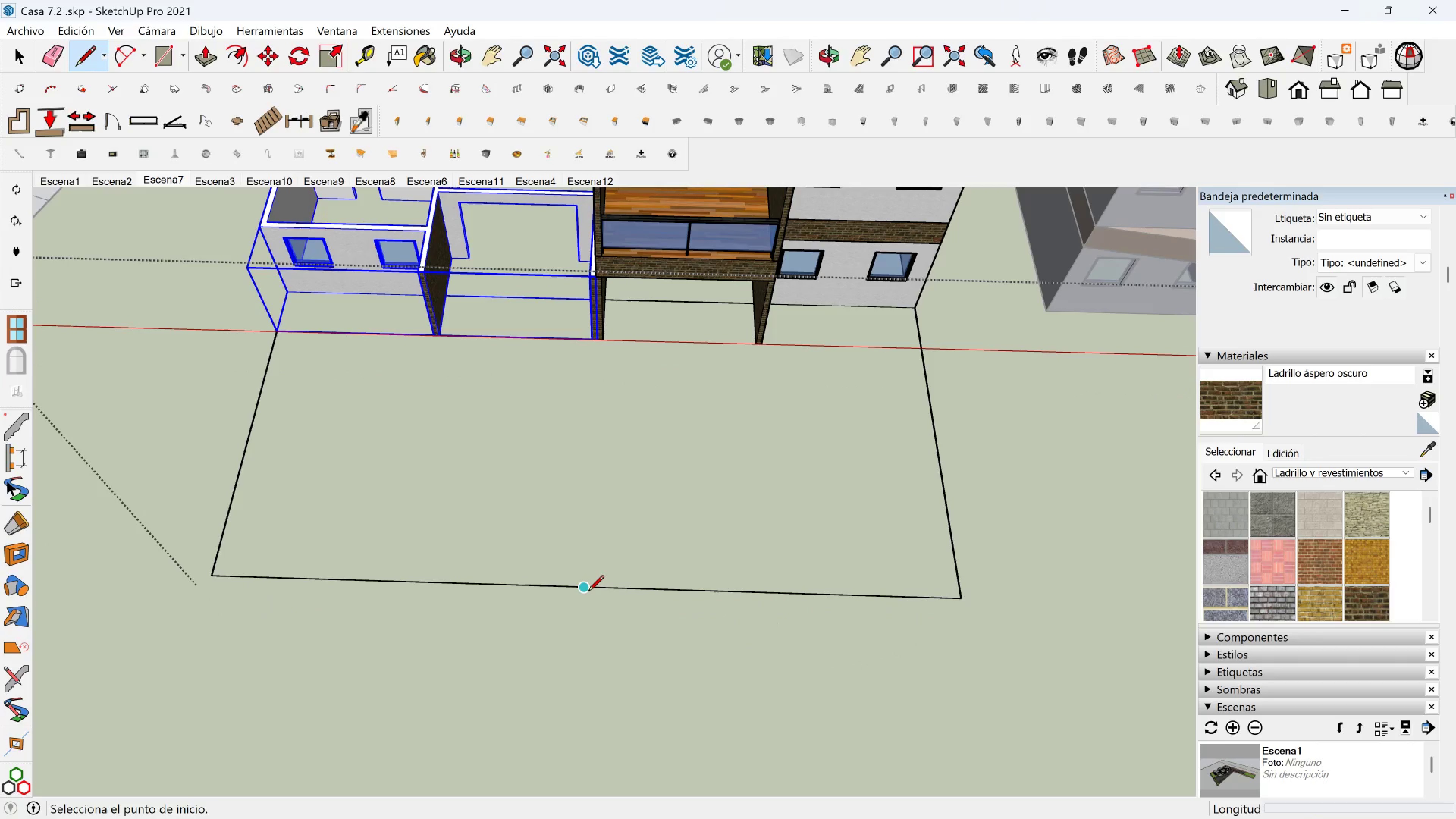 
left_click([588, 592])
 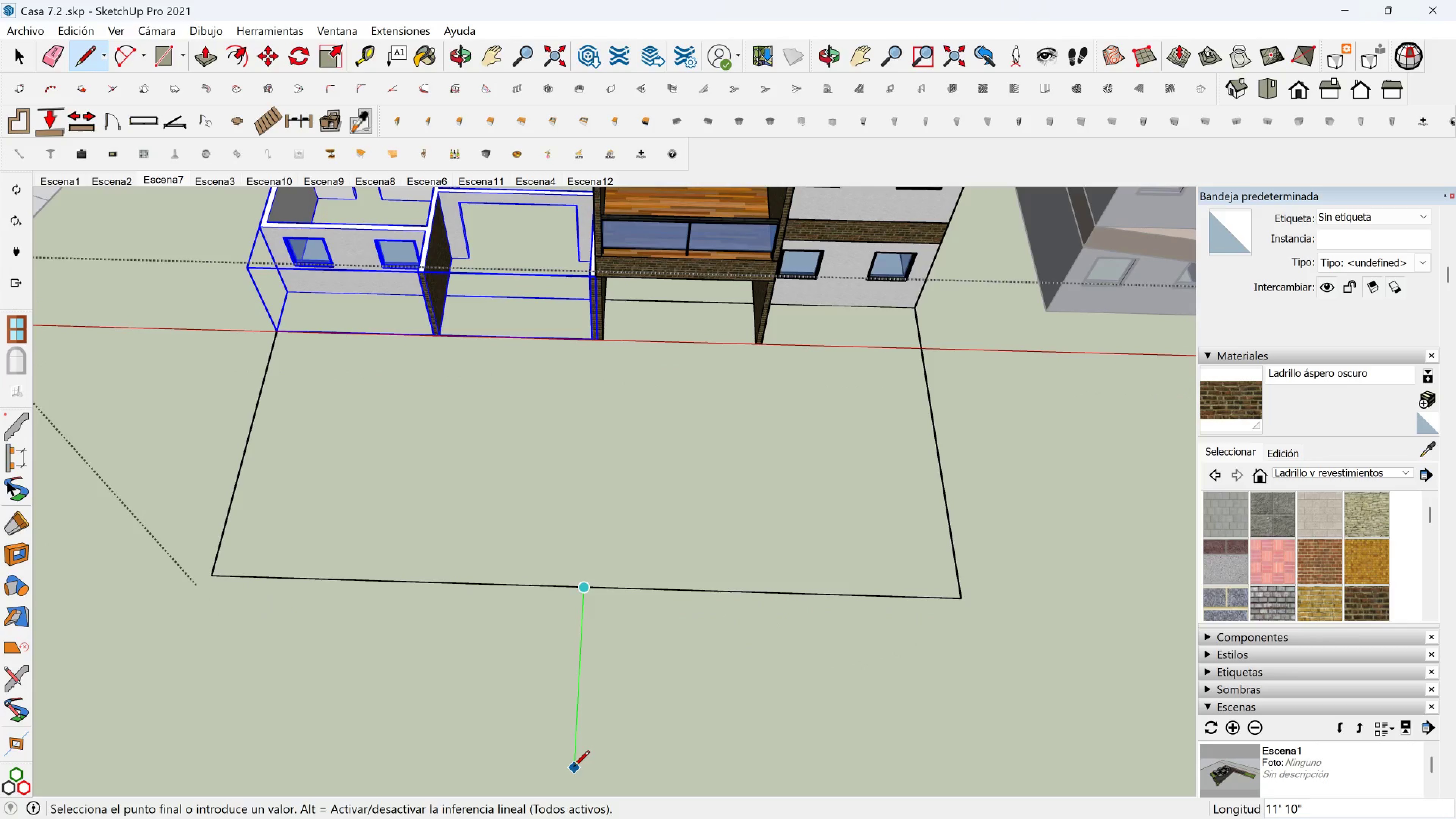 
left_click([574, 767])
 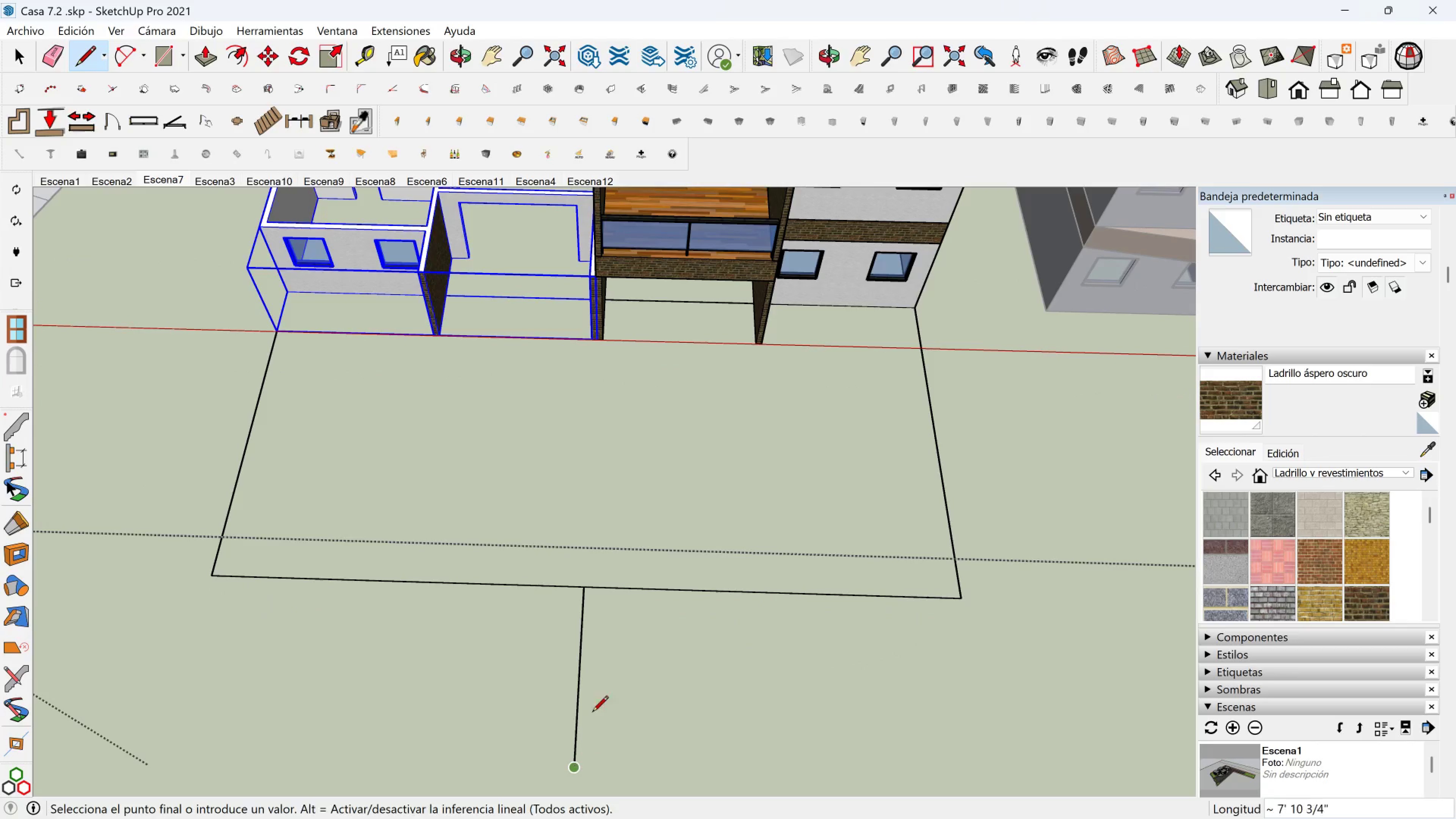 
key(Shift+ShiftLeft)
 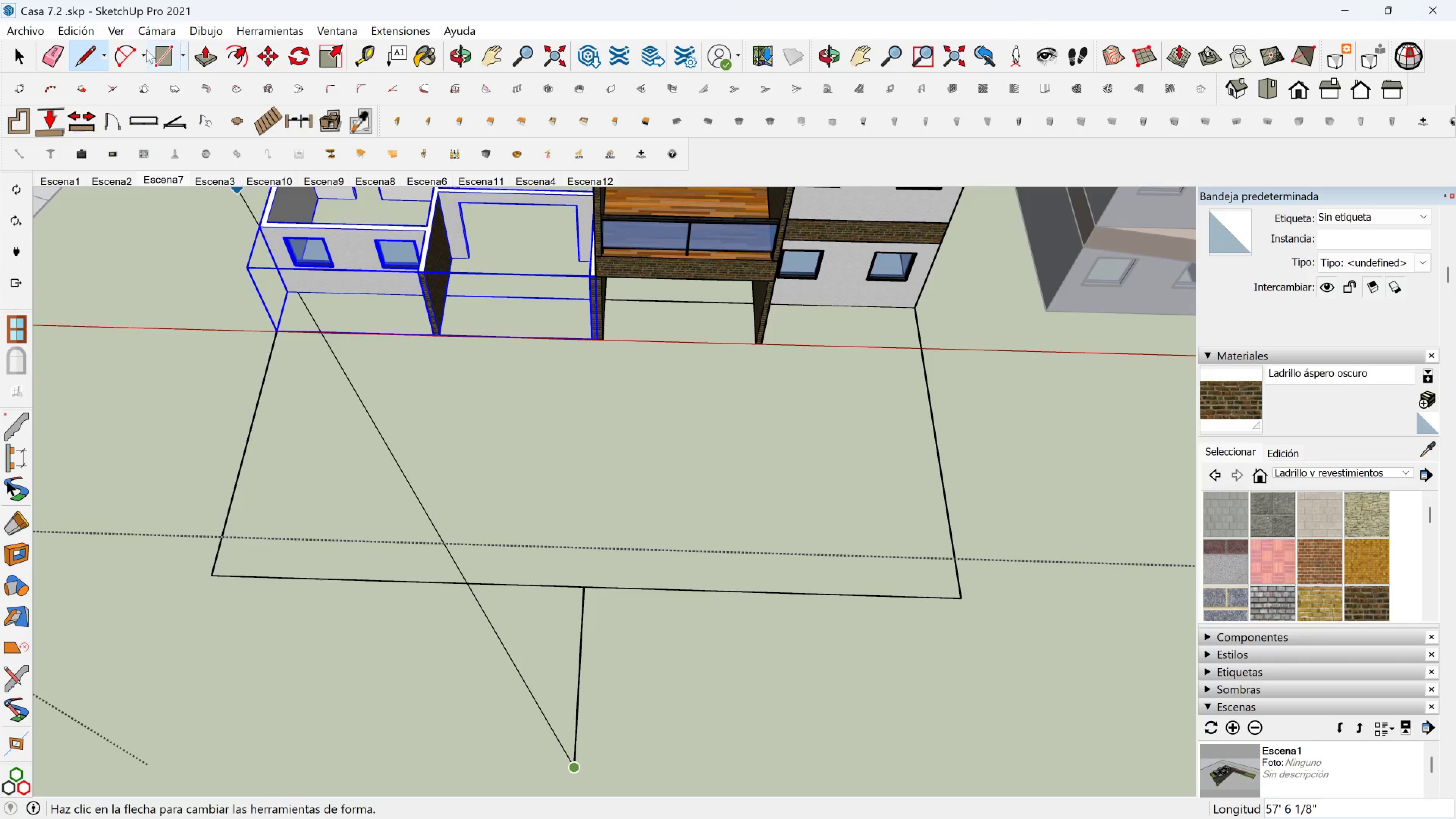 
left_click([109, 56])
 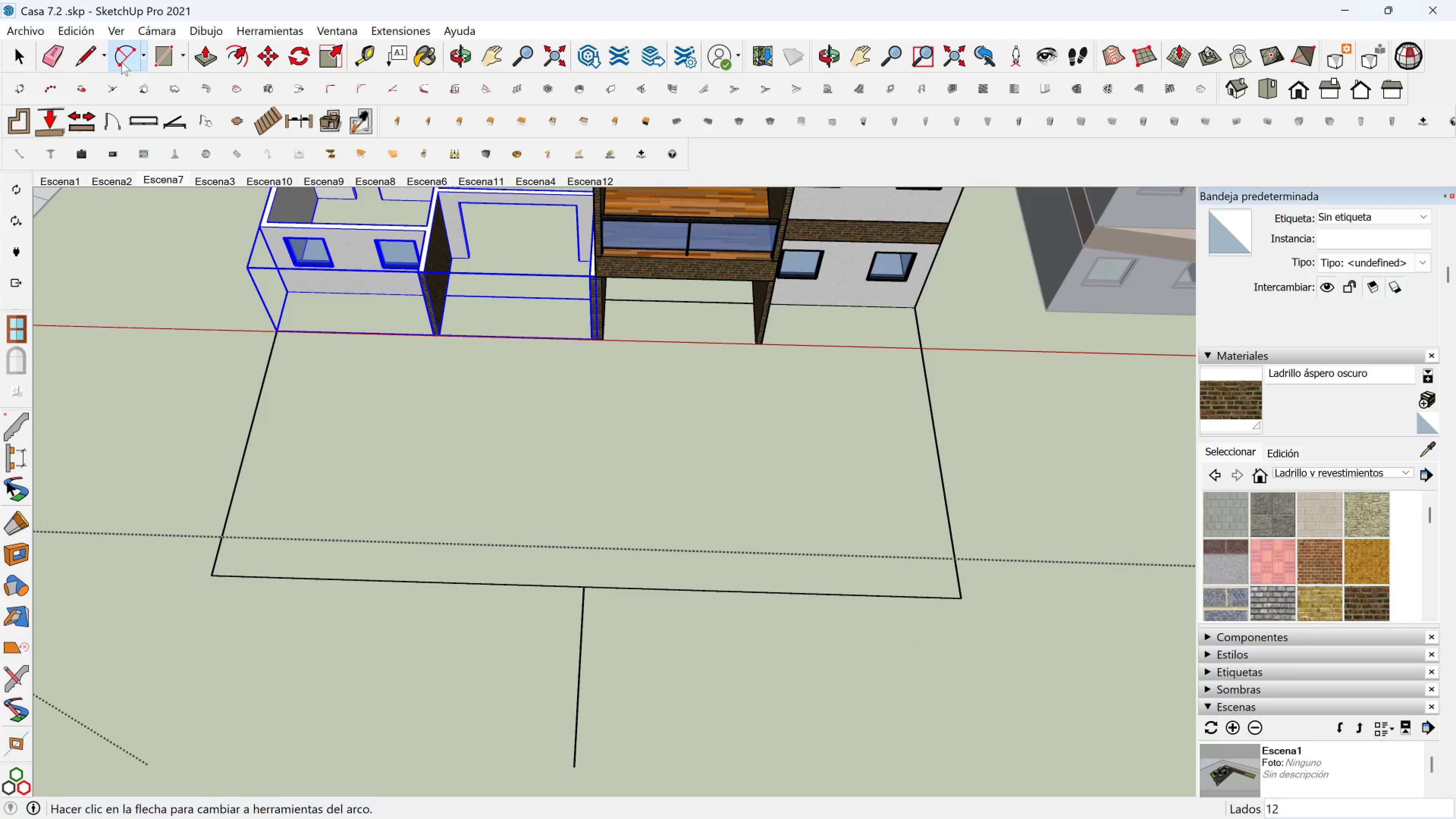 
left_click([121, 50])
 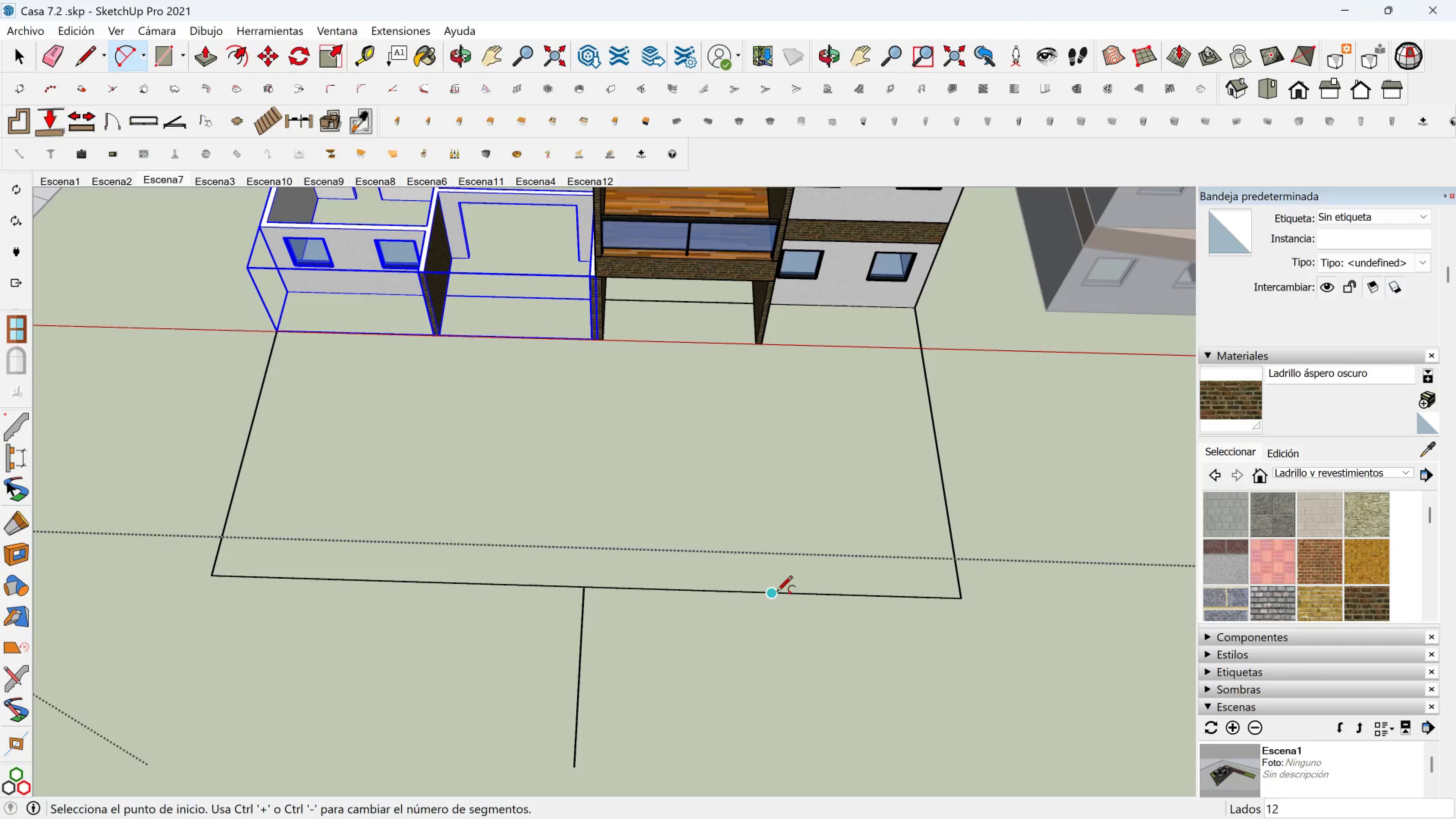 
left_click([774, 592])
 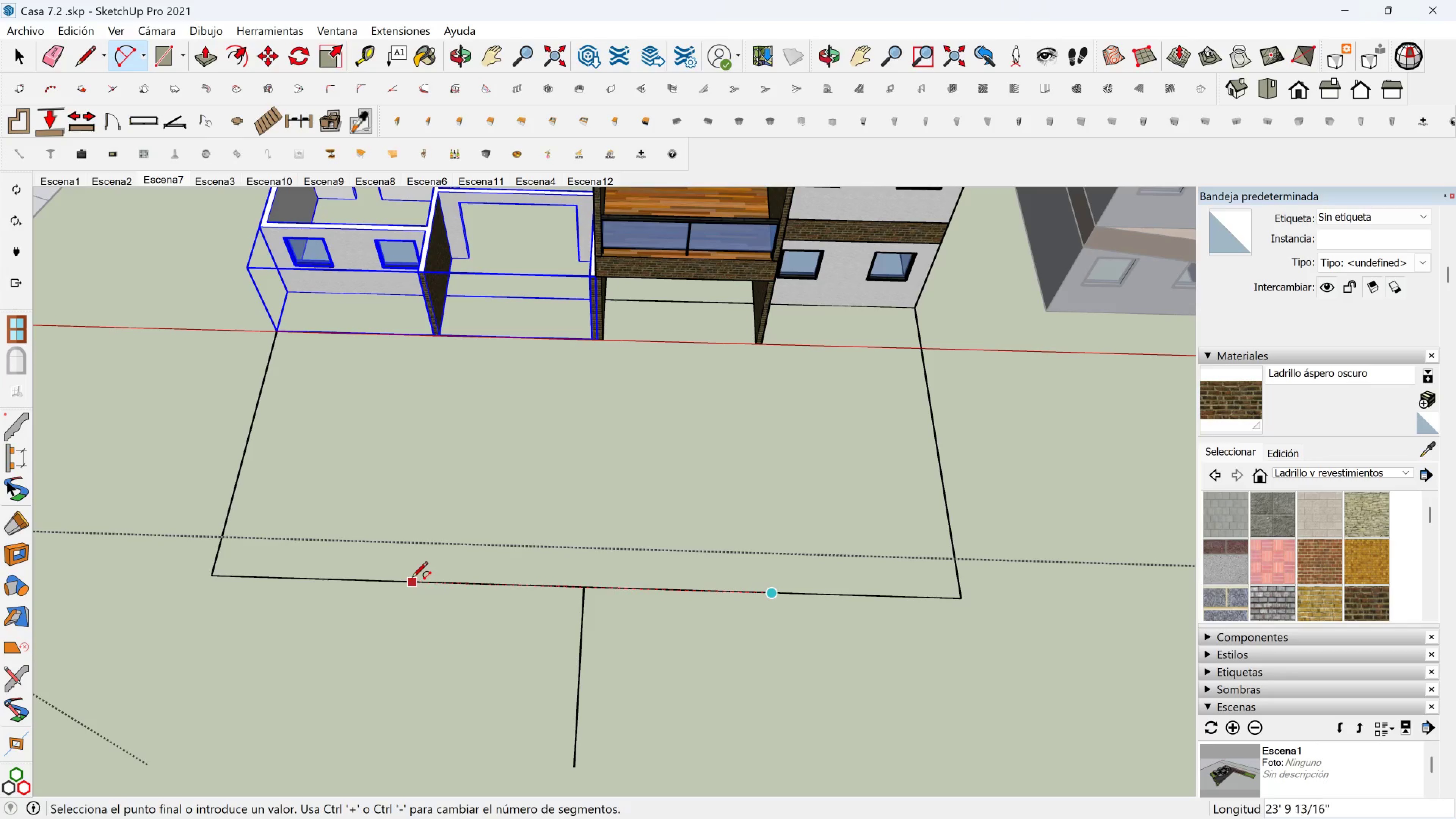 
left_click([395, 579])
 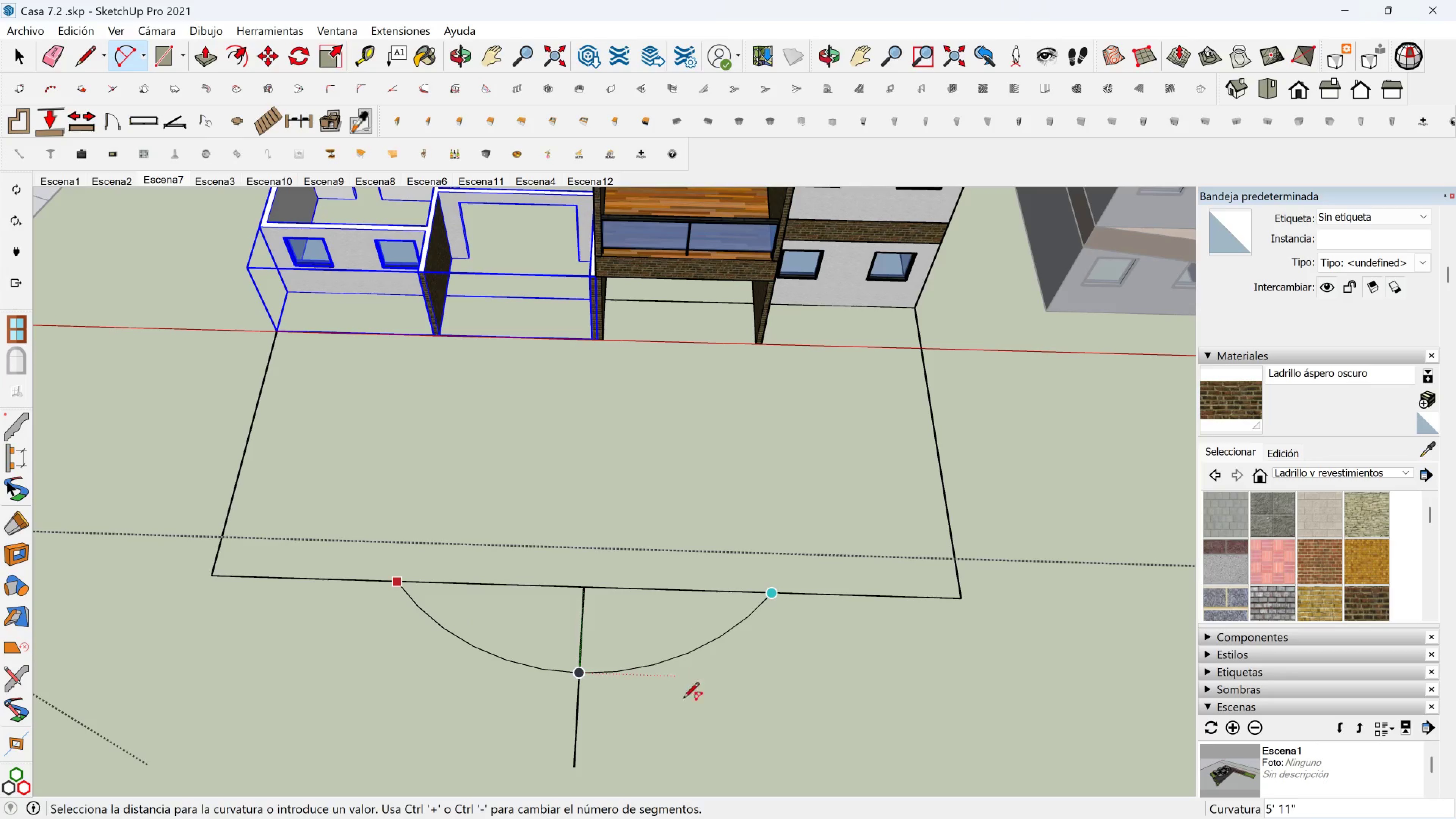 
mouse_move([715, 686])
 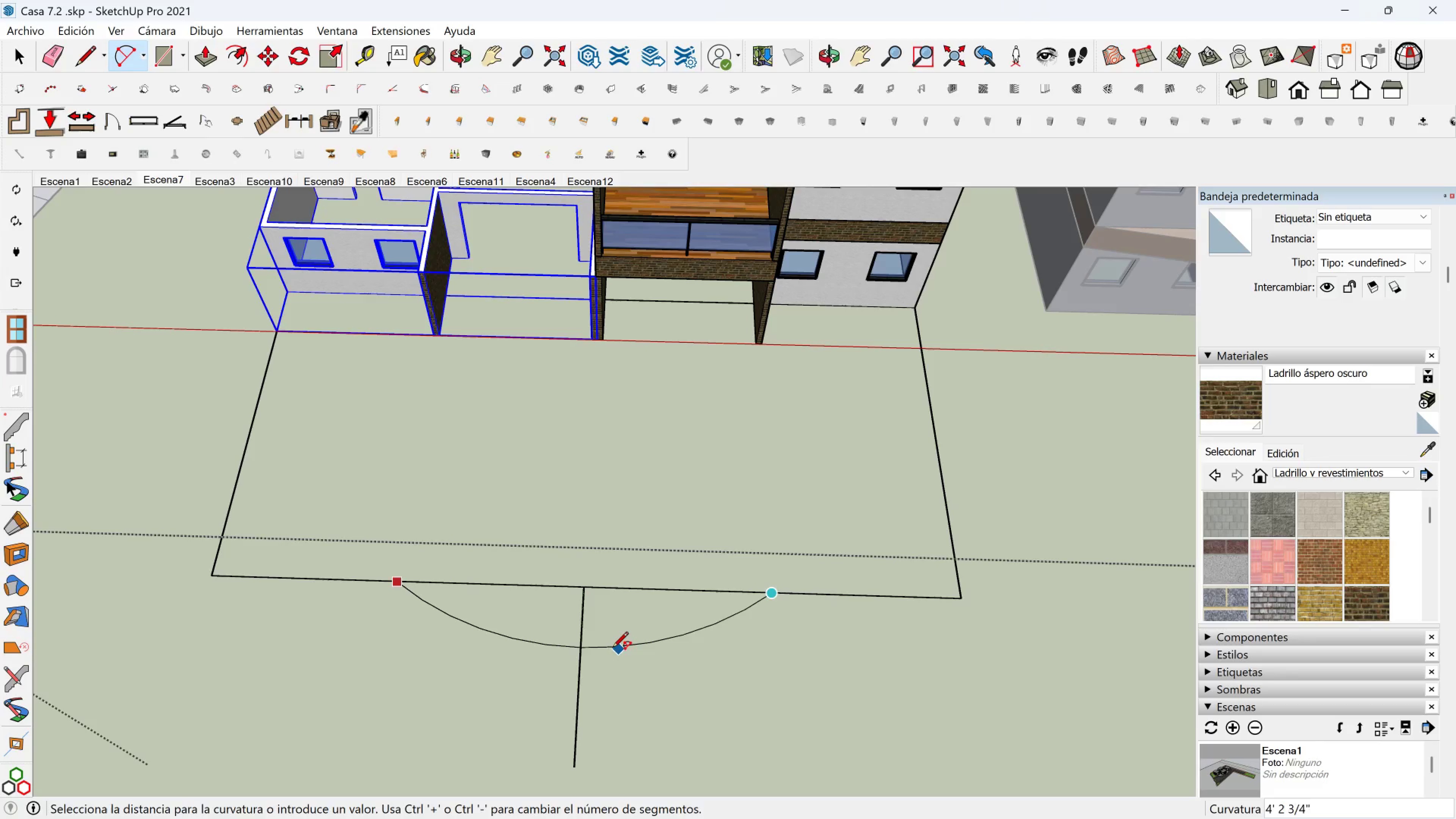 
key(Escape)
 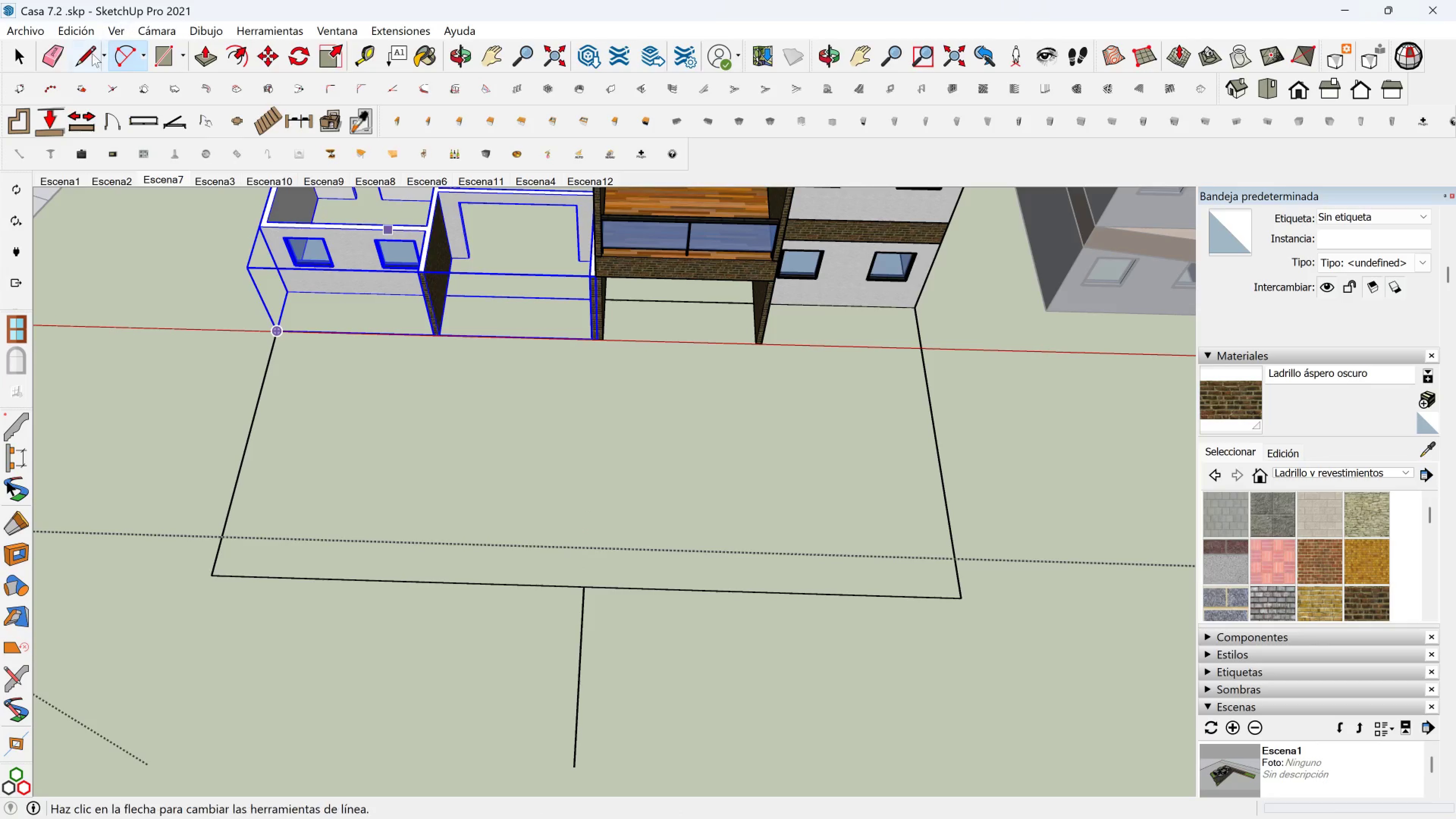 
left_click([88, 53])
 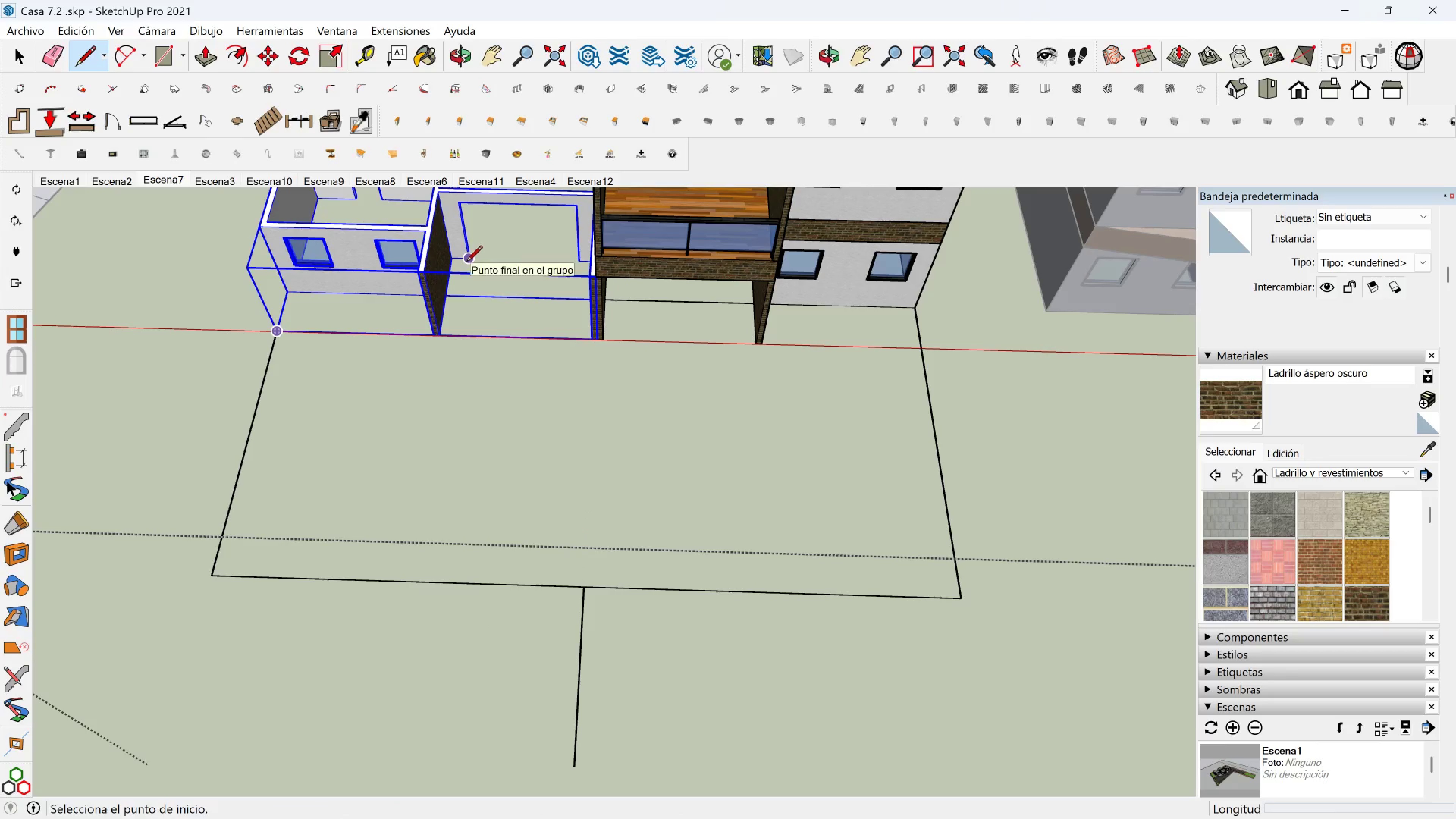 
left_click([466, 263])
 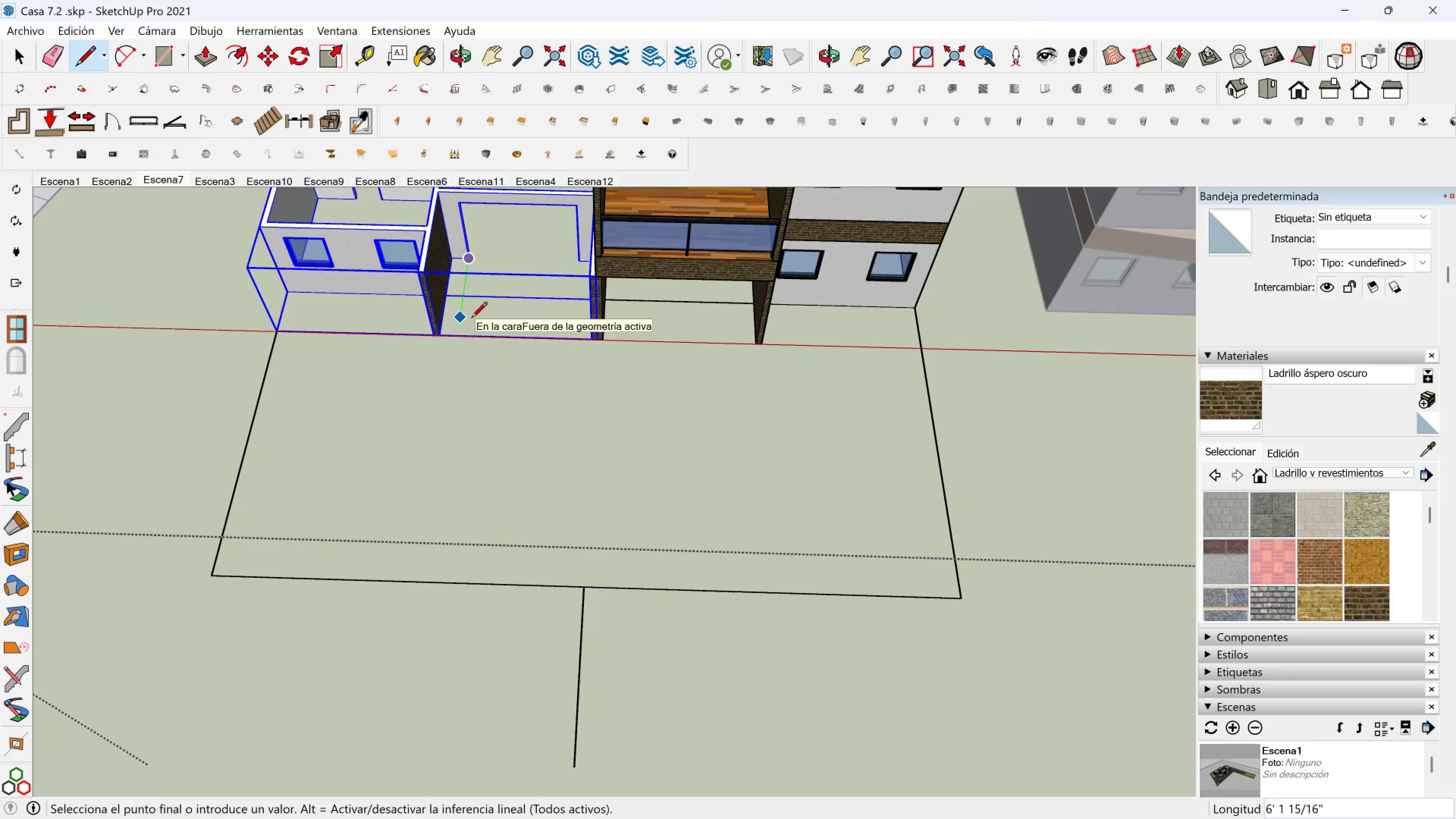 
key(Escape)
 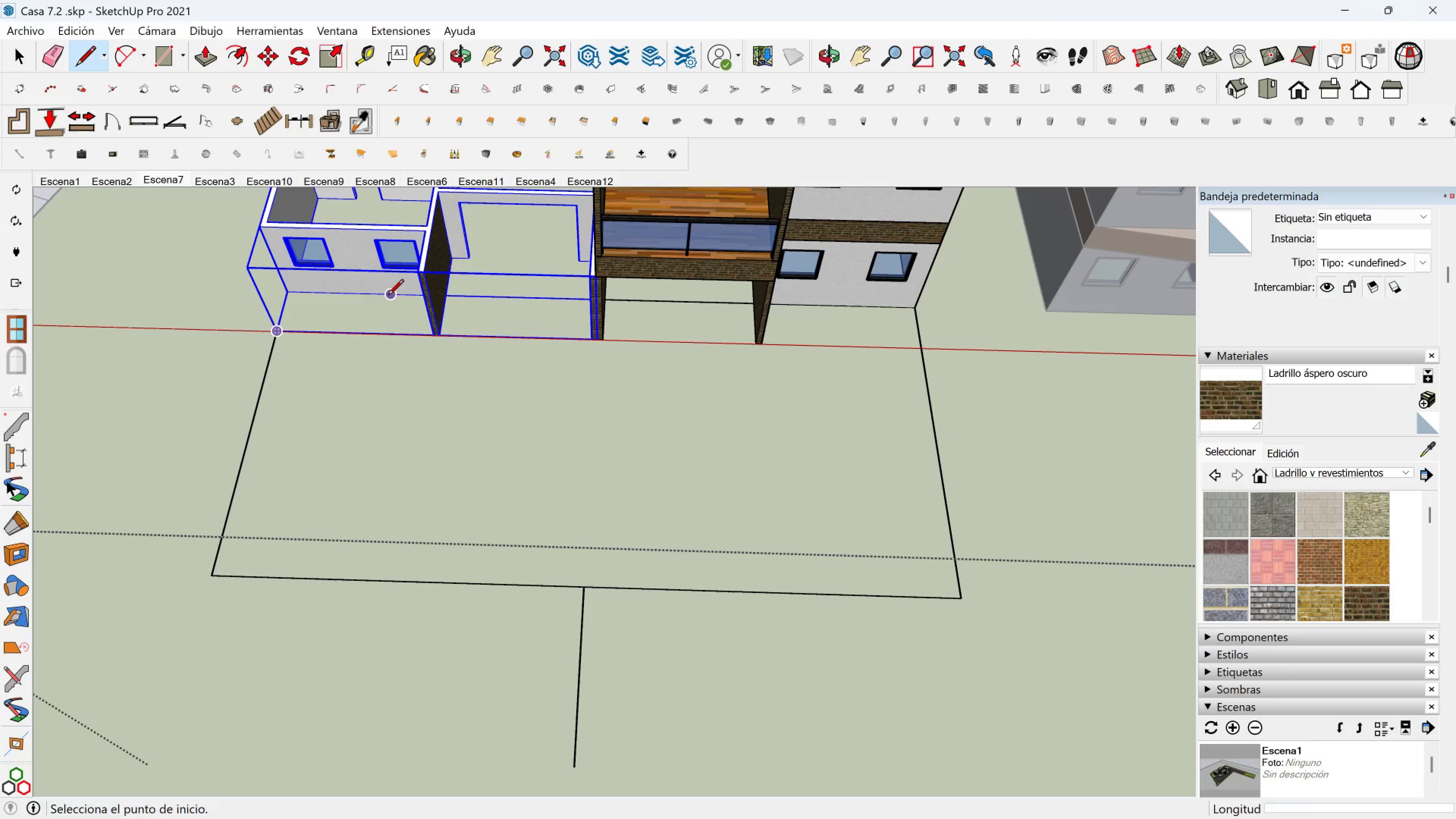 
left_click([388, 296])
 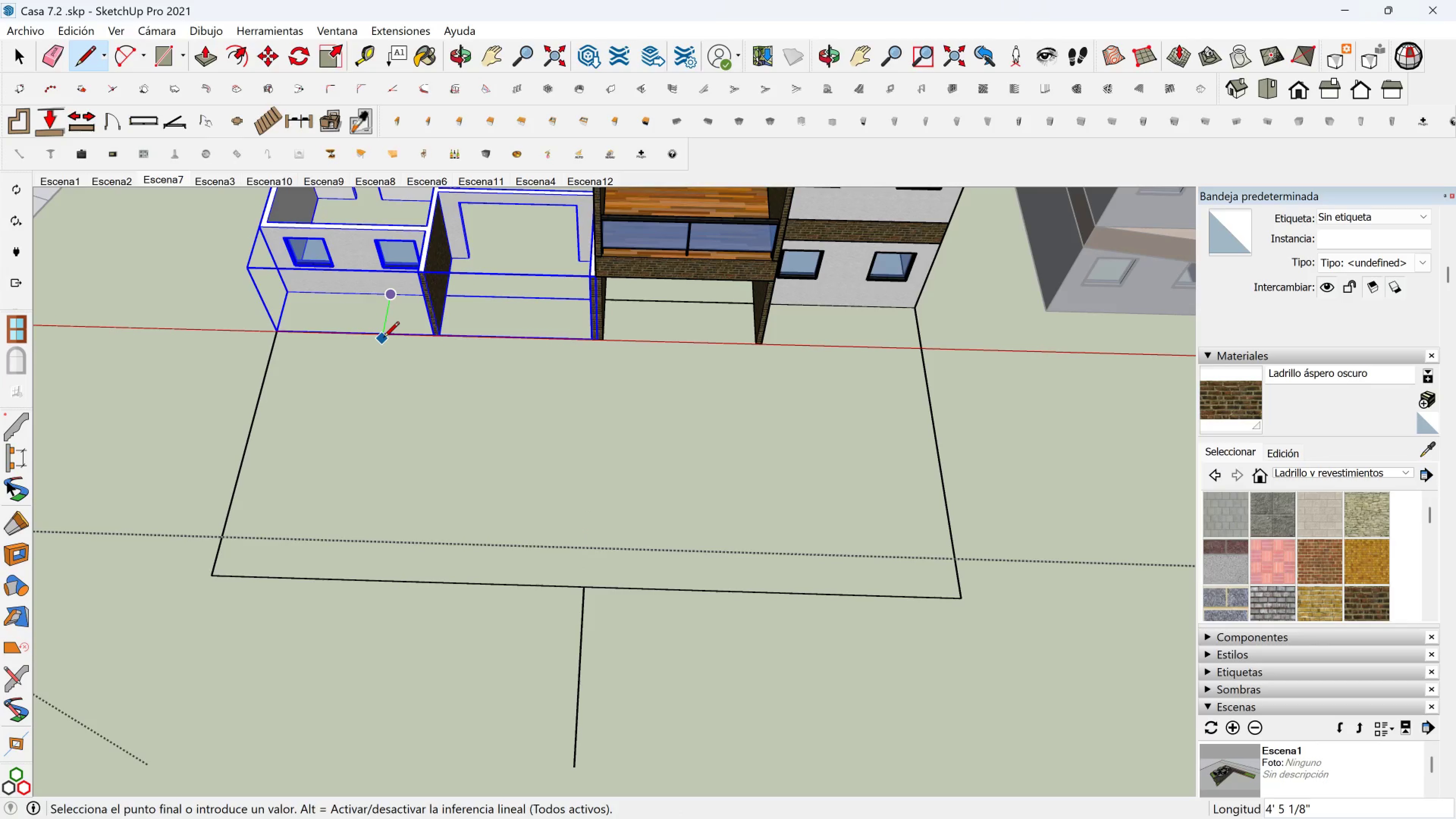 
hold_key(key=ShiftLeft, duration=1.27)
left_click([430, 334])
 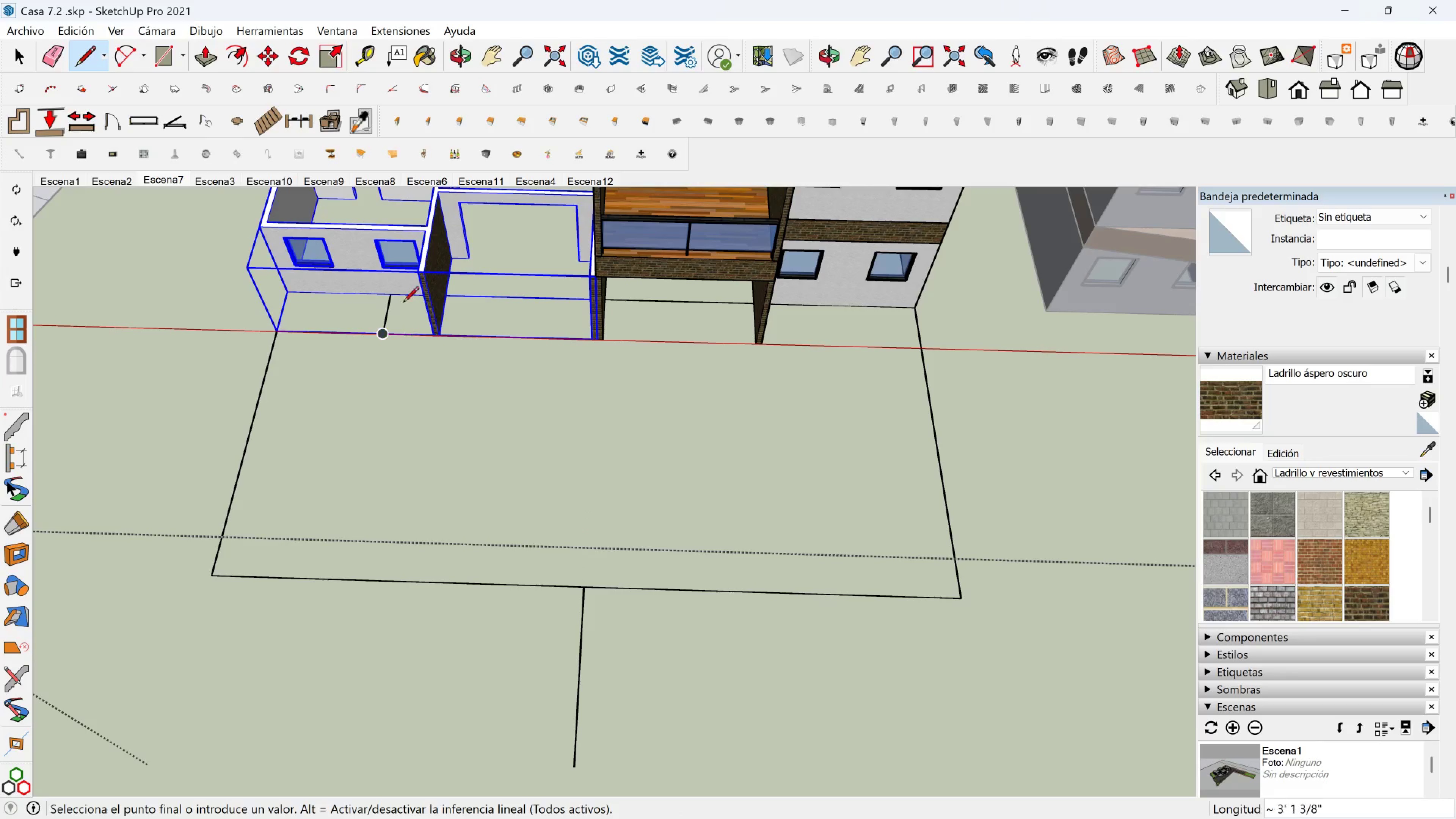 
key(Space)
 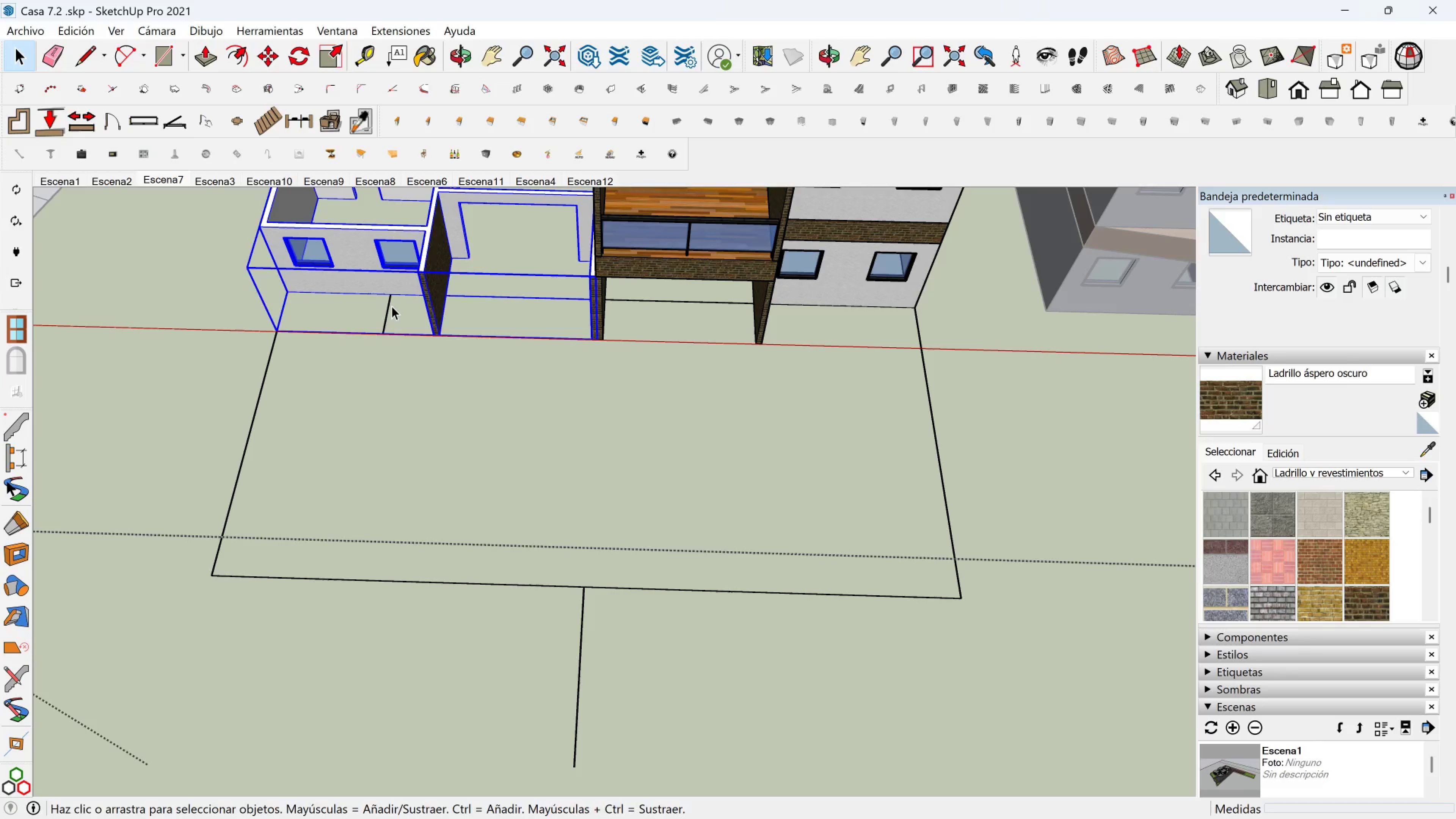 
left_click([392, 306])
 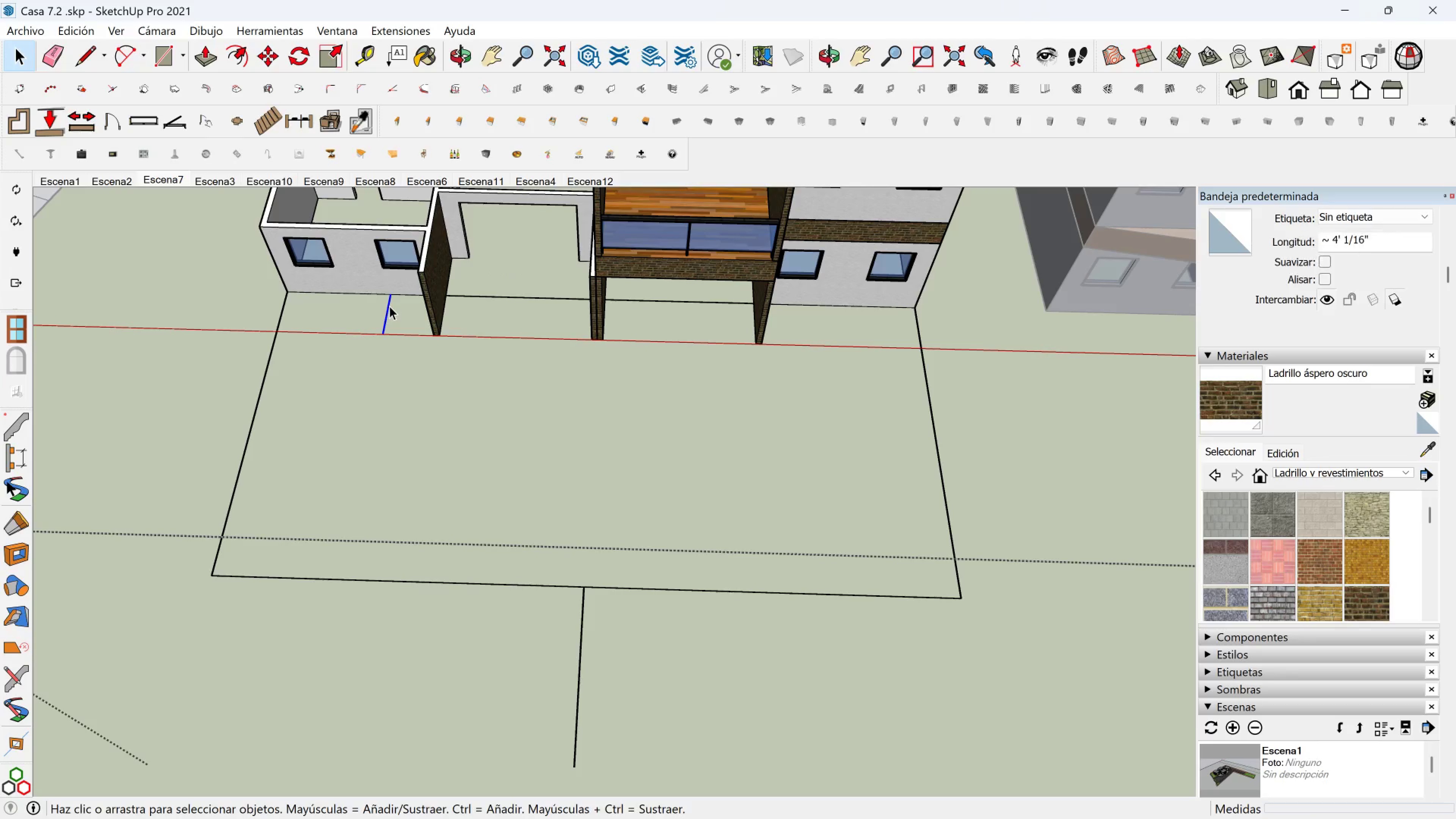 
key(M)
 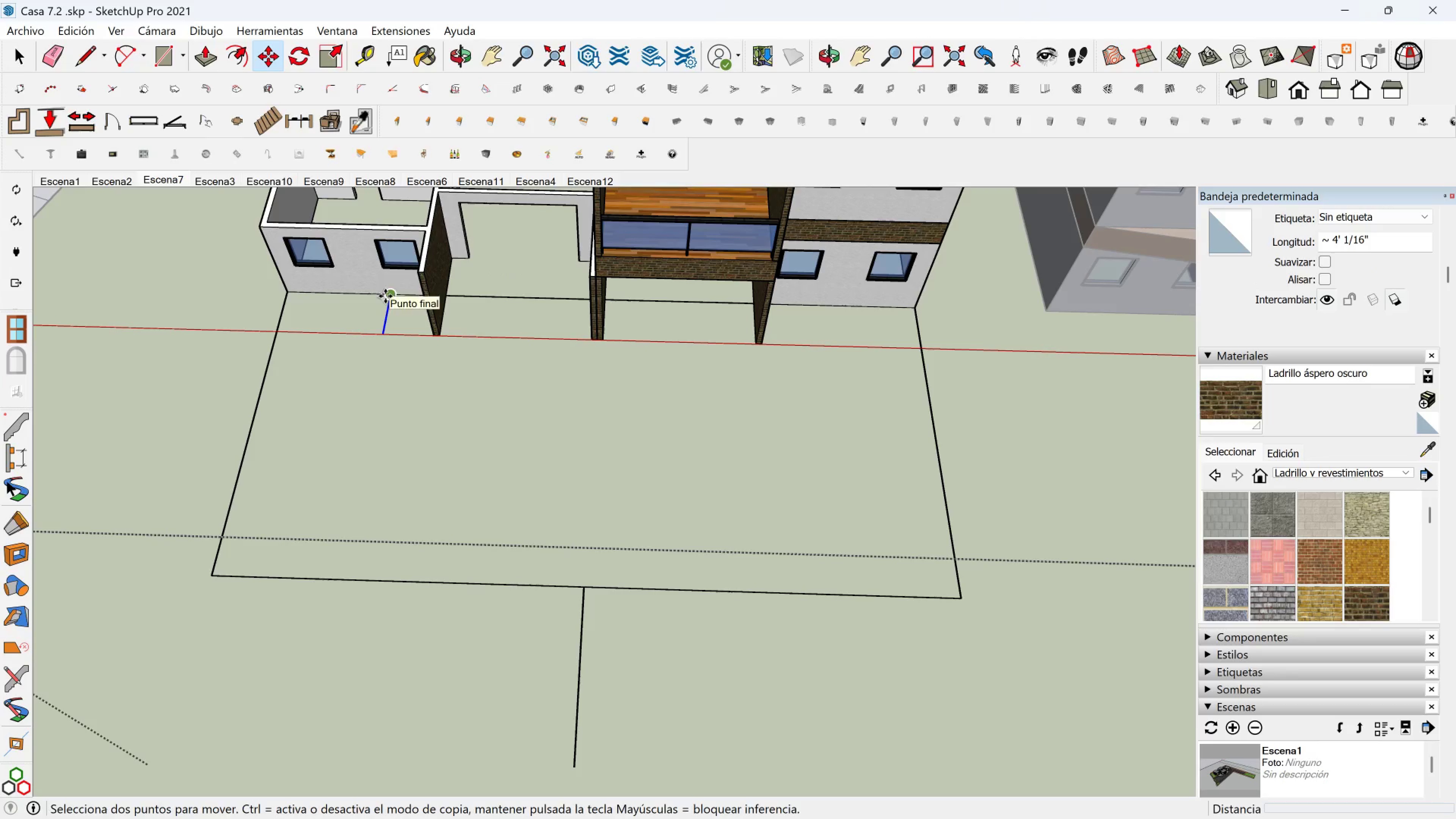 
left_click([385, 296])
 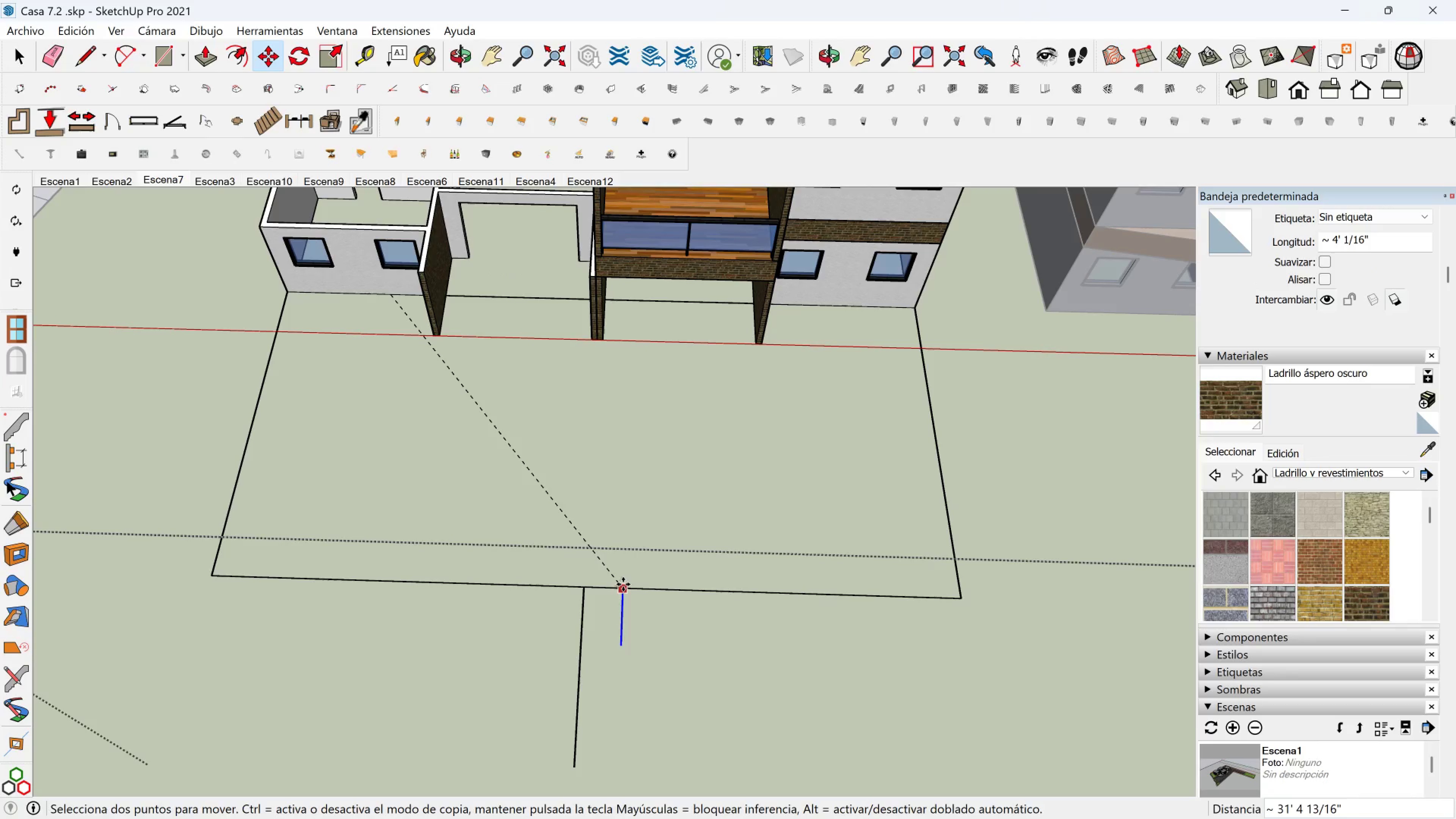 
left_click([624, 587])
 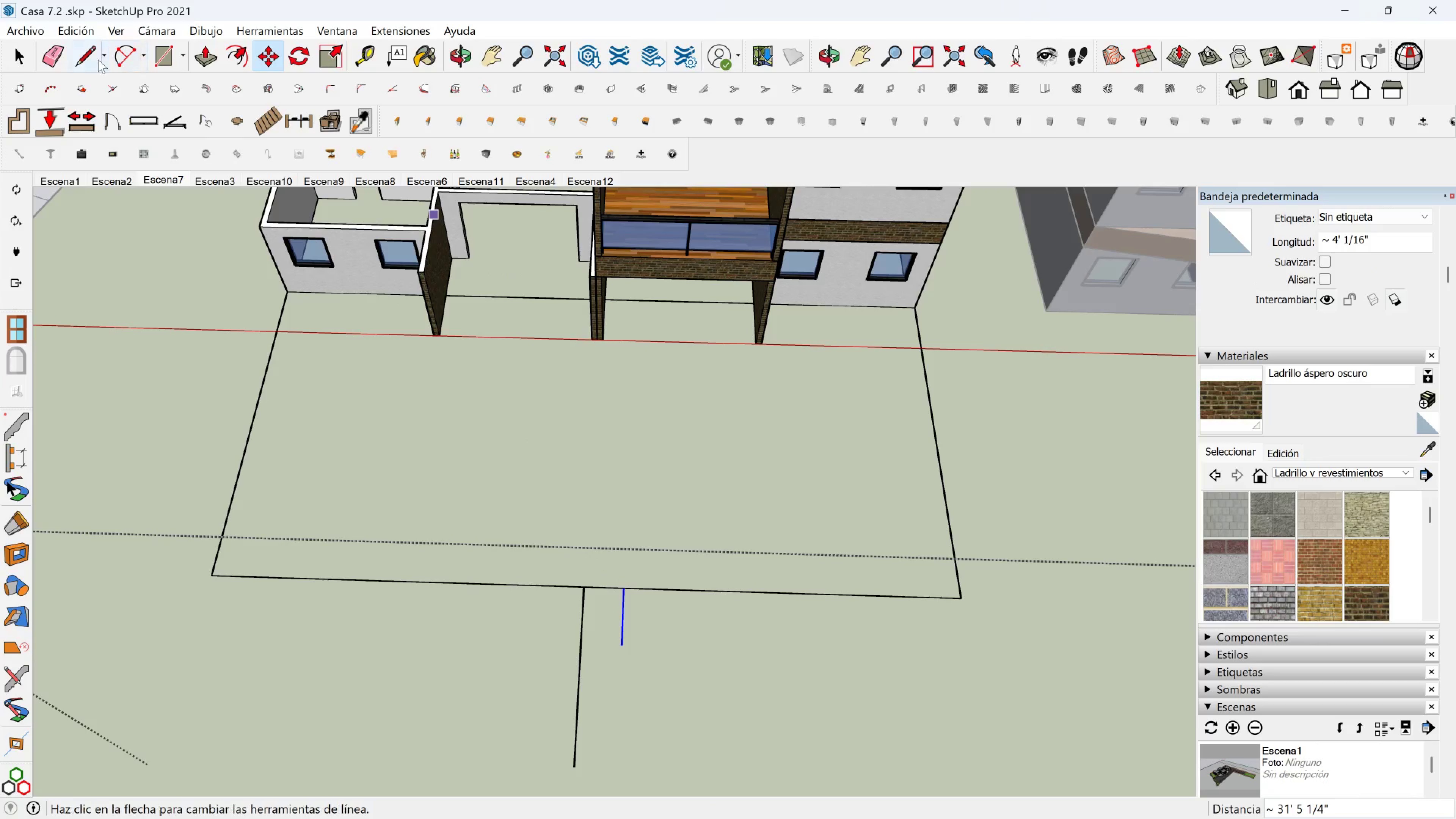 
left_click([90, 56])
 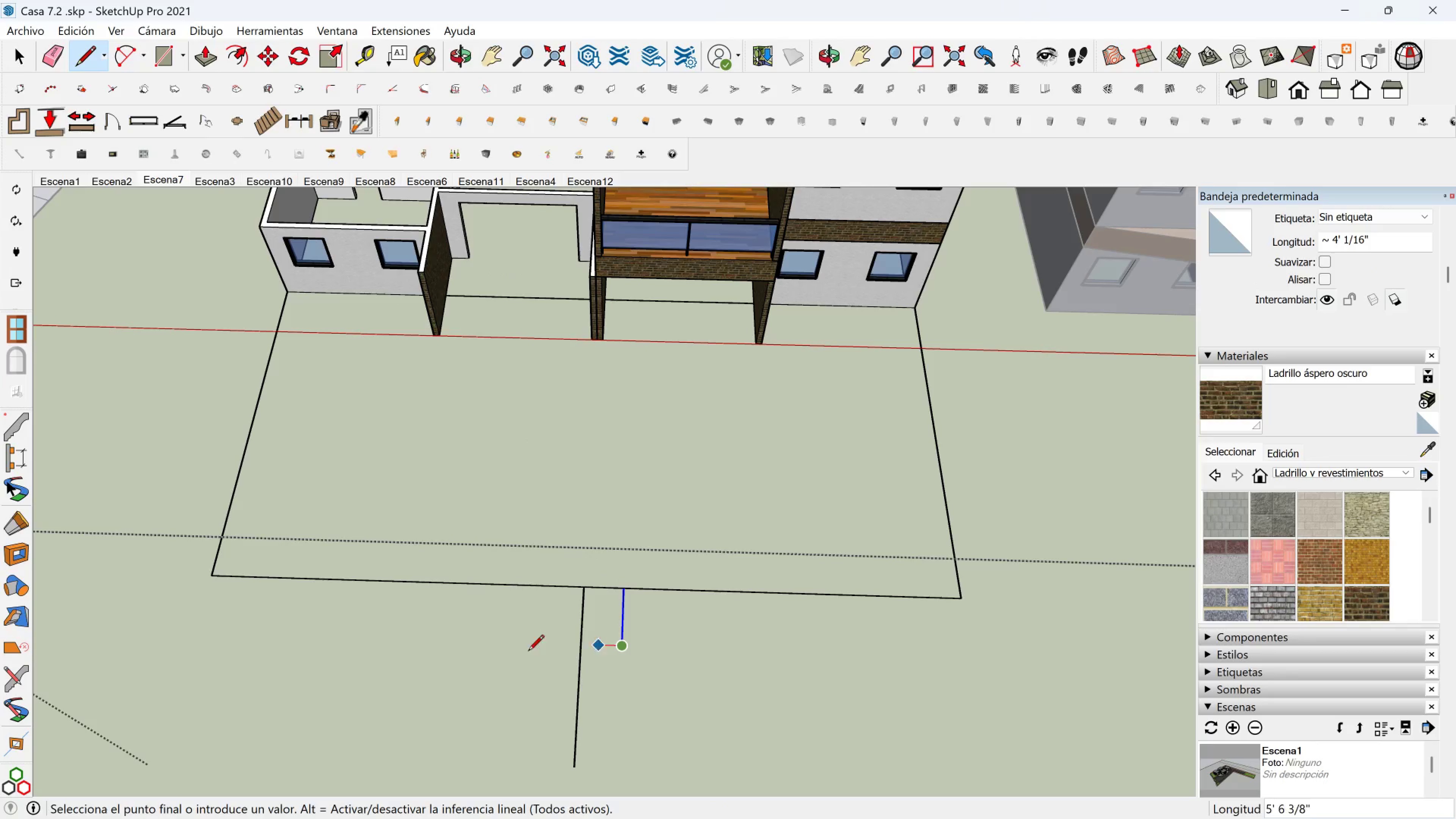 
double_click([511, 654])
 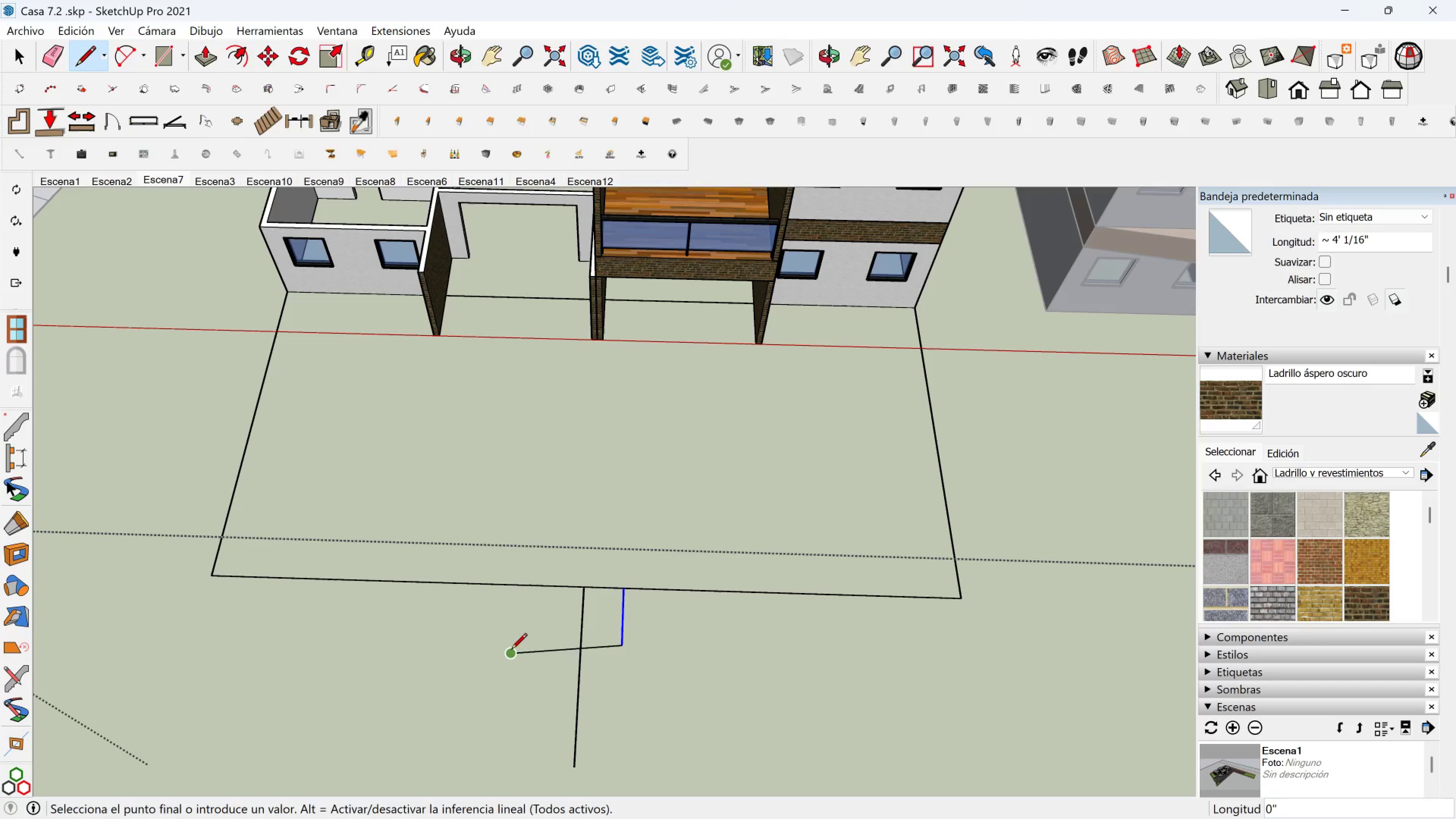 
key(Control+Z)
 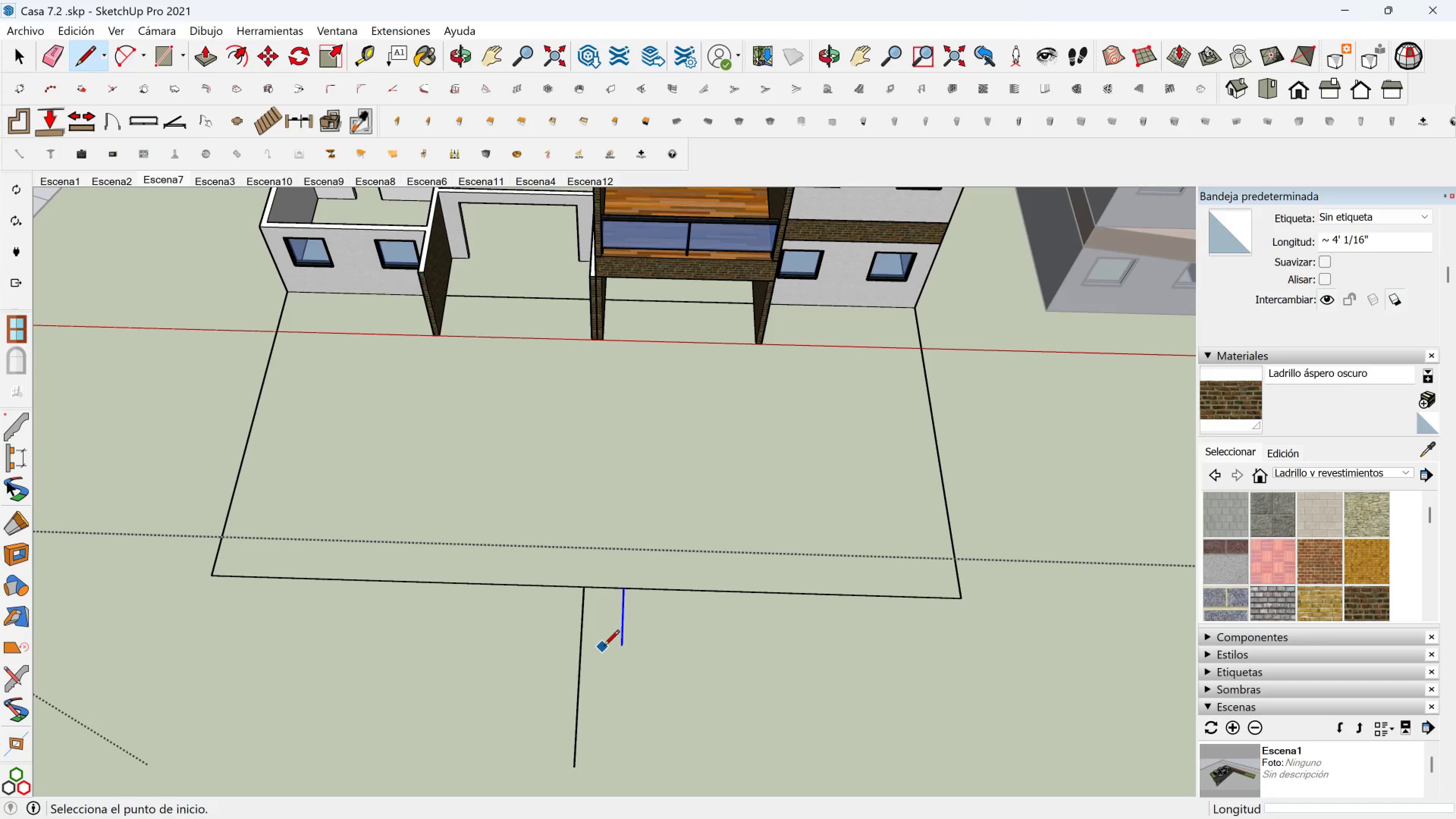 
left_click([621, 647])
 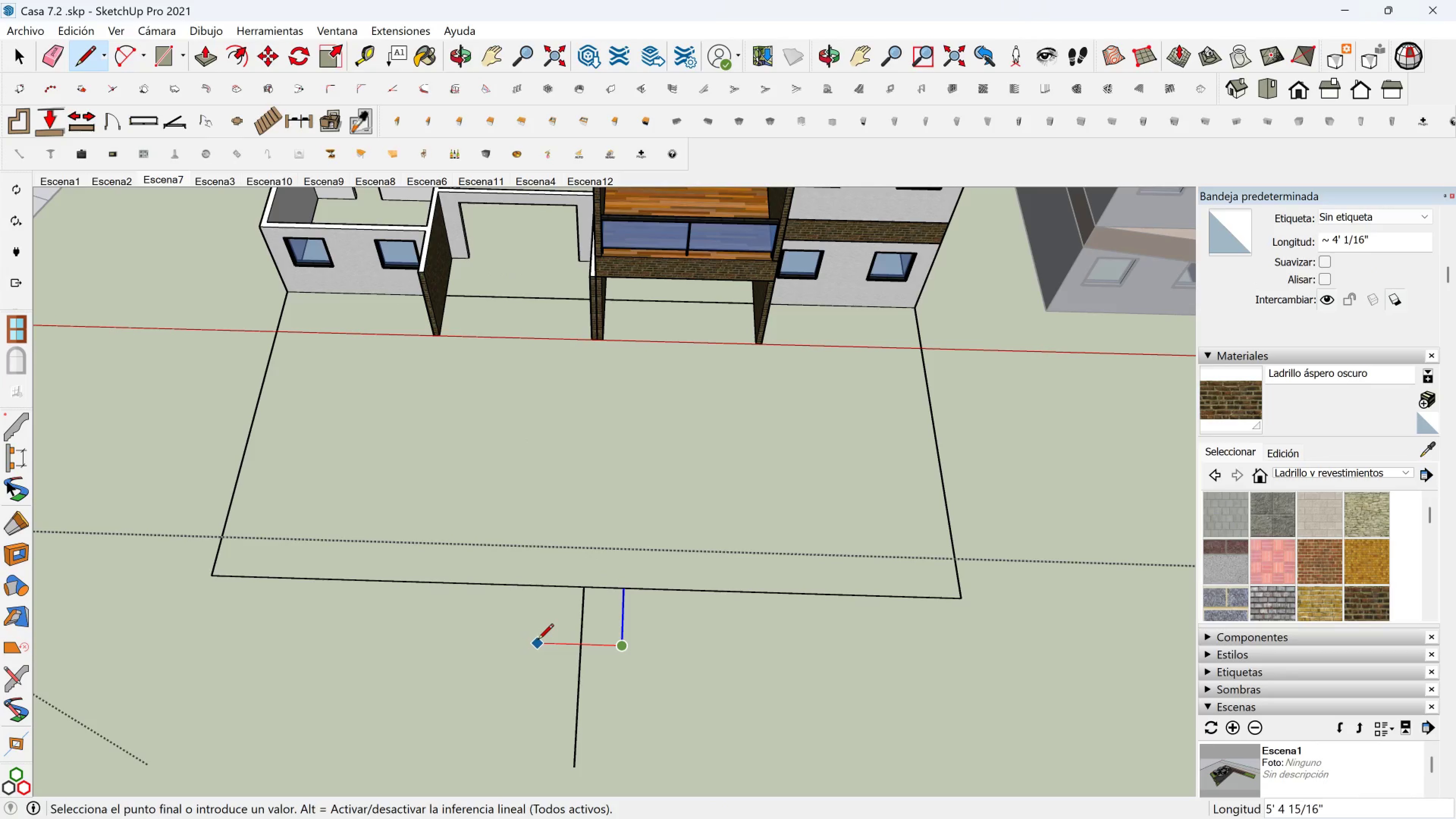 
left_click([538, 641])
 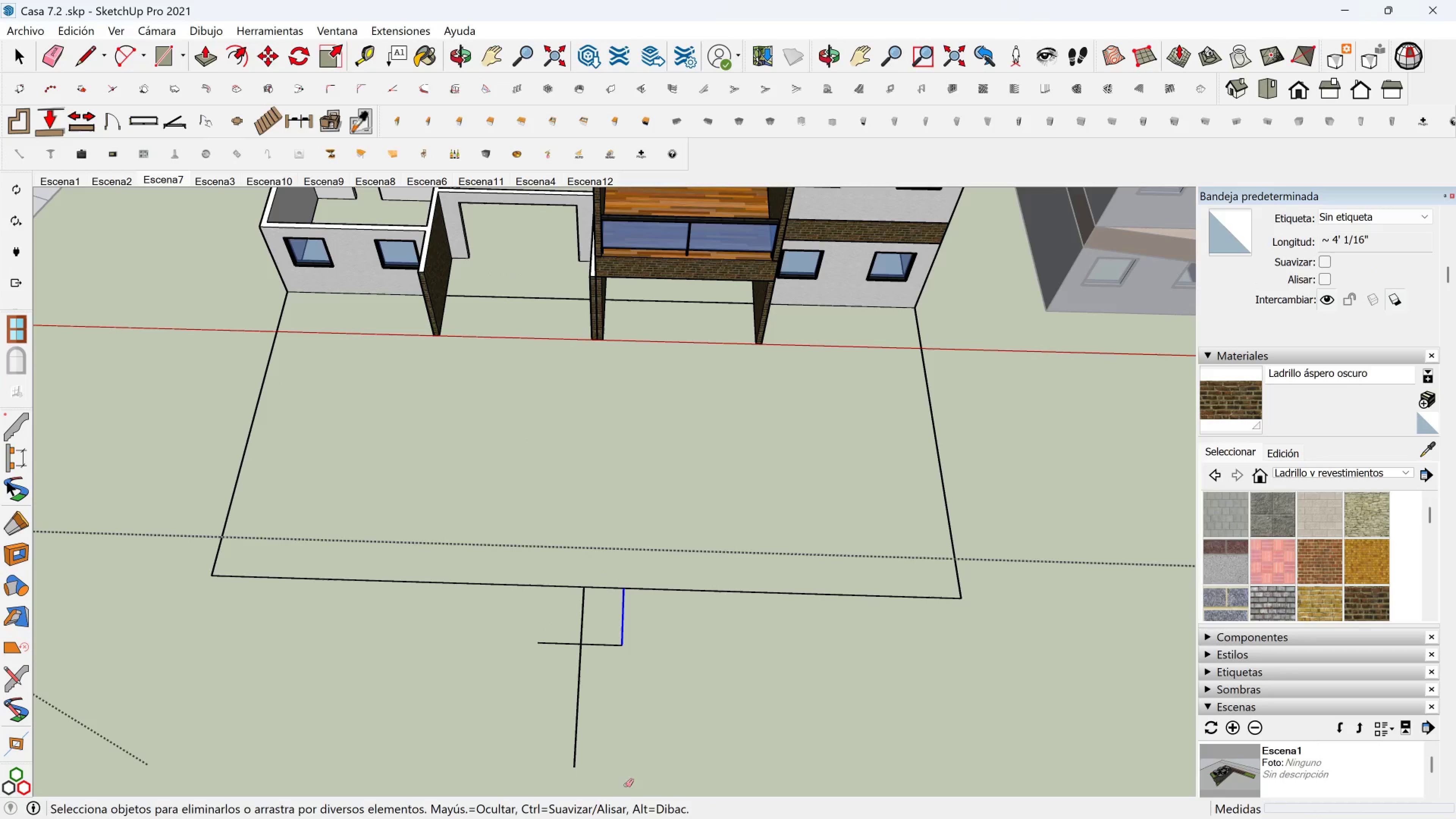 
left_click_drag(start_coordinate=[601, 719], to_coordinate=[513, 706])
 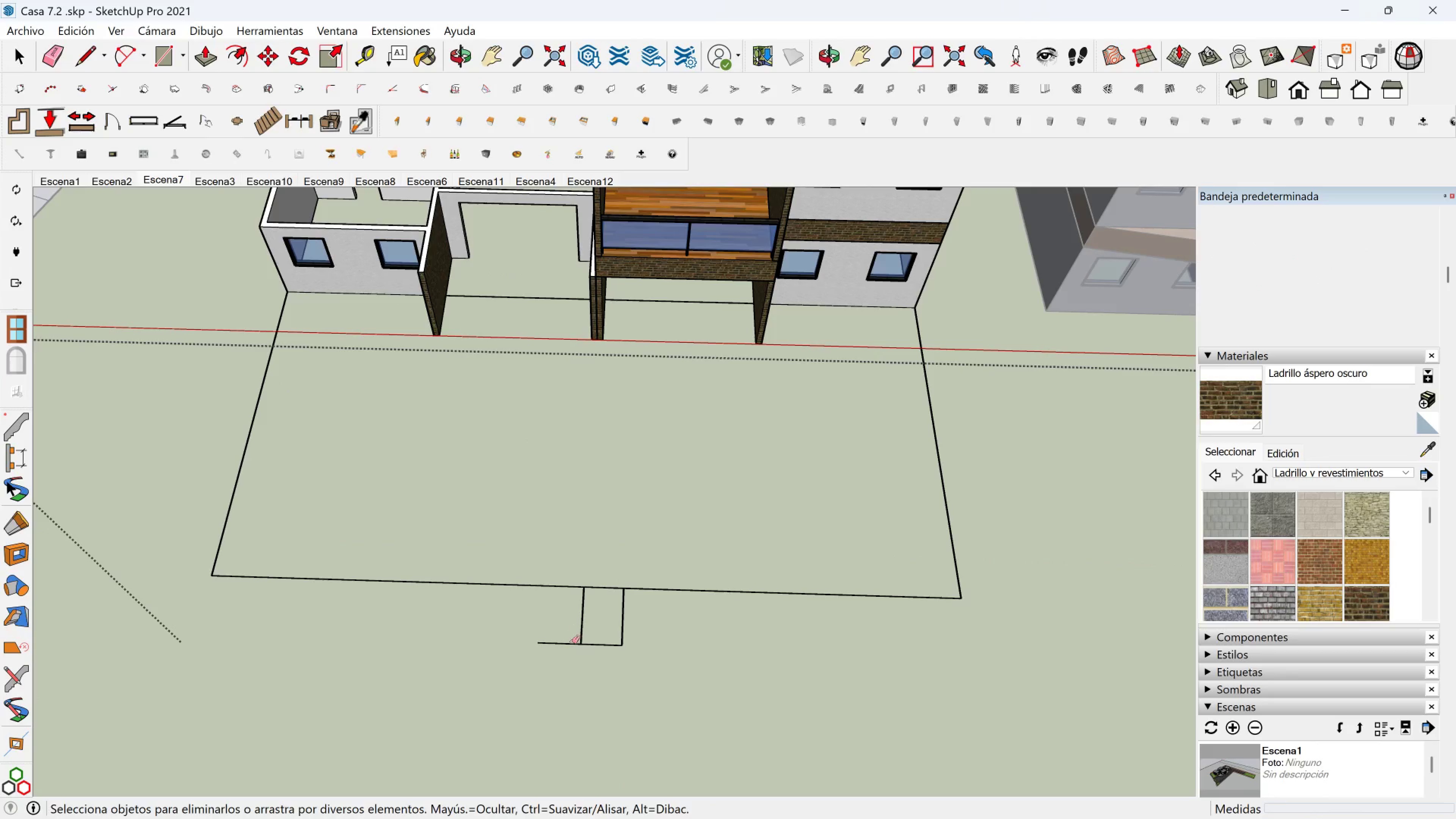 
left_click_drag(start_coordinate=[571, 643], to_coordinate=[573, 650])
 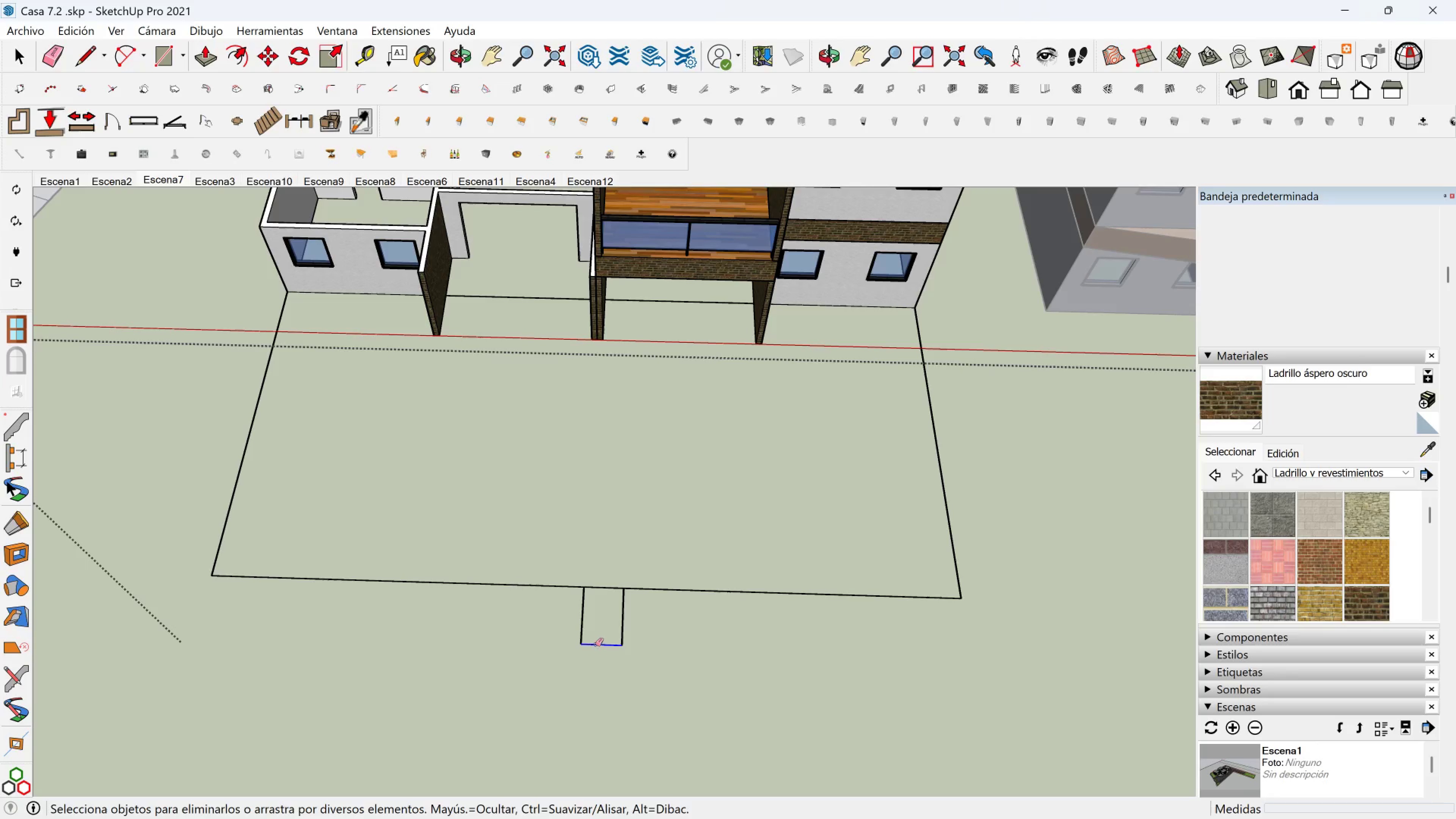 
left_click_drag(start_coordinate=[593, 648], to_coordinate=[631, 617])
 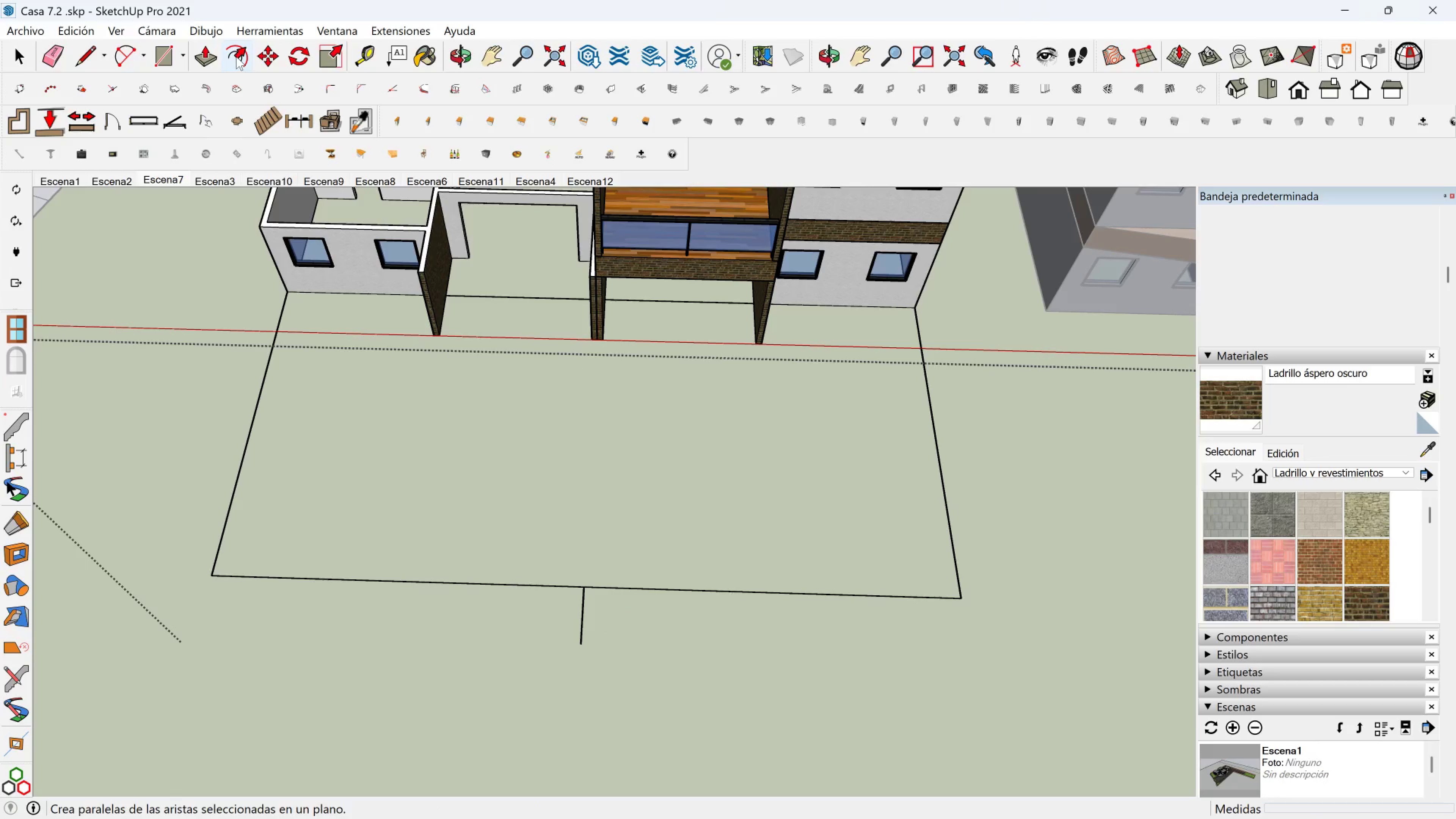 
left_click([121, 53])
 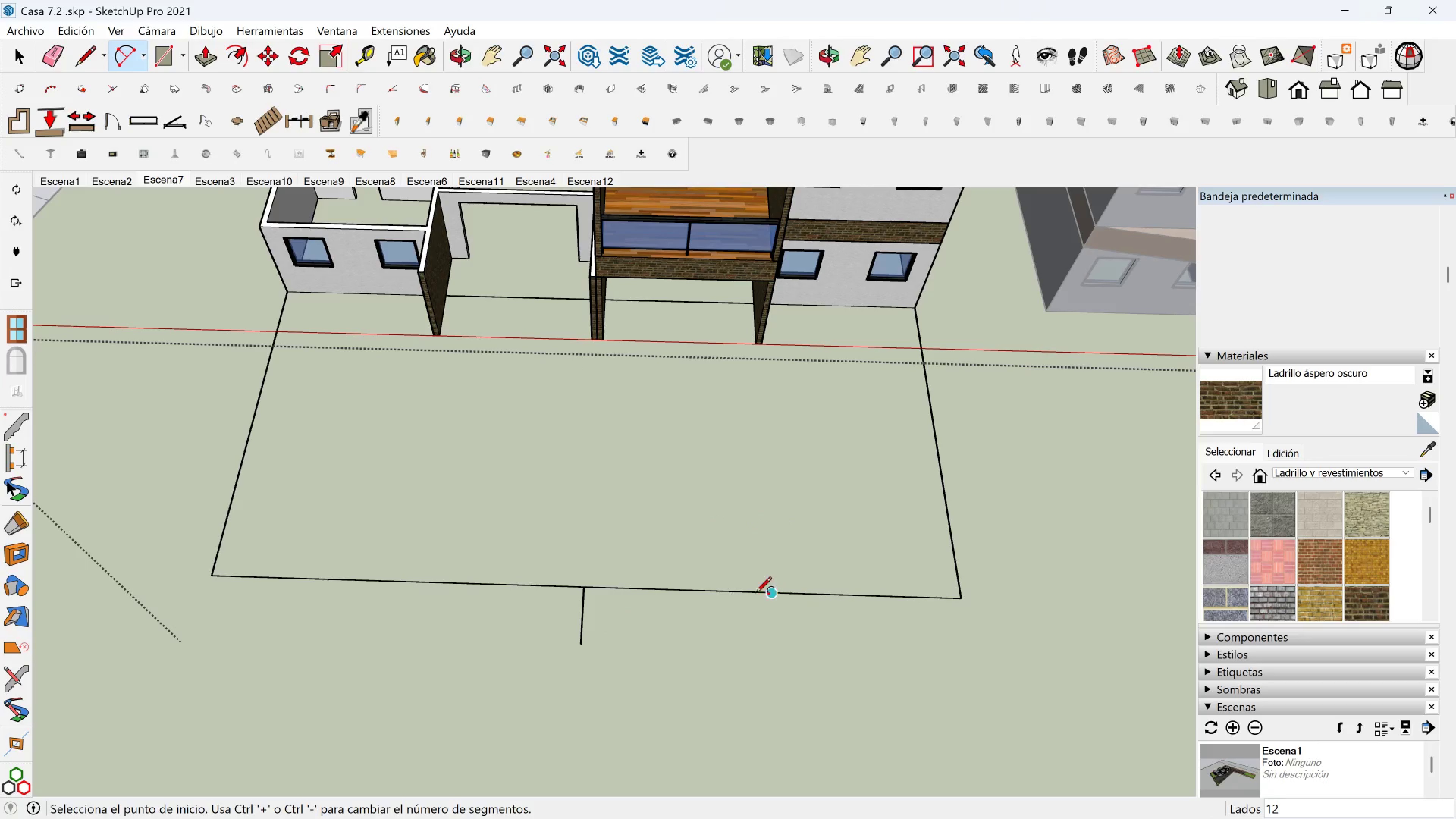 
left_click([761, 593])
 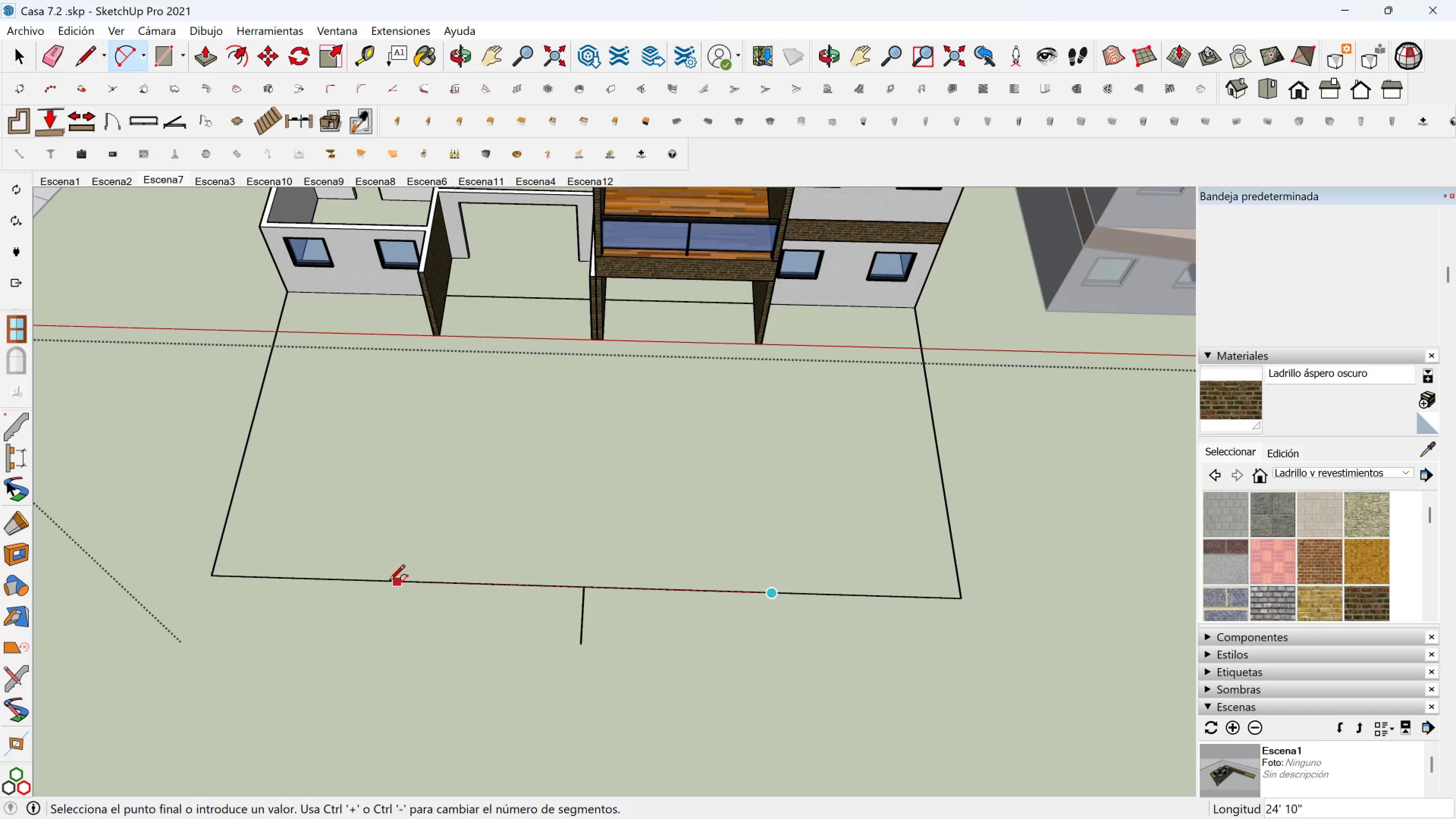 
left_click([390, 582])
 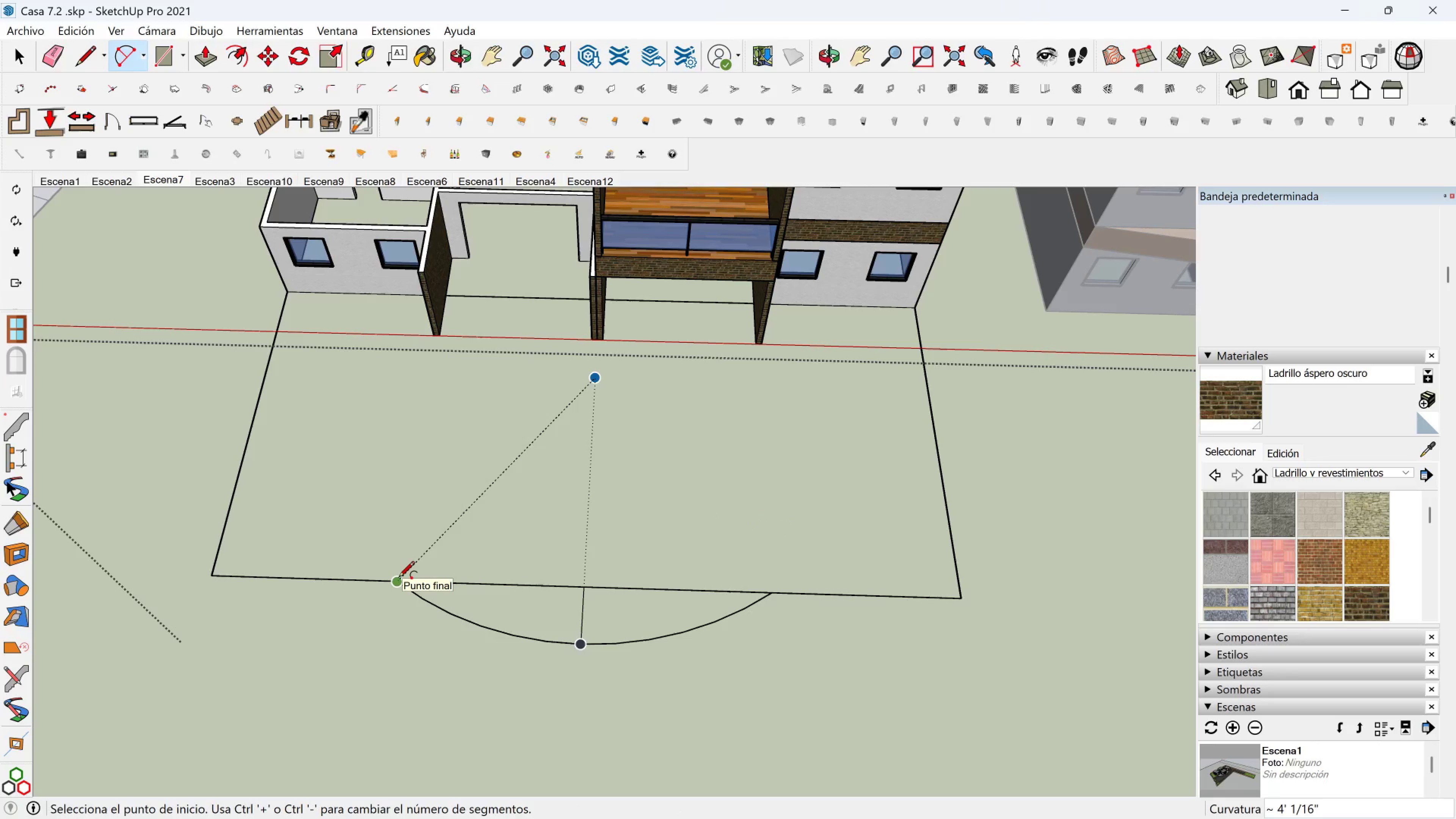 
left_click([399, 578])
 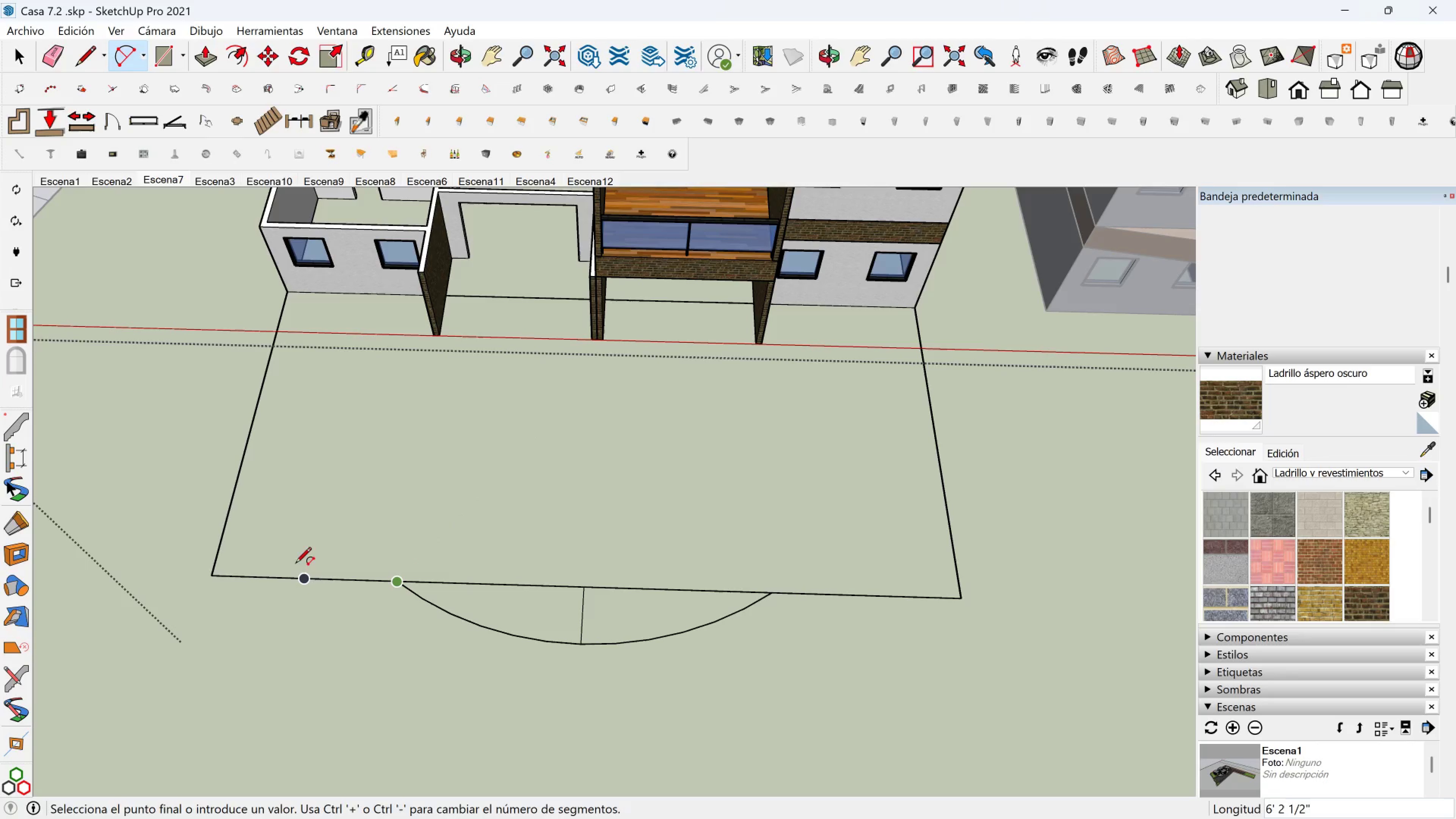 
left_click([217, 572])
 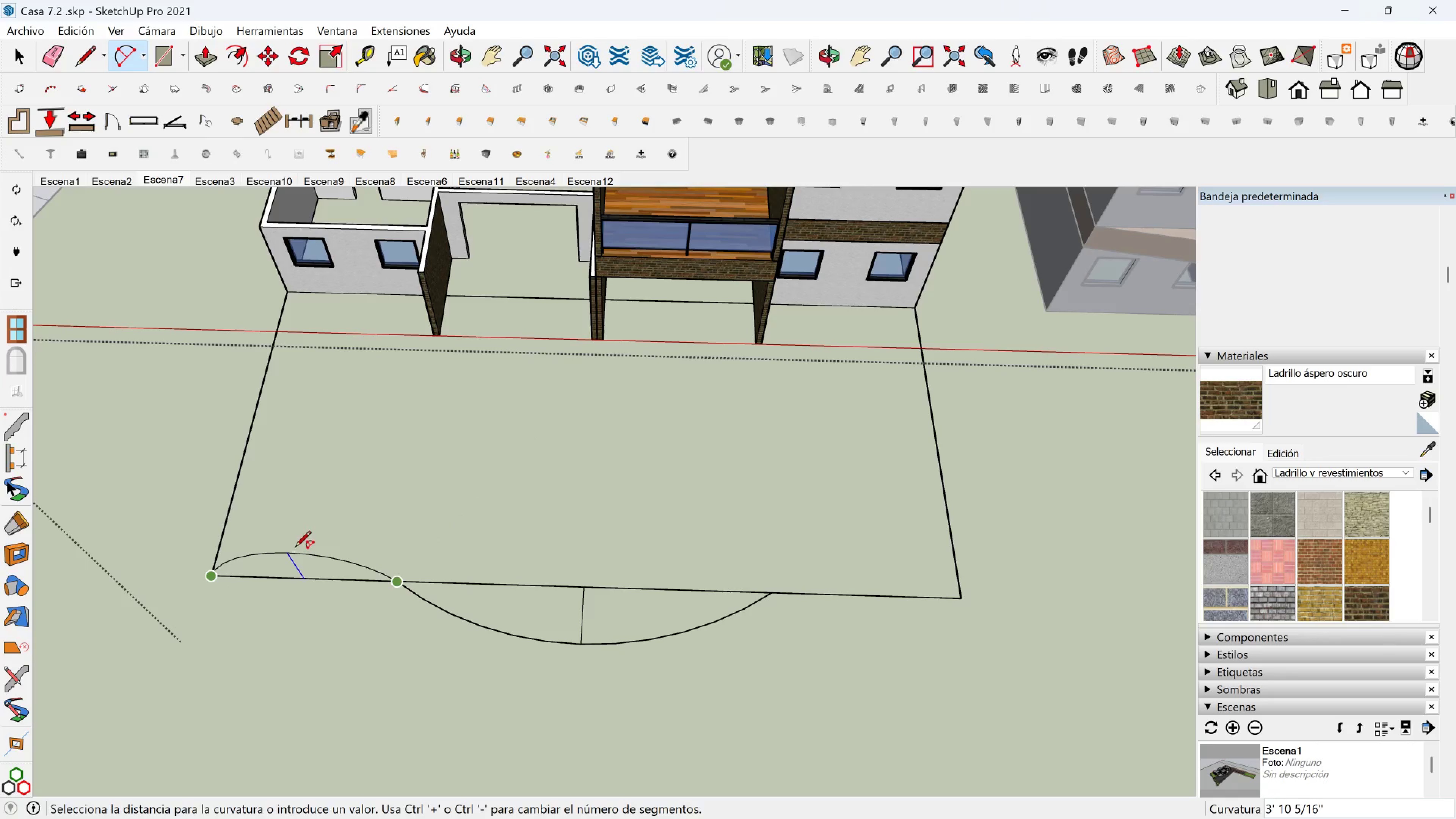 
scroll: coordinate [306, 534], scroll_direction: up, amount: 1.0
 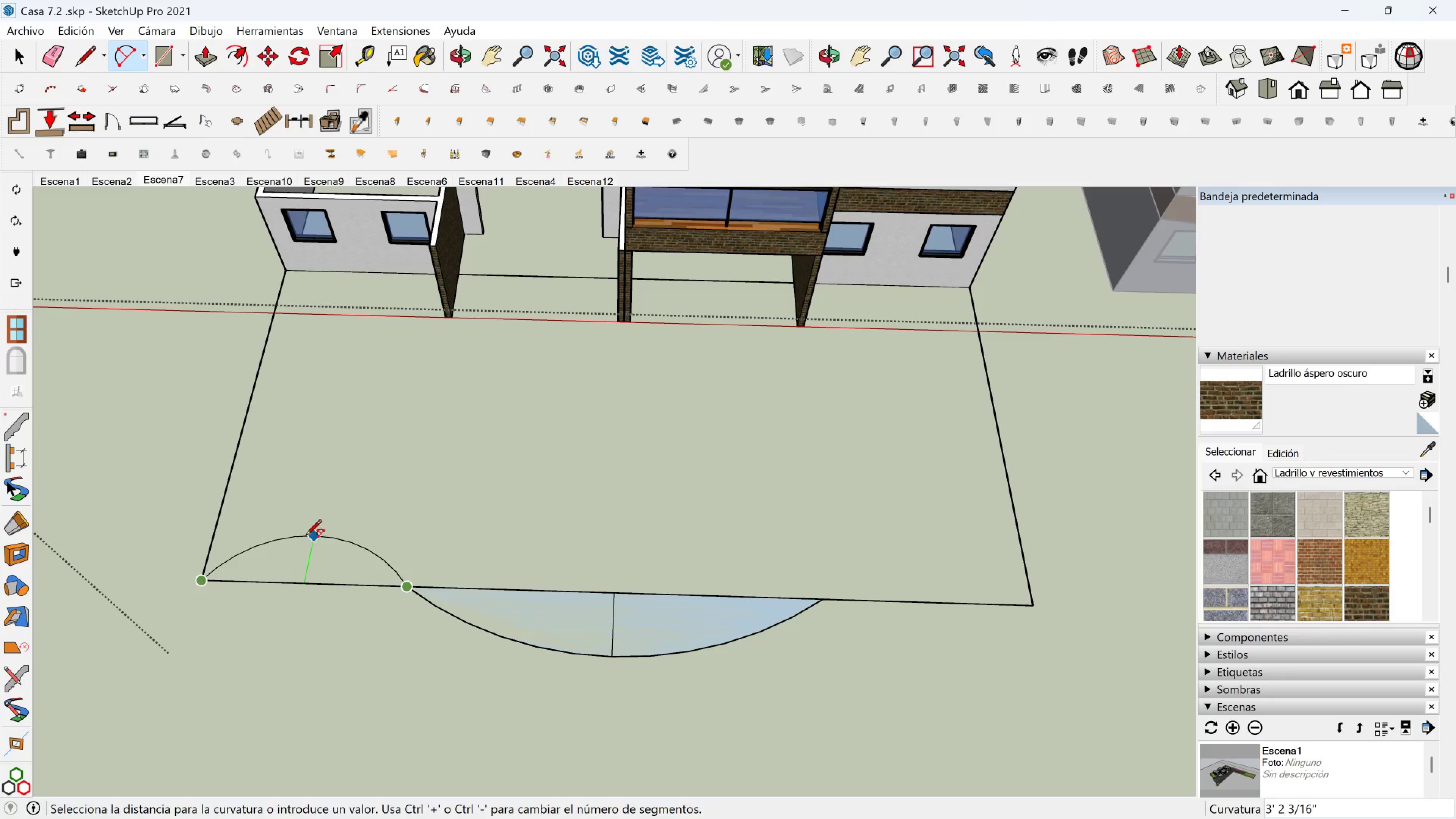 
hold_key(key=ShiftLeft, duration=1.36)
left_click([302, 547])
 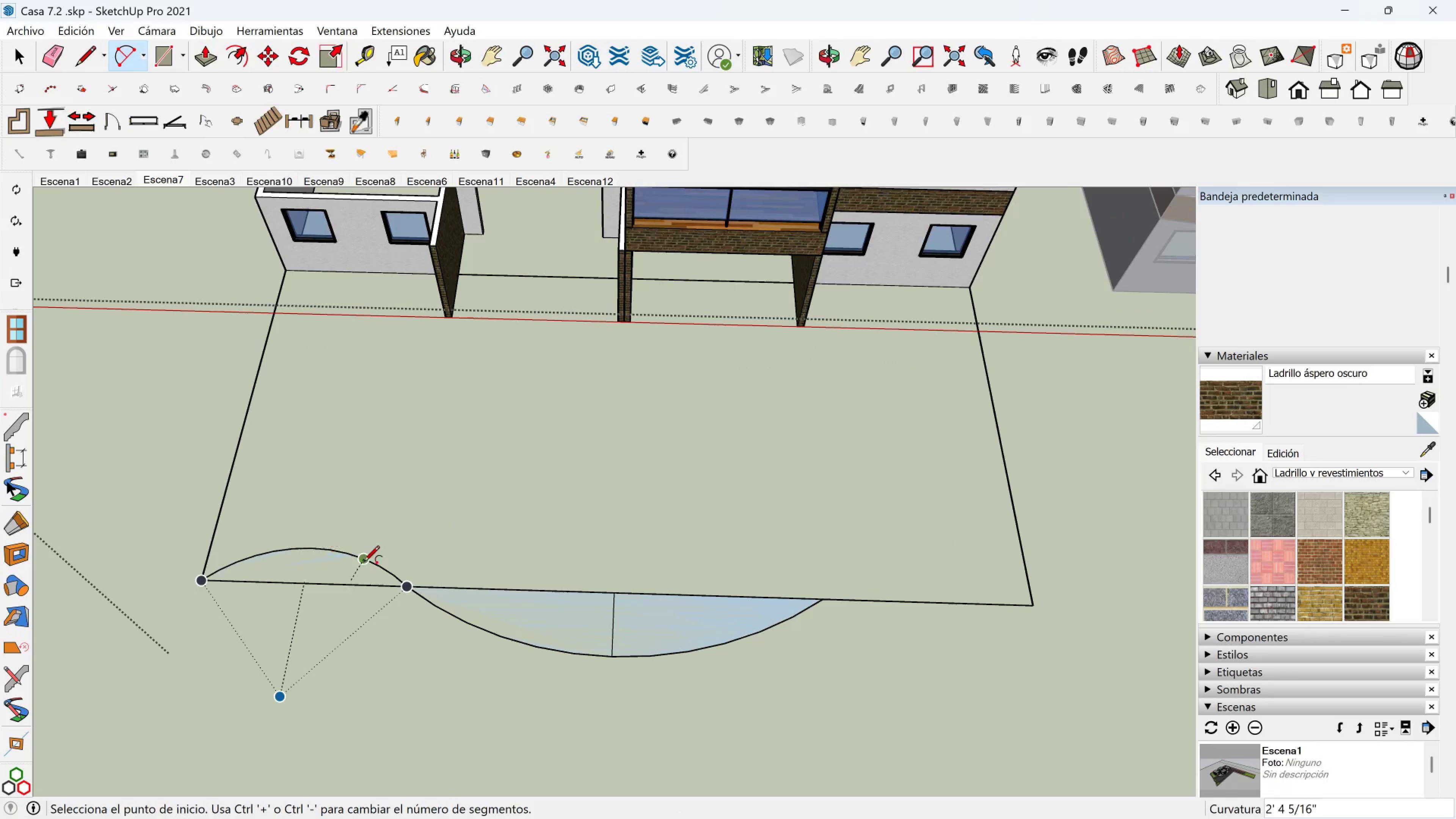 
scroll: coordinate [364, 563], scroll_direction: down, amount: 1.0
 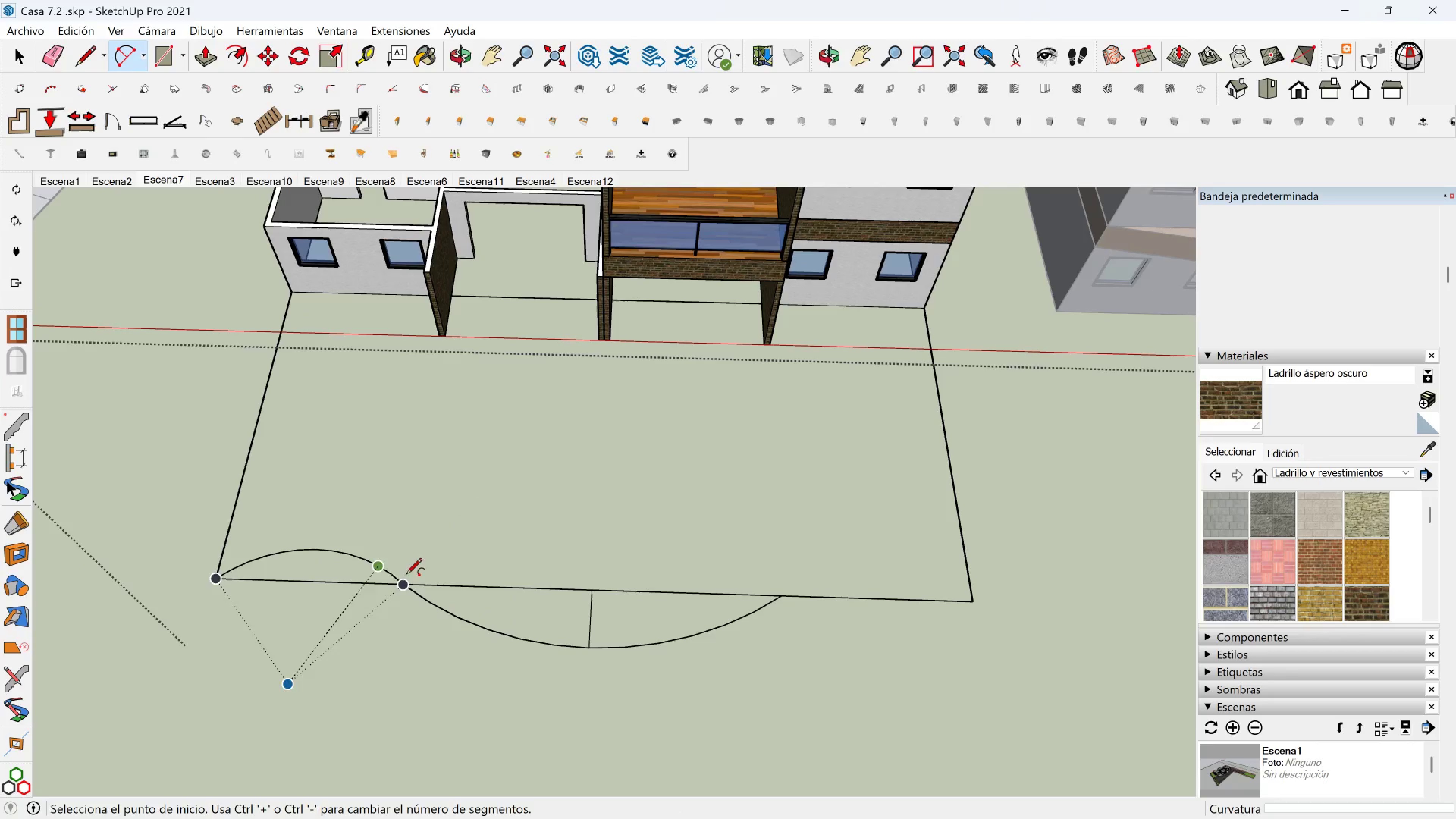 
hold_key(key=ShiftLeft, duration=0.33)
 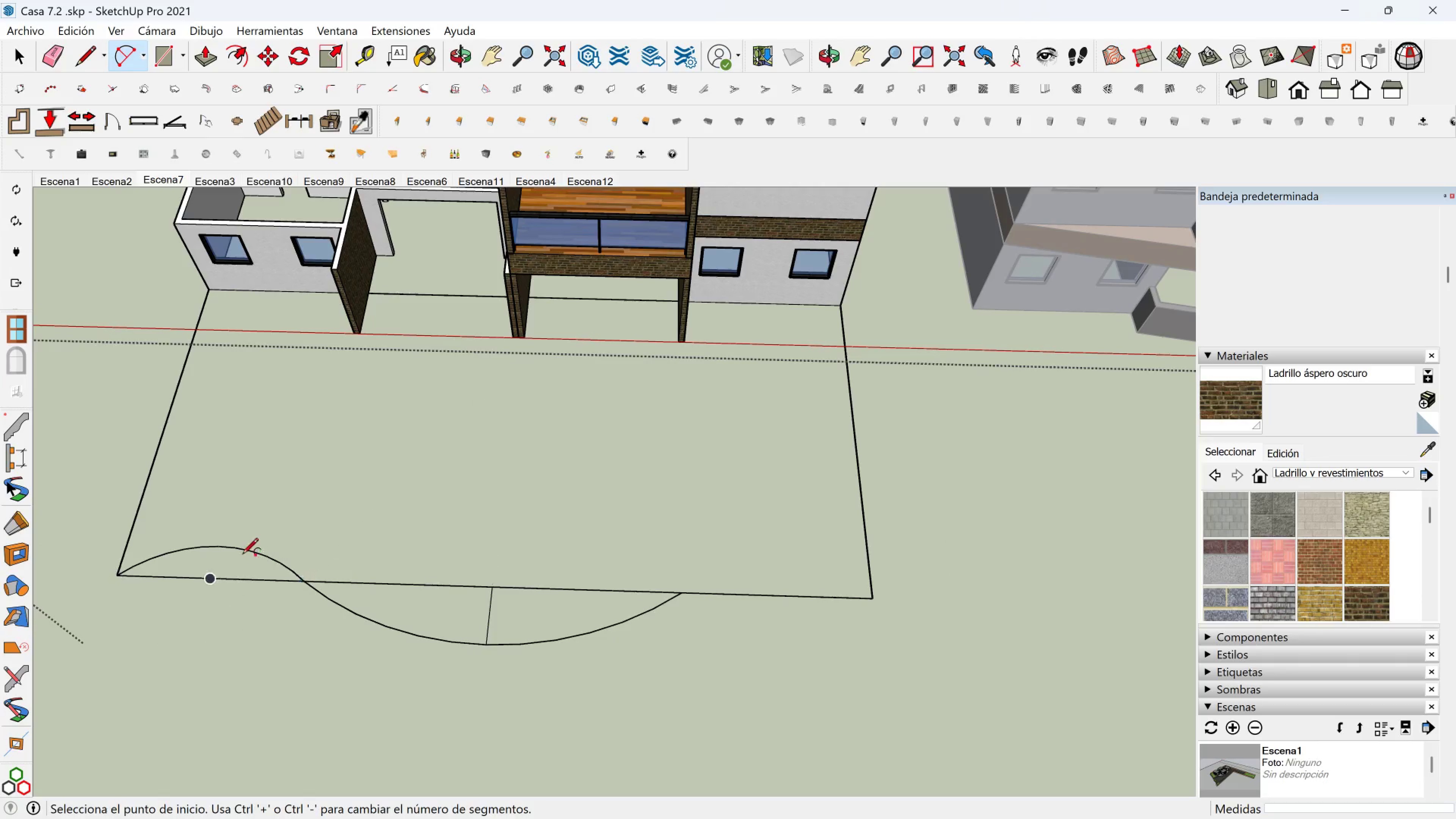 
key(Space)
 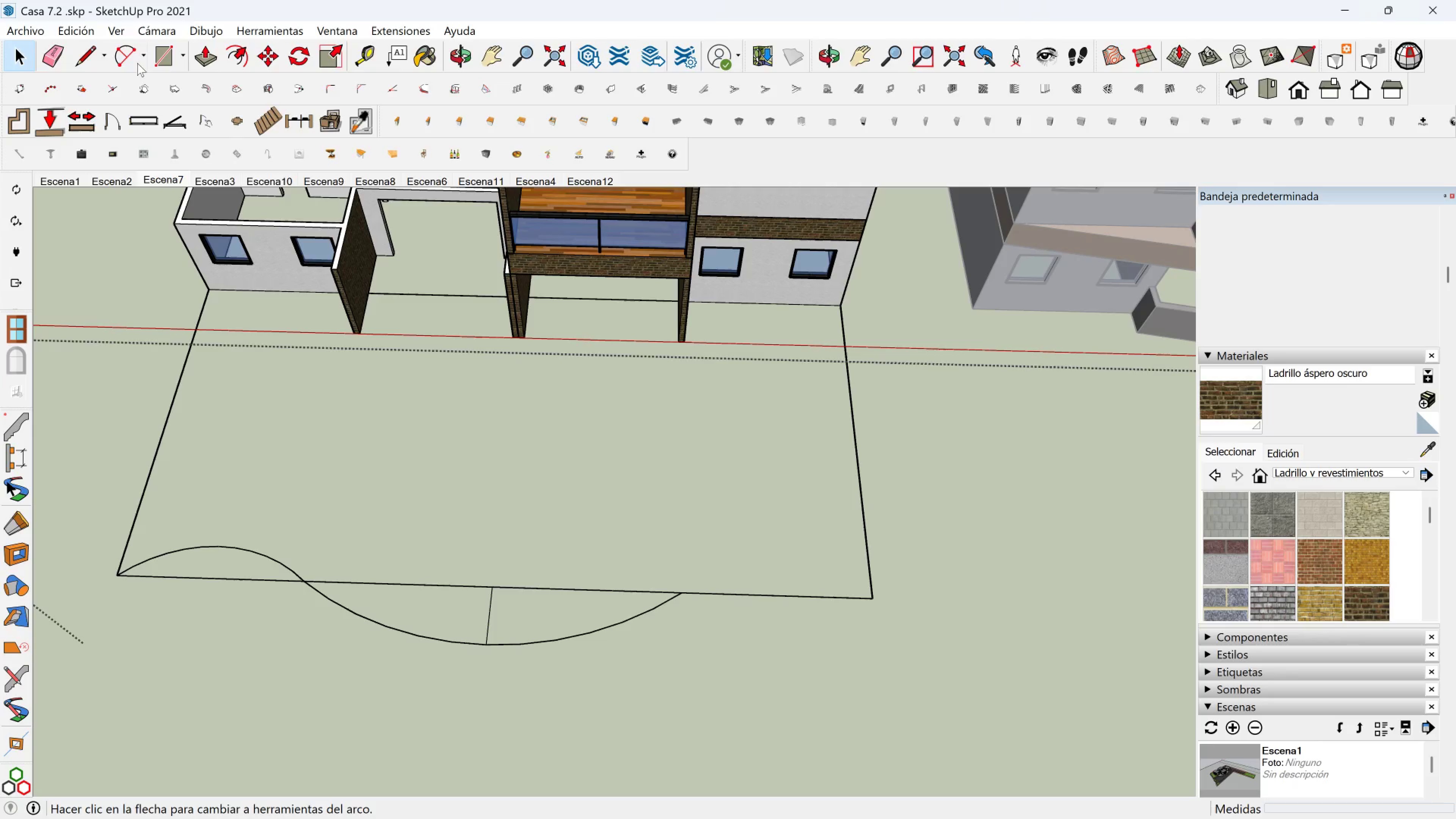 
left_click_drag(start_coordinate=[124, 56], to_coordinate=[124, 53])
 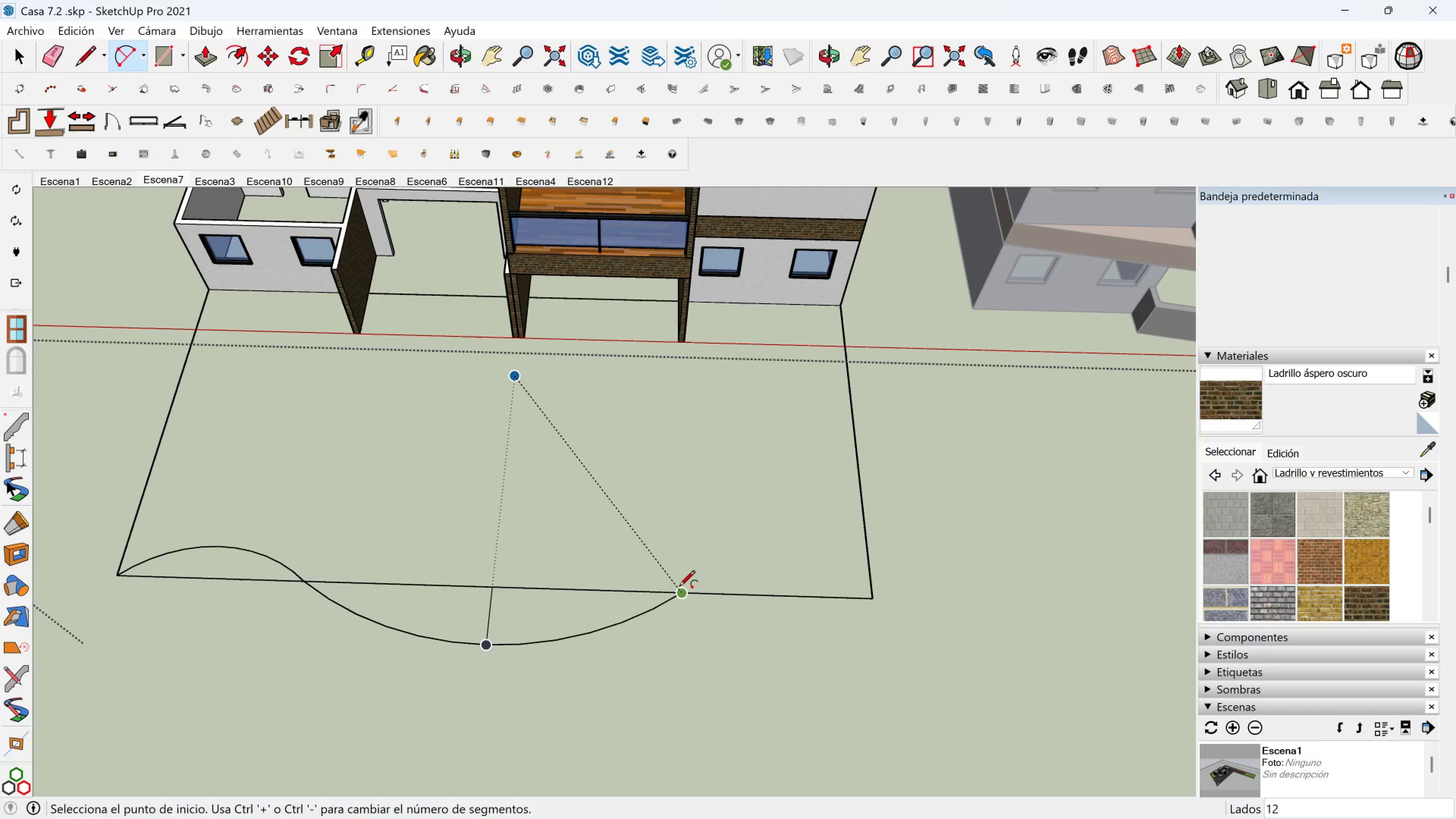 
left_click([679, 587])
 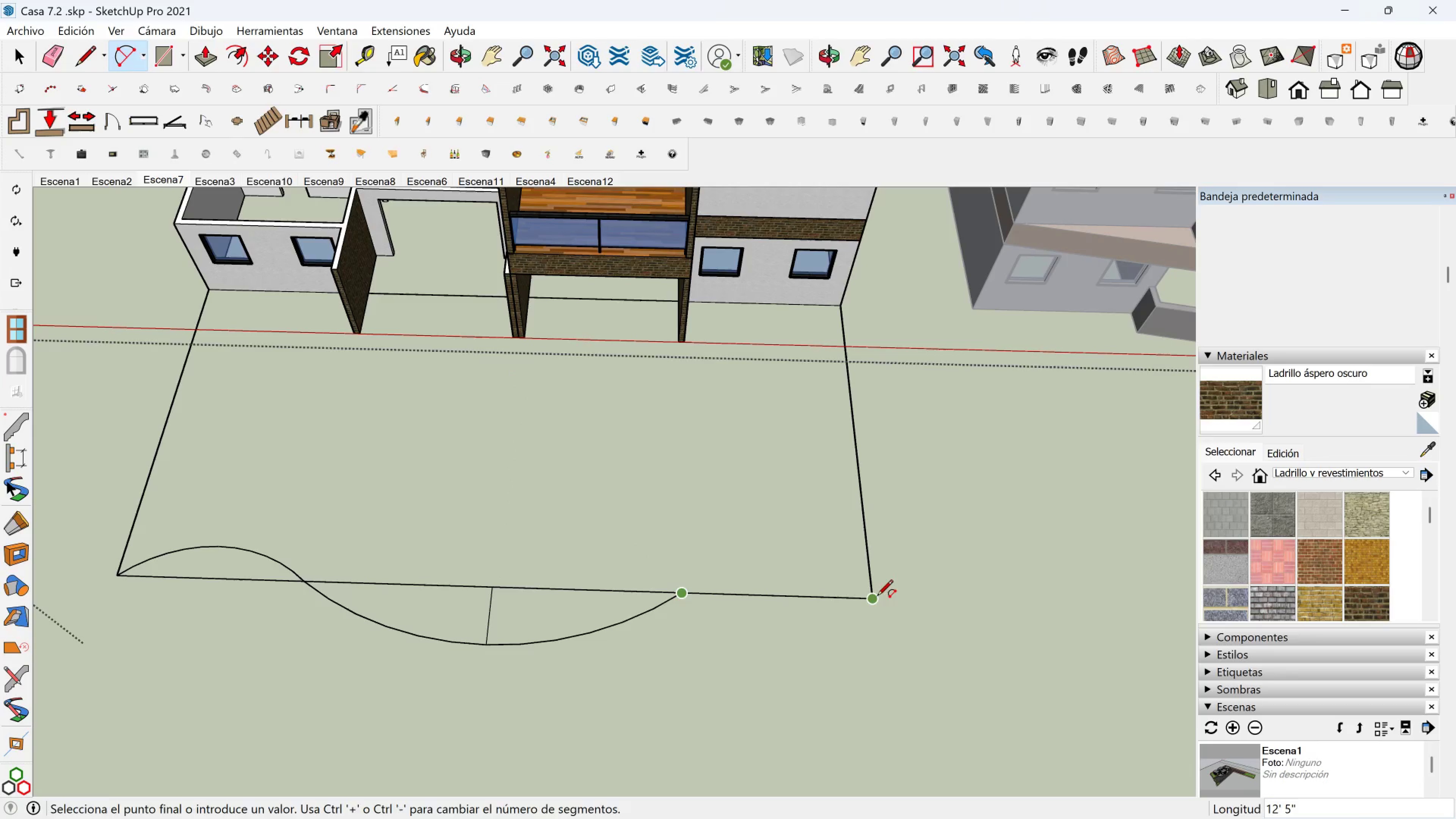 
left_click_drag(start_coordinate=[873, 597], to_coordinate=[868, 595])
 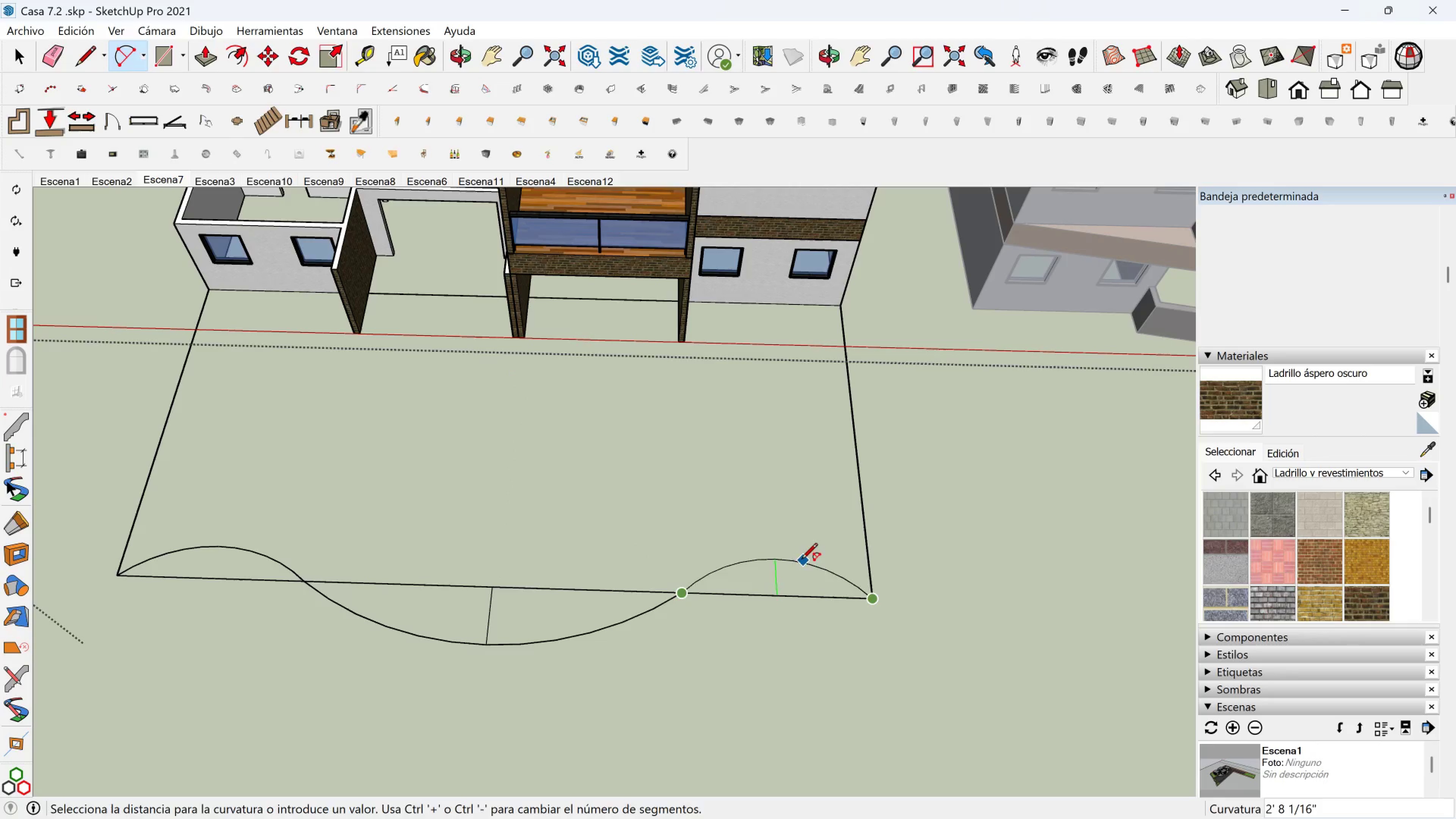 
hold_key(key=ShiftLeft, duration=0.33)
 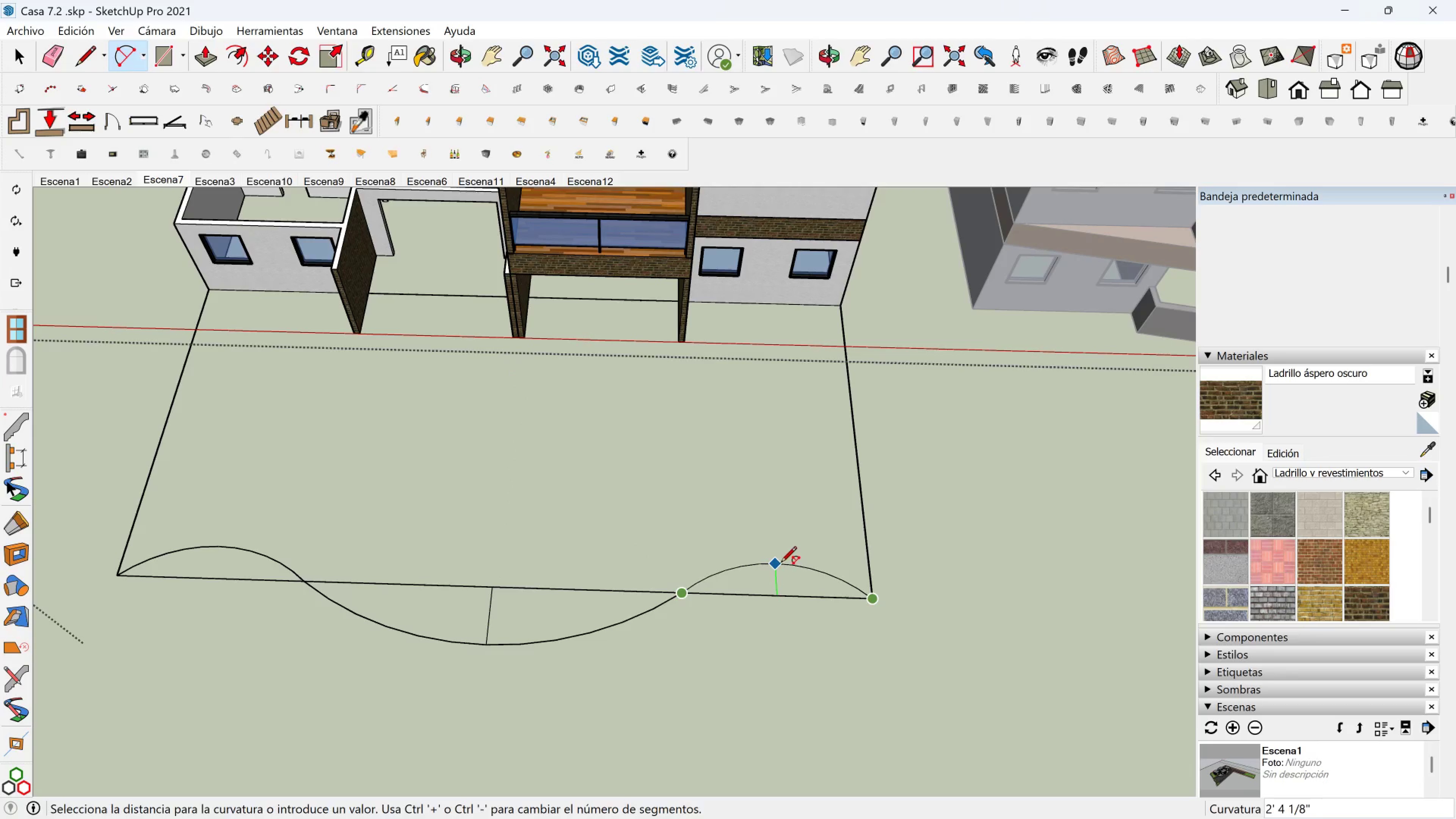 
hold_key(key=ShiftLeft, duration=1.5)
left_click([214, 545])
 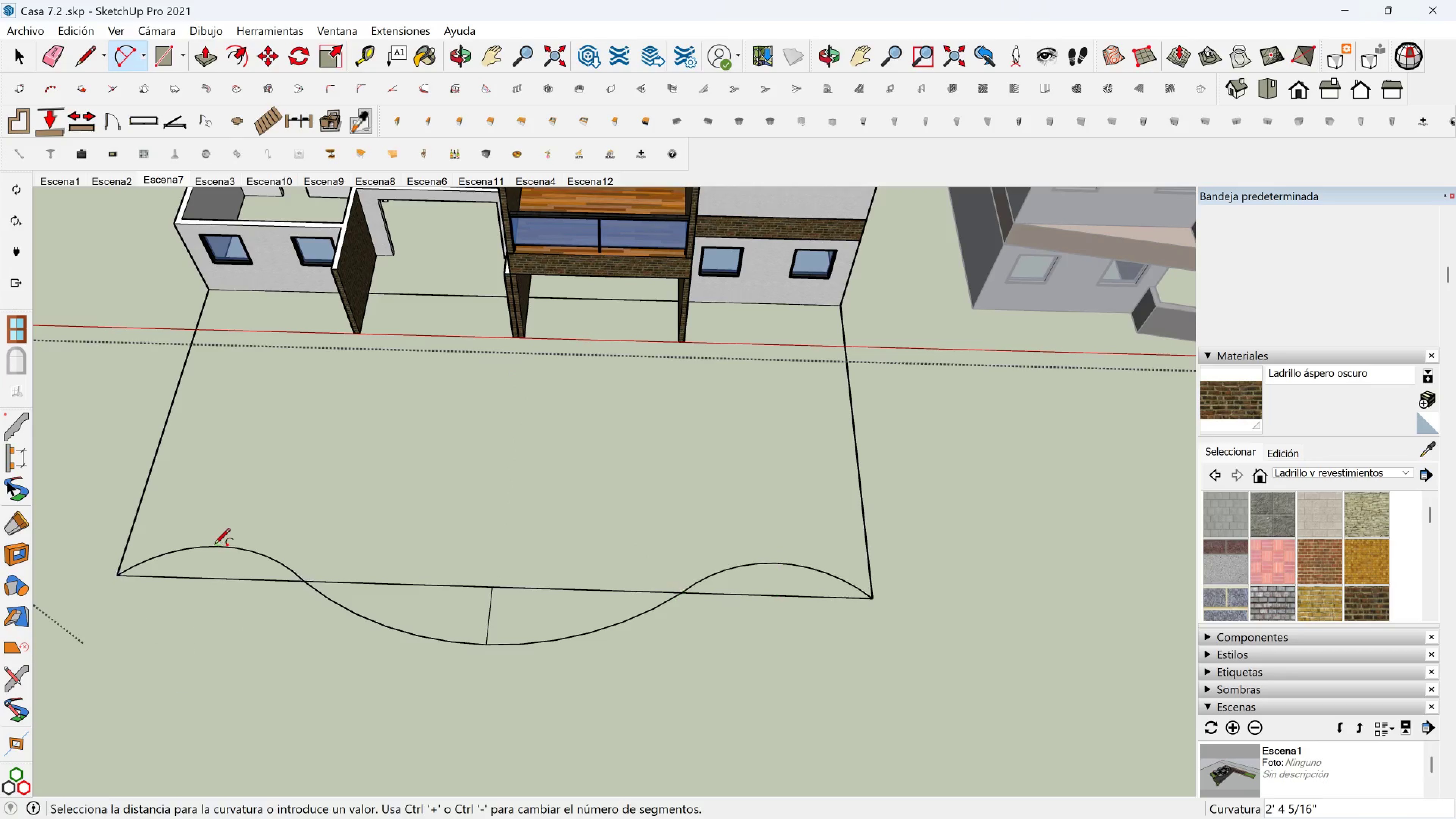 
key(Shift+ShiftLeft)
 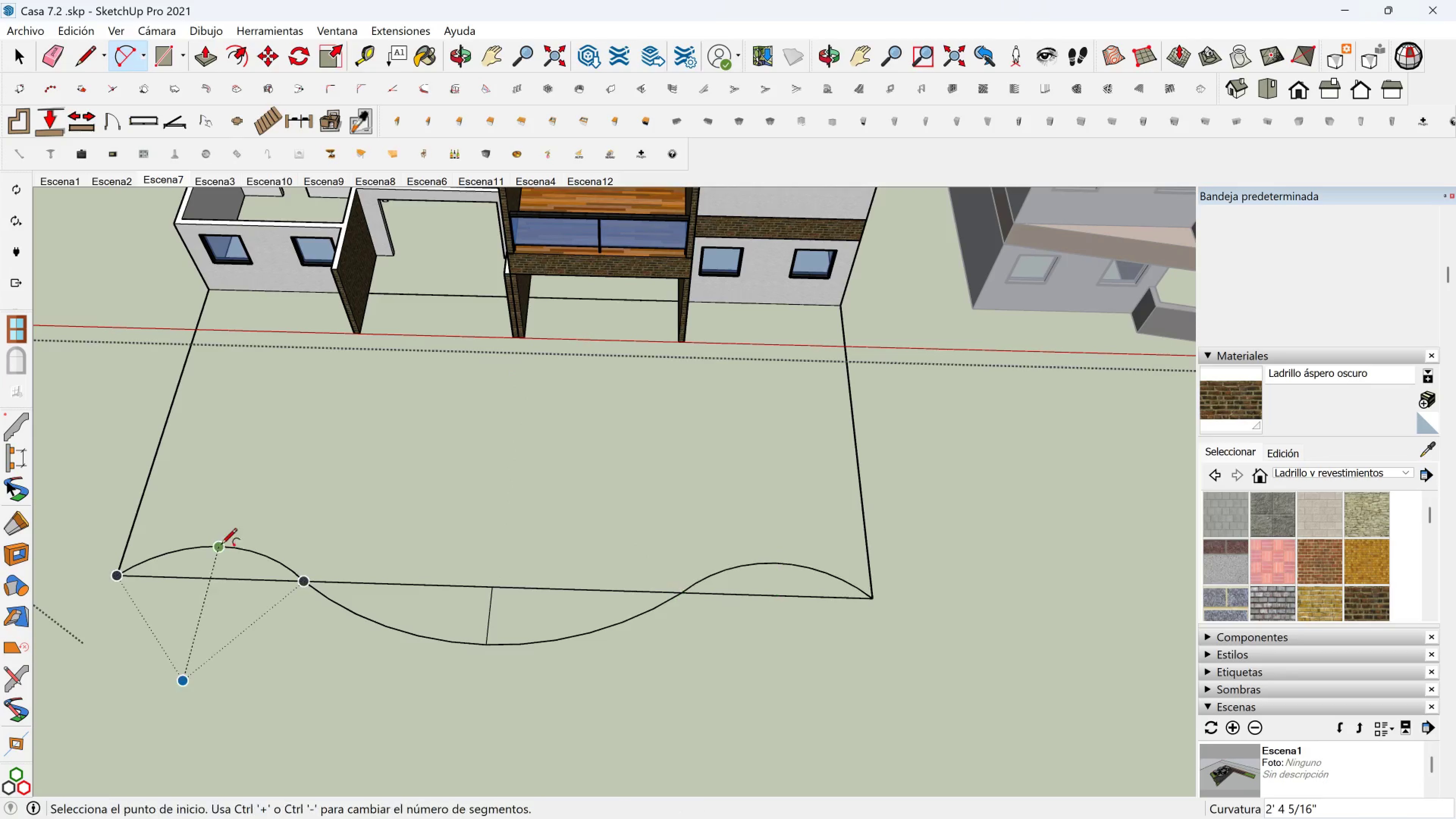 
key(Shift+ShiftLeft)
 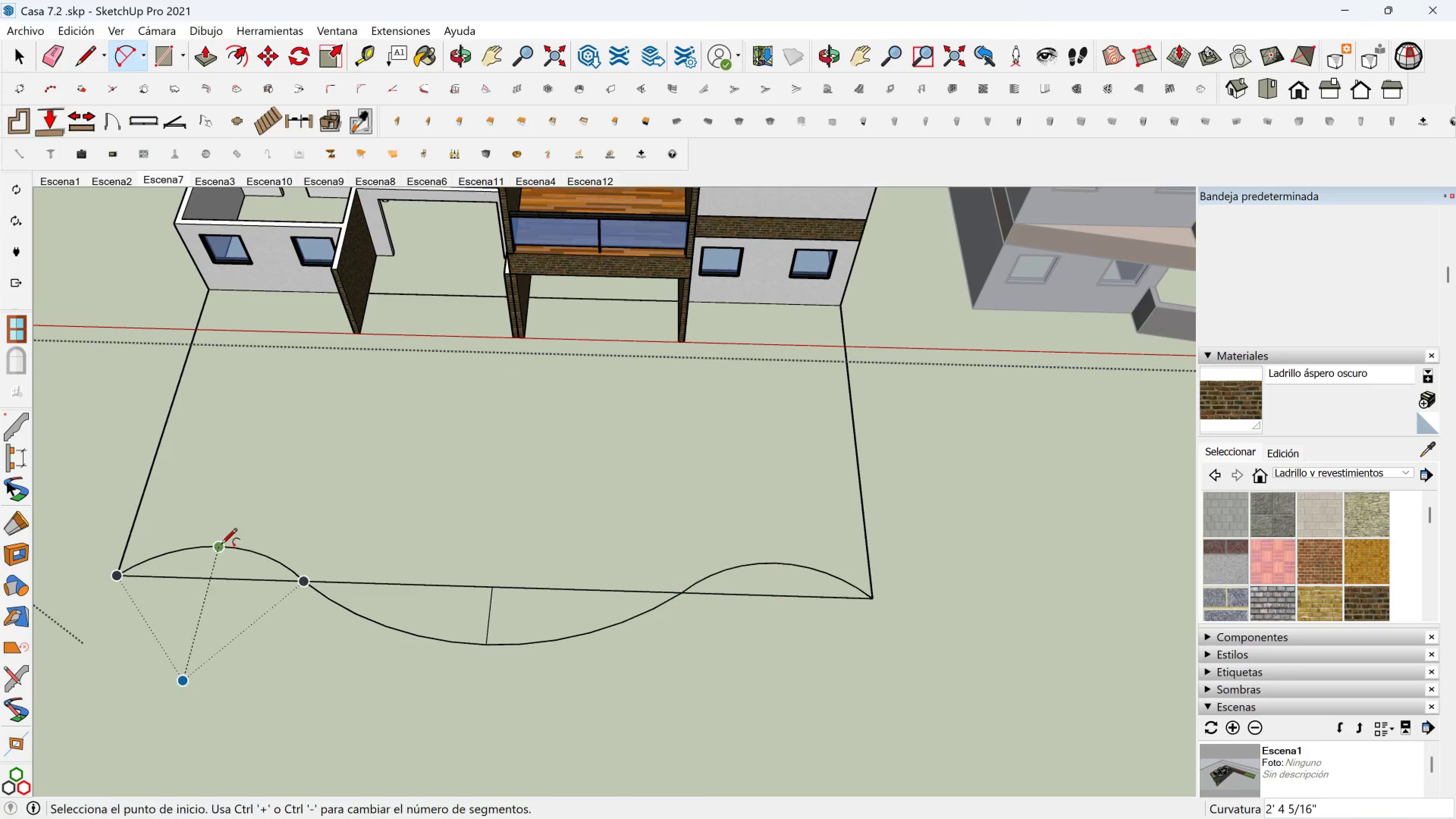 
key(Shift+ShiftLeft)
 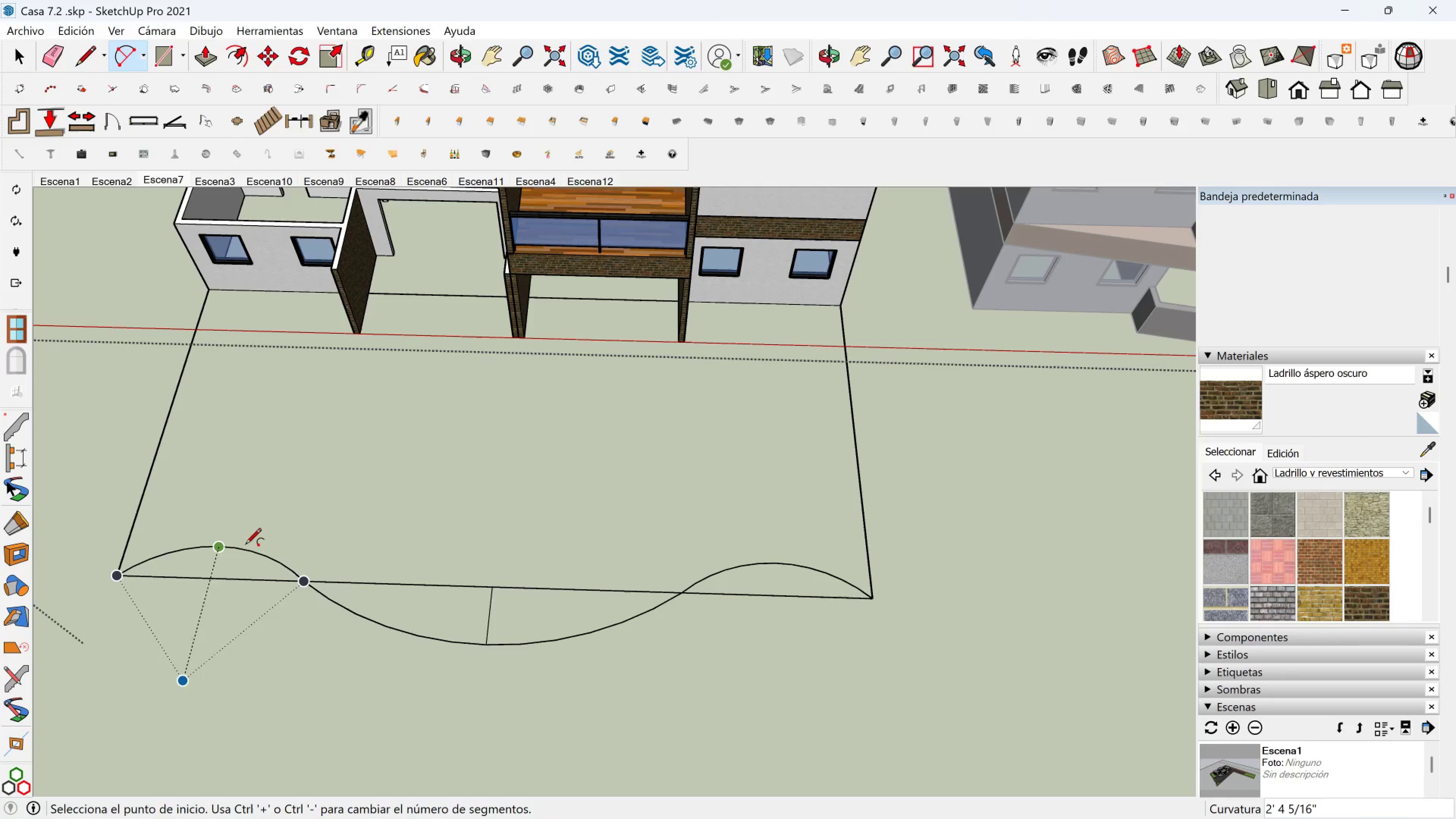 
key(Shift+ShiftLeft)
 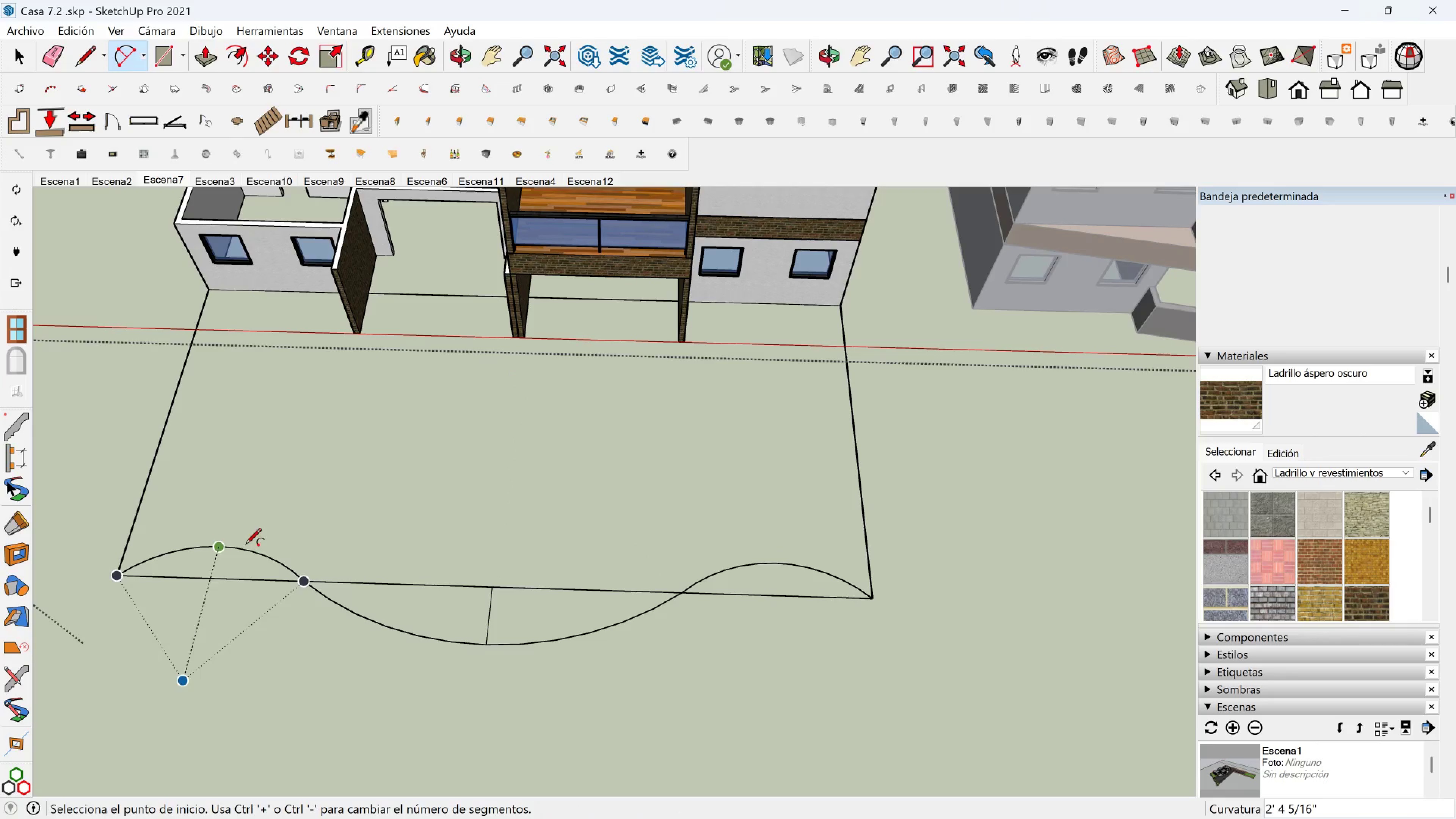 
key(Shift+ShiftLeft)
 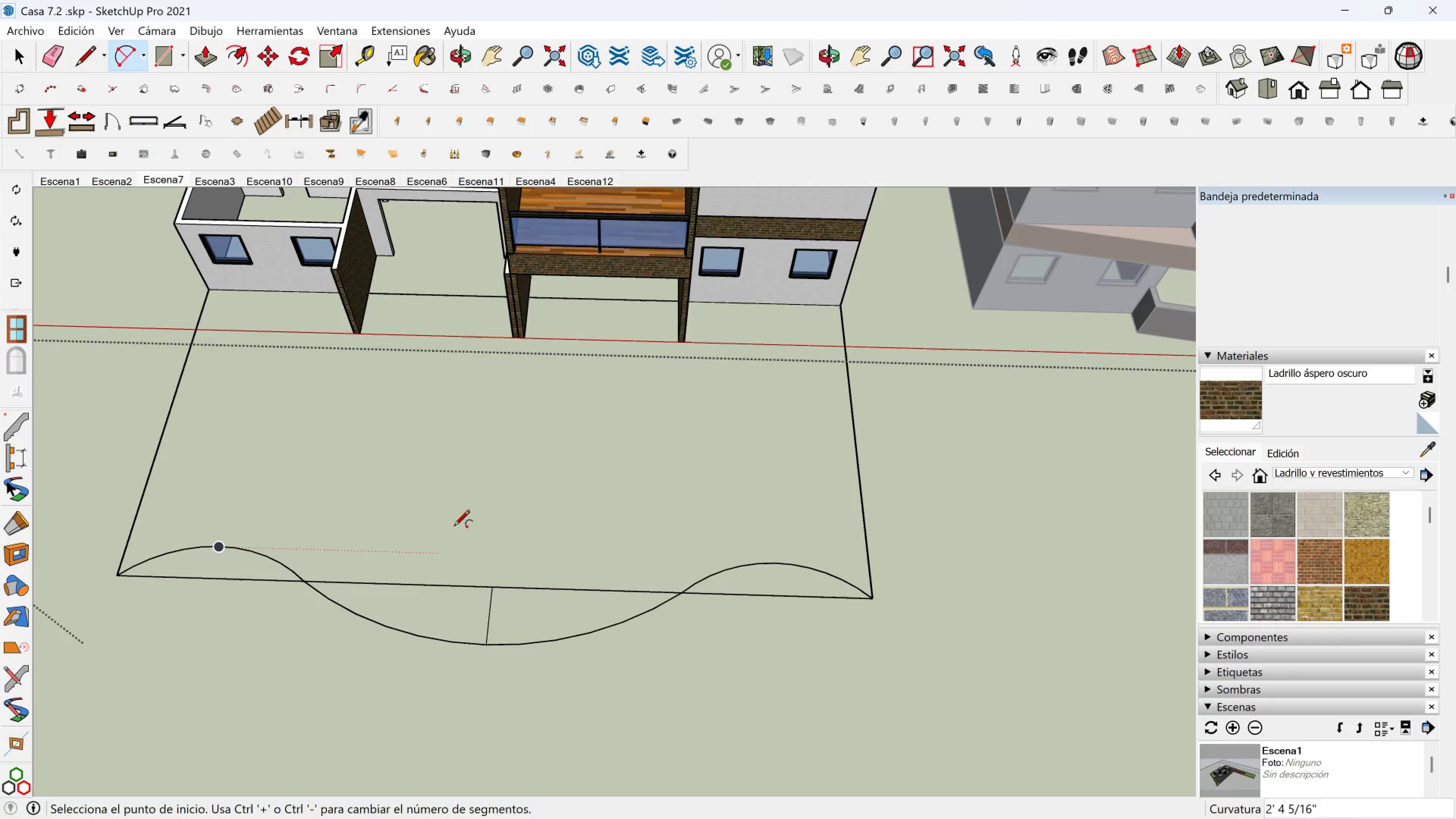 
key(Shift+ShiftLeft)
 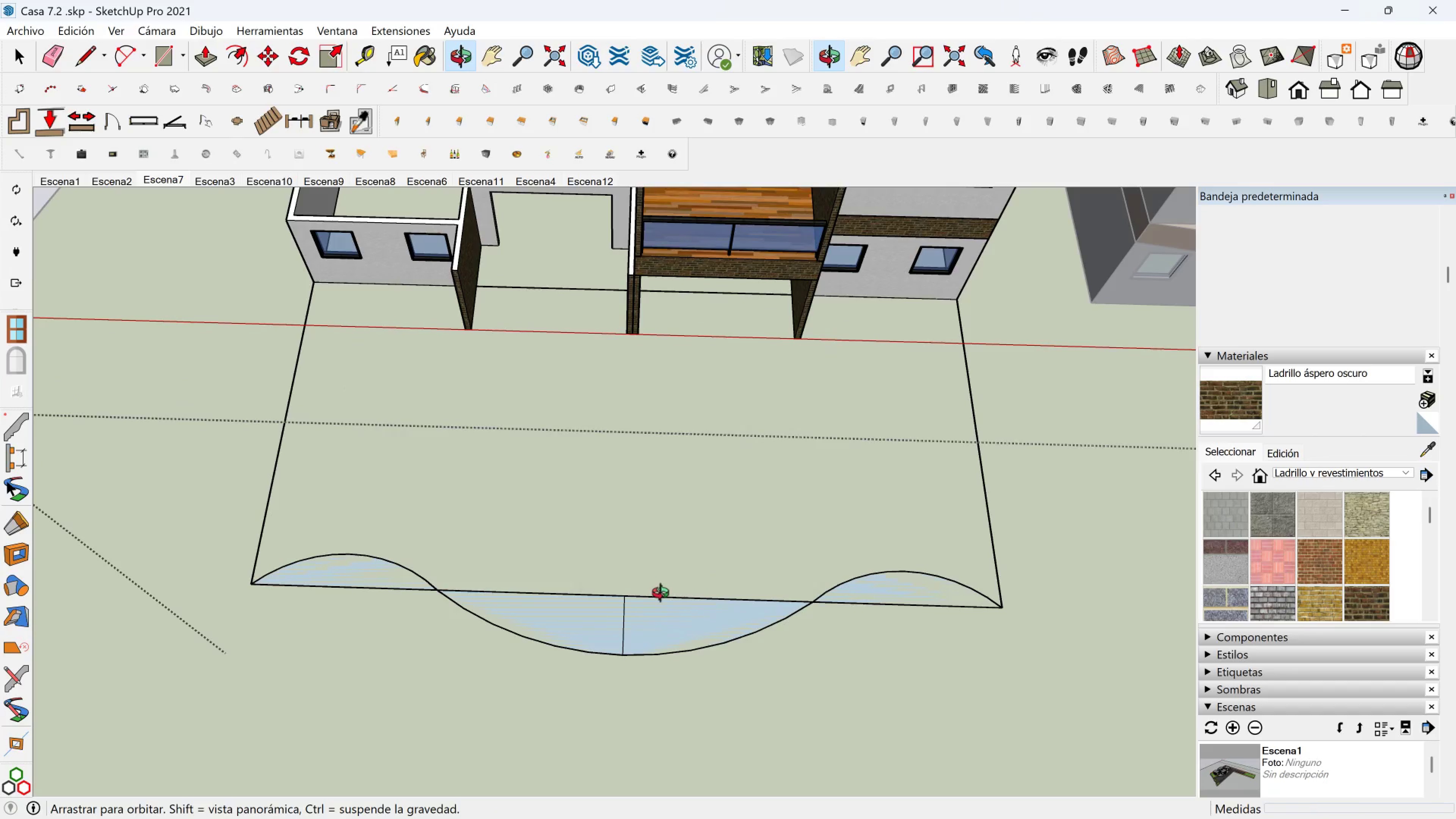 
hold_key(key=ShiftLeft, duration=0.34)
 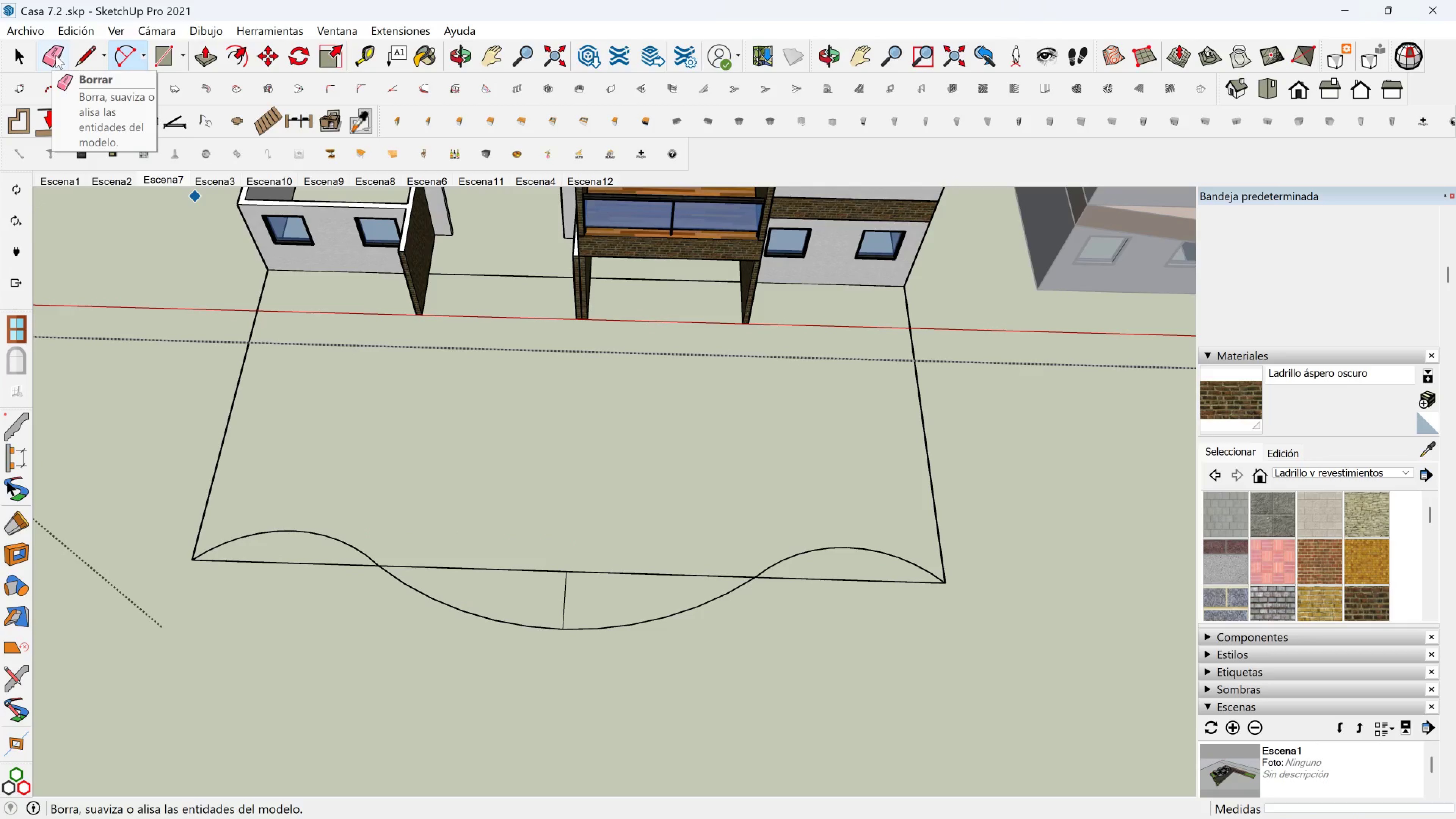 
left_click([53, 55])
 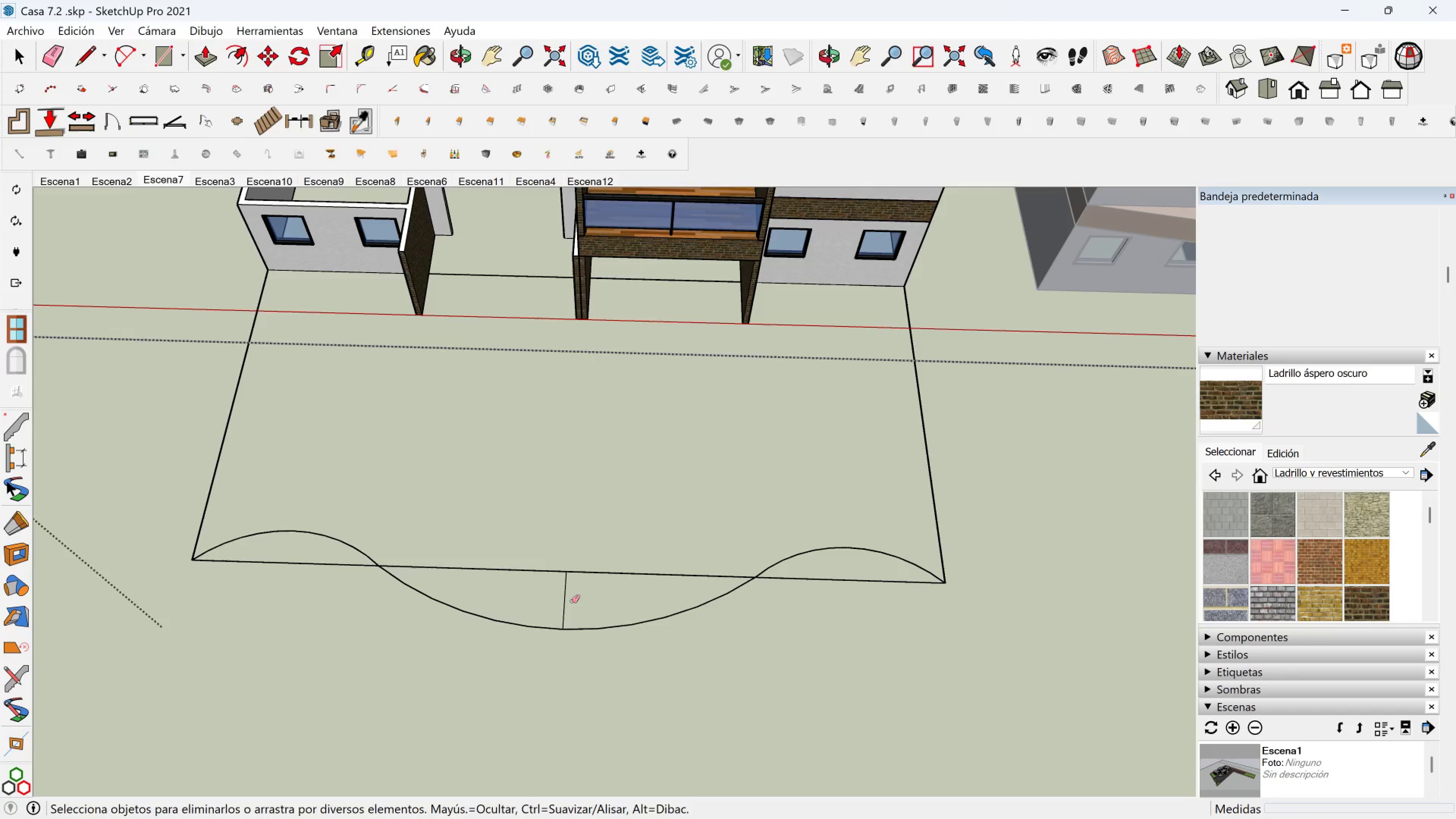 
left_click_drag(start_coordinate=[573, 601], to_coordinate=[563, 600])
 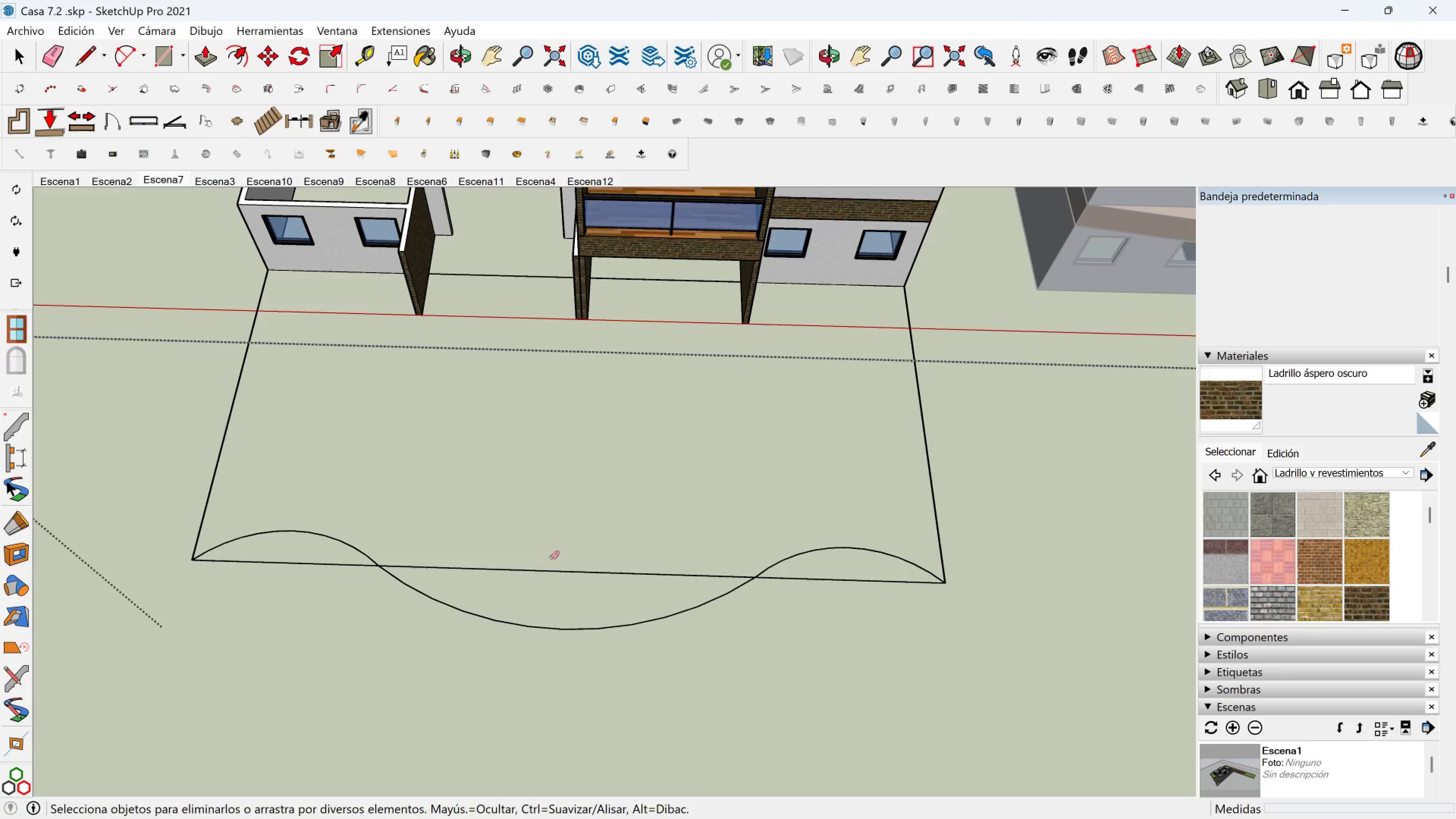 
left_click_drag(start_coordinate=[551, 557], to_coordinate=[551, 573])
 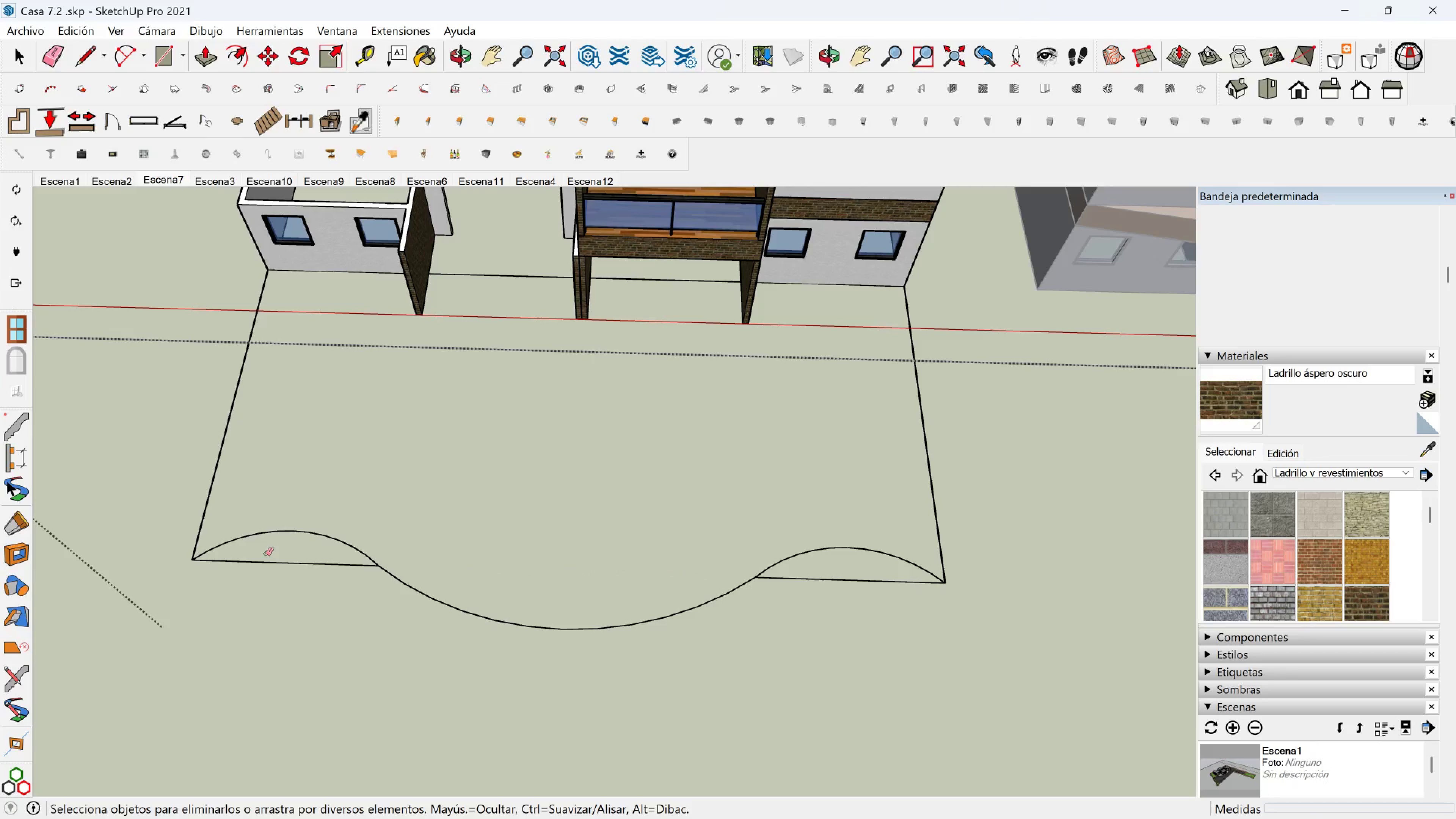 
left_click_drag(start_coordinate=[270, 553], to_coordinate=[271, 575])
 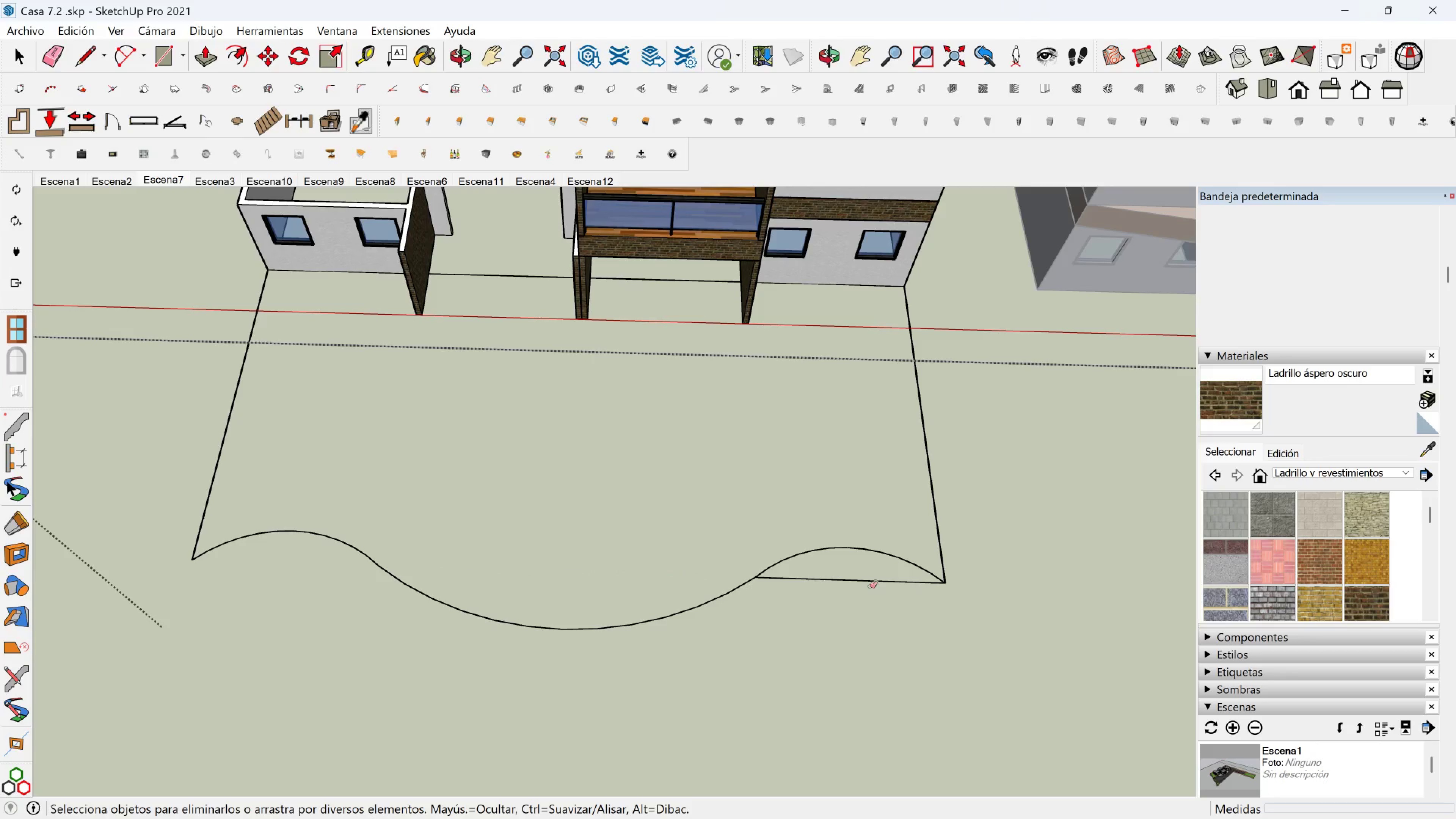 
left_click_drag(start_coordinate=[872, 584], to_coordinate=[872, 593])
 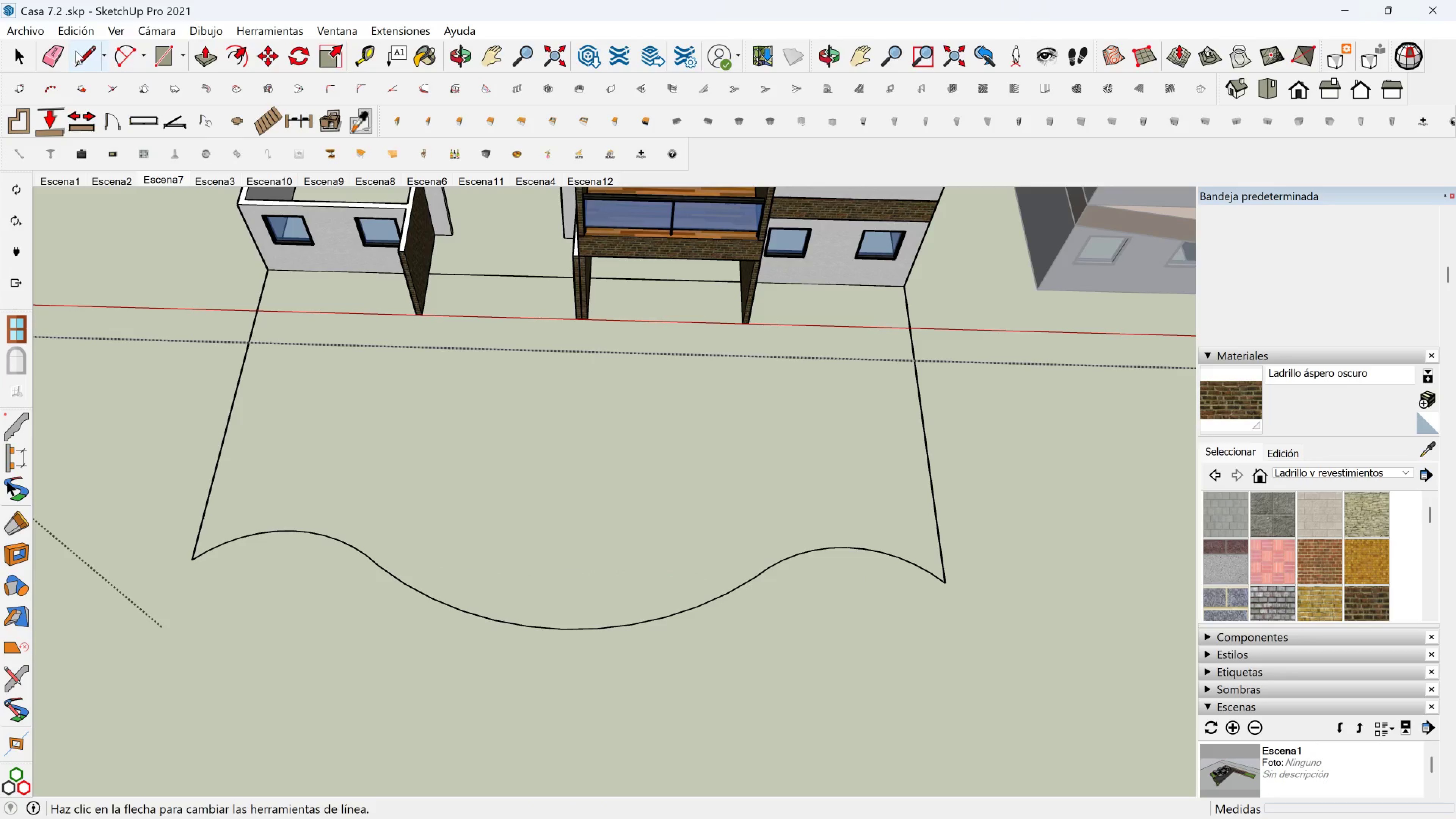 
left_click([75, 50])
 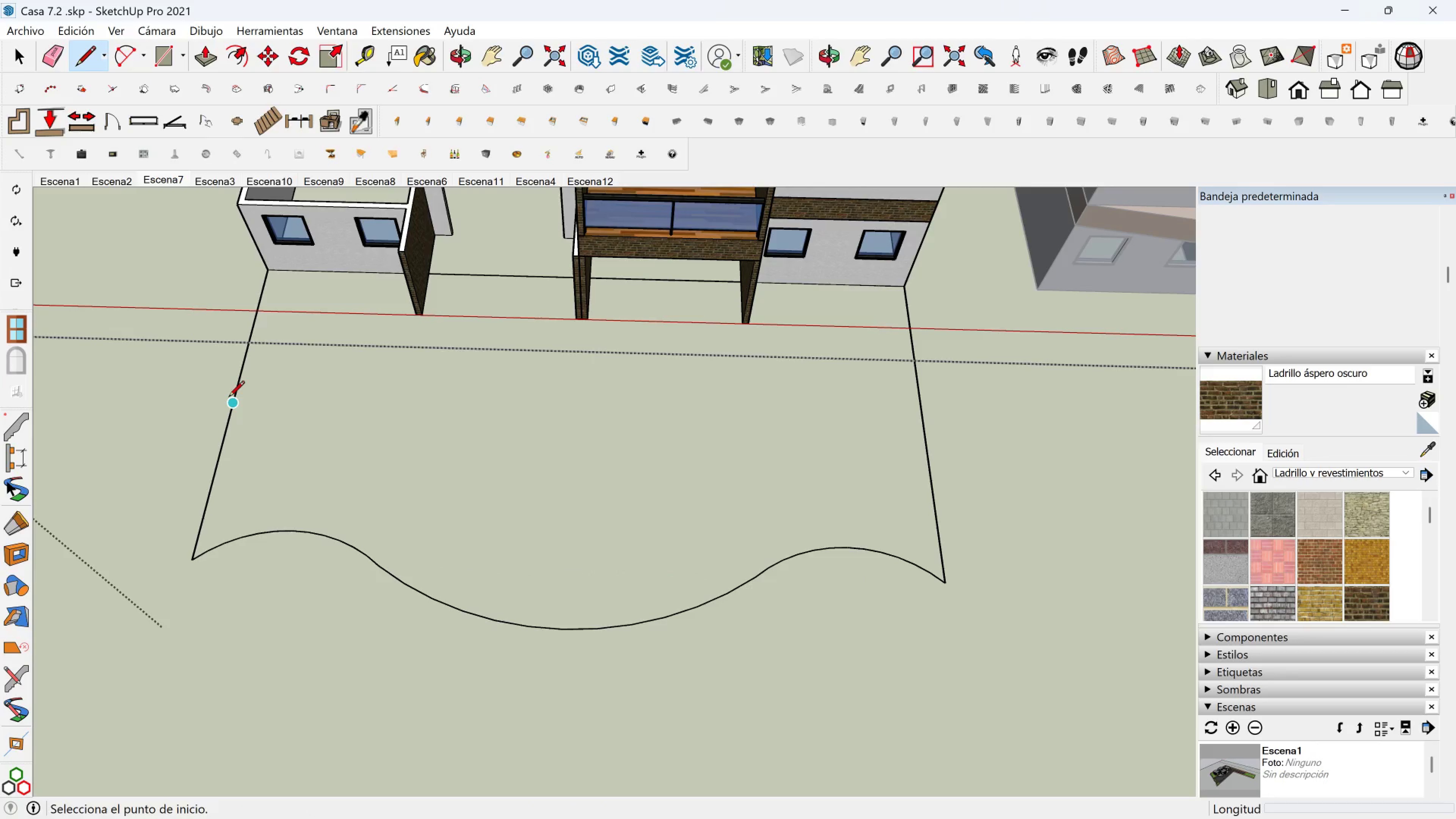 
left_click([229, 398])
 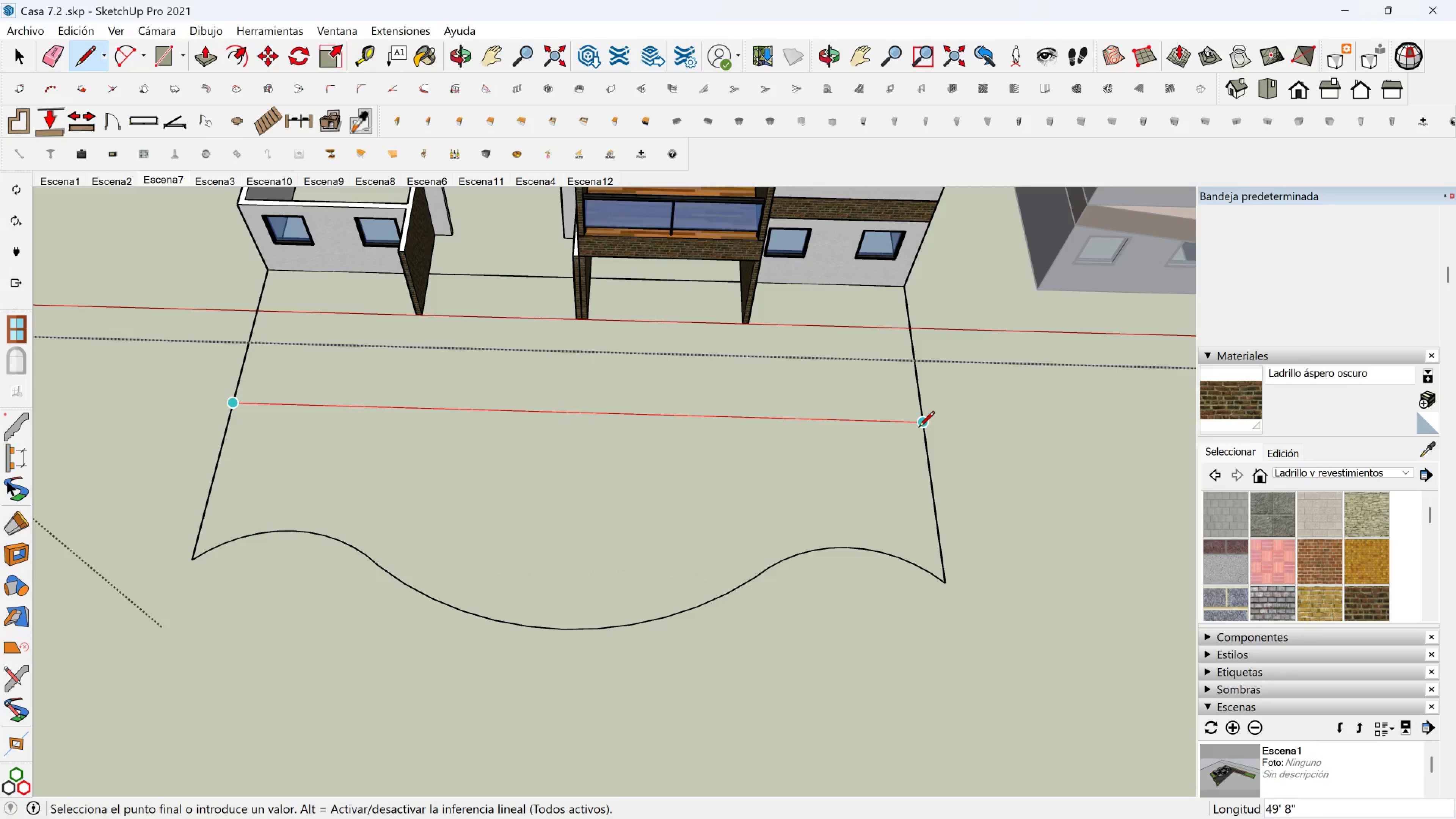 
left_click([919, 428])
 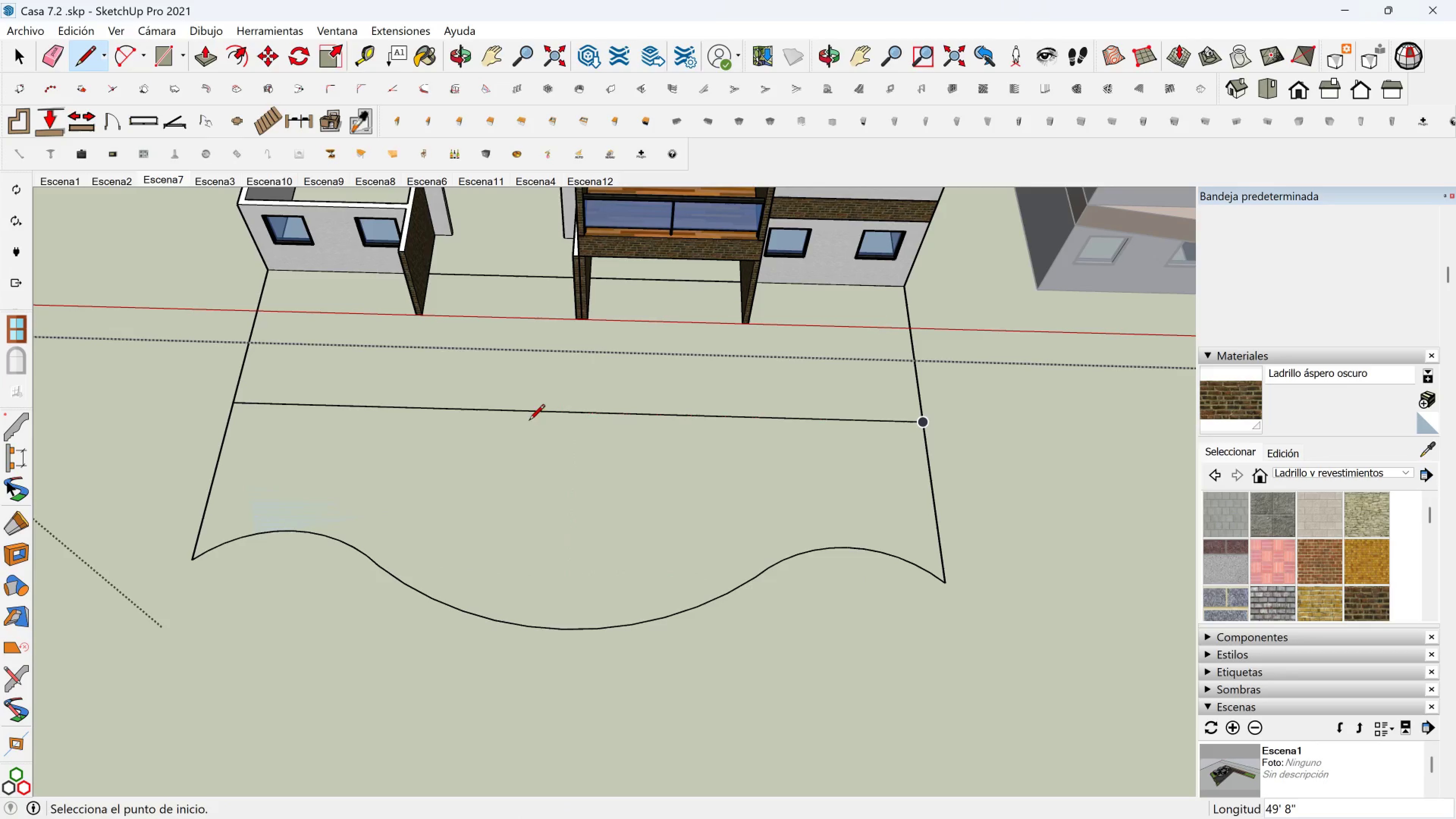 
key(Space)
 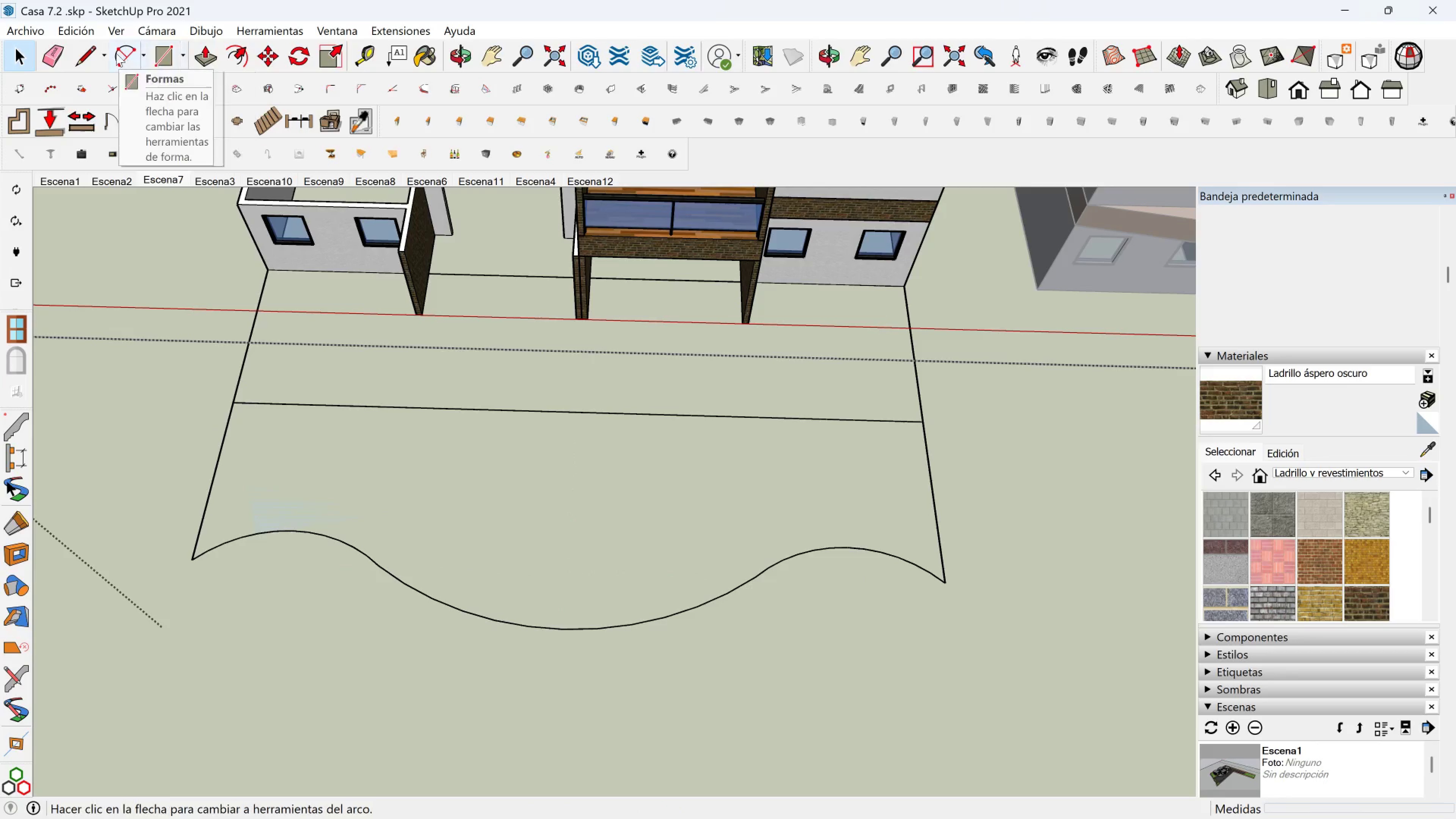 
left_click([80, 49])
 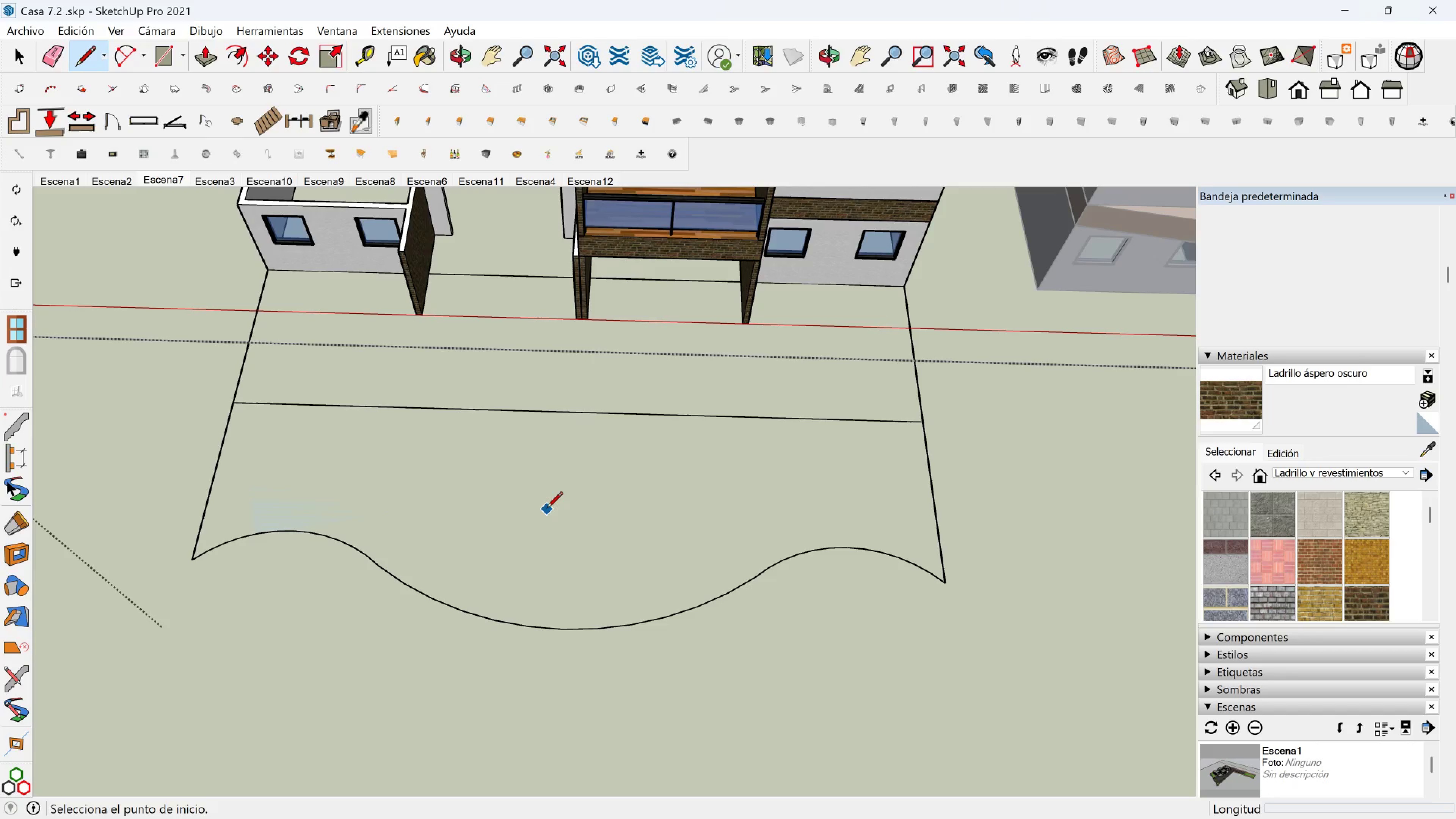 
left_click([547, 509])
 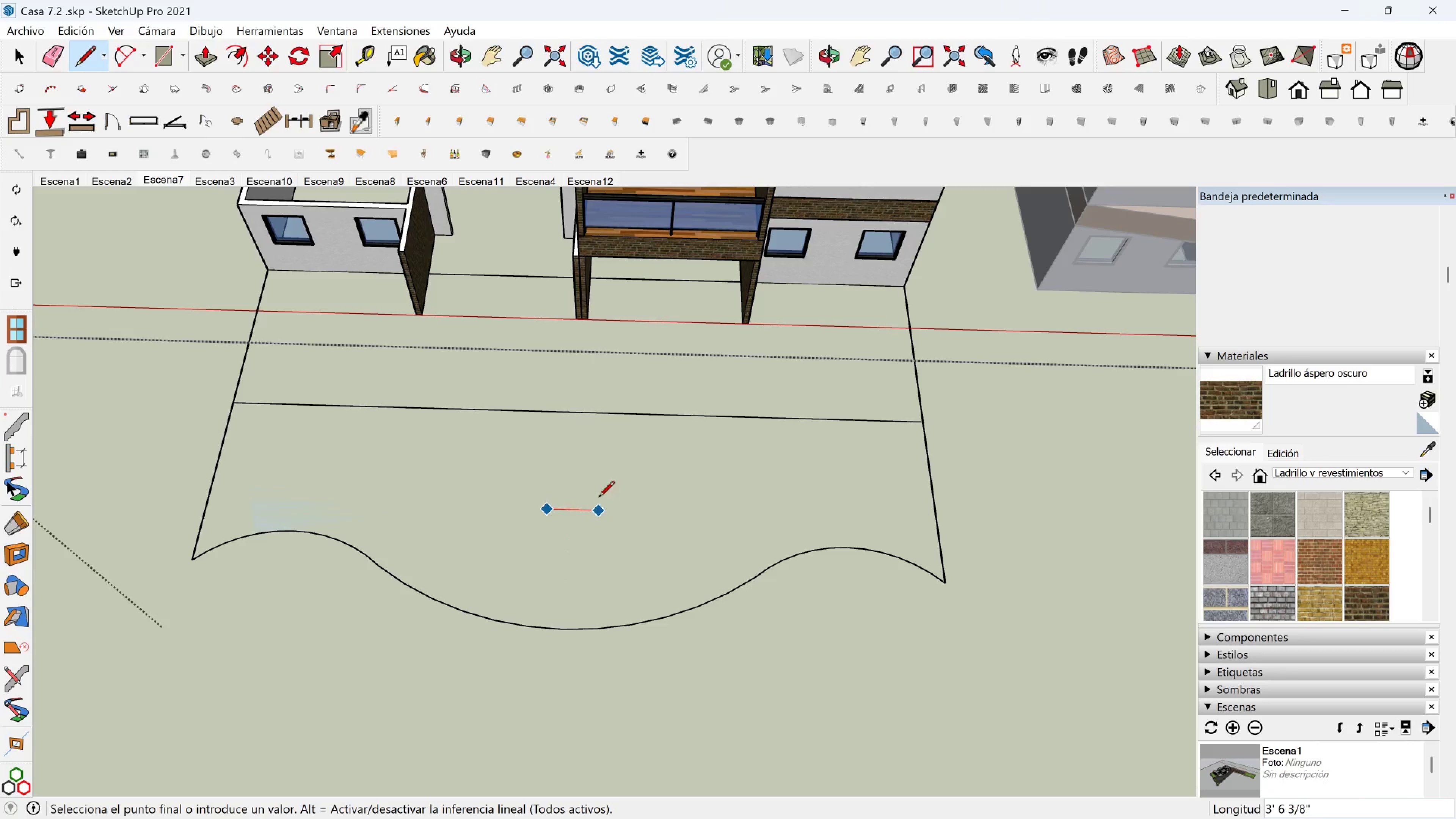 
key(Escape)
 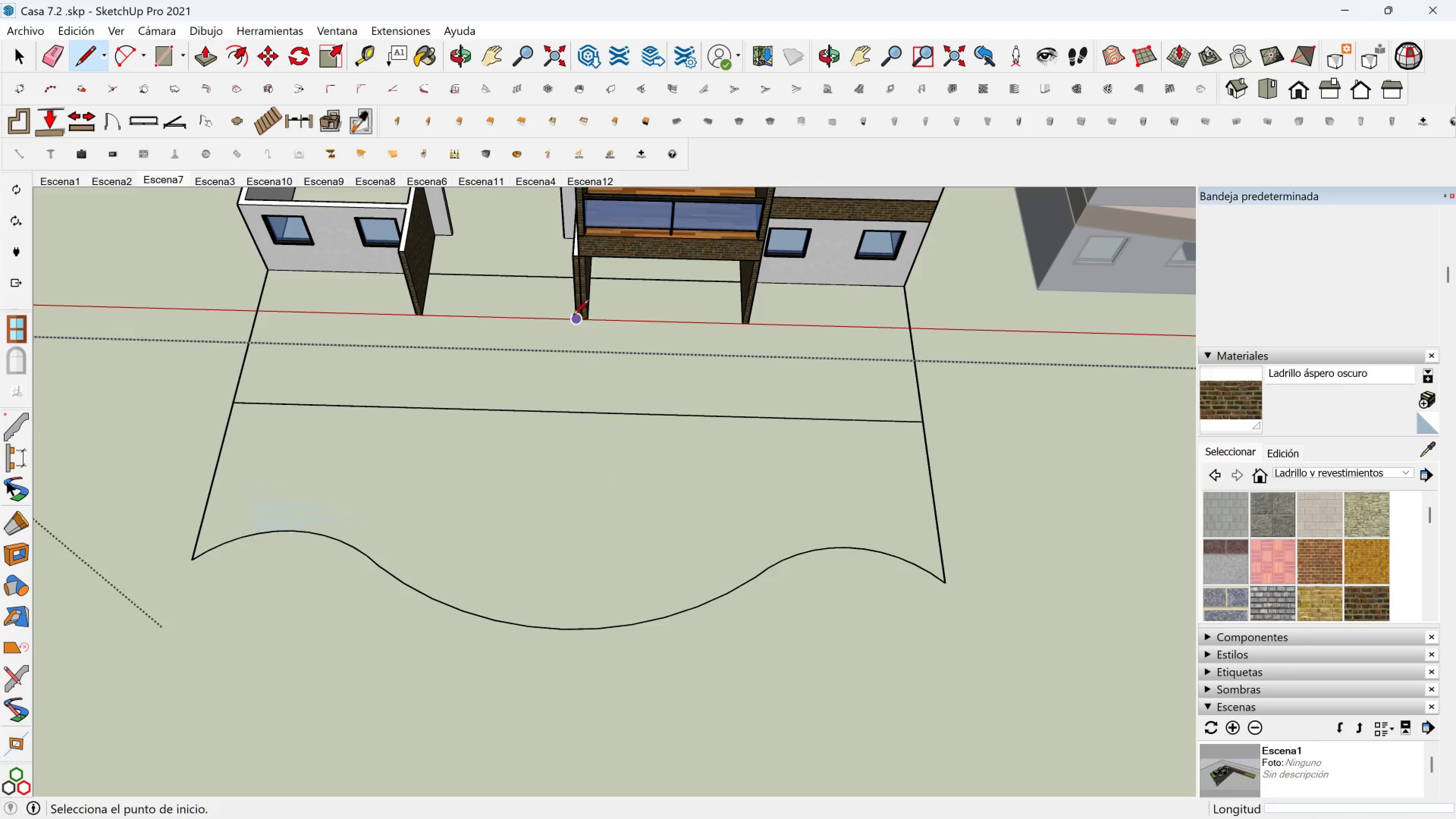 
left_click([573, 315])
 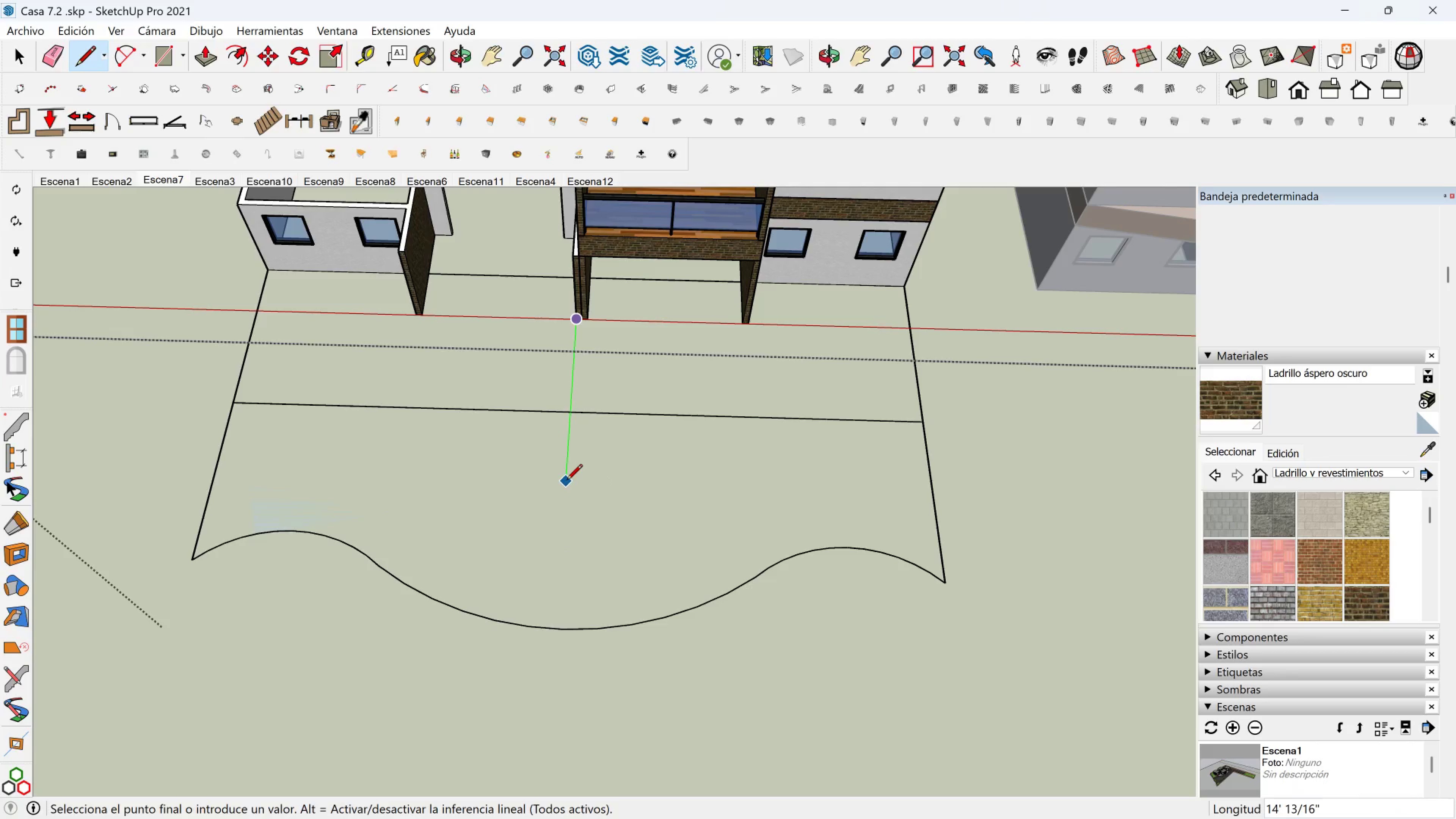 
left_click([566, 481])
 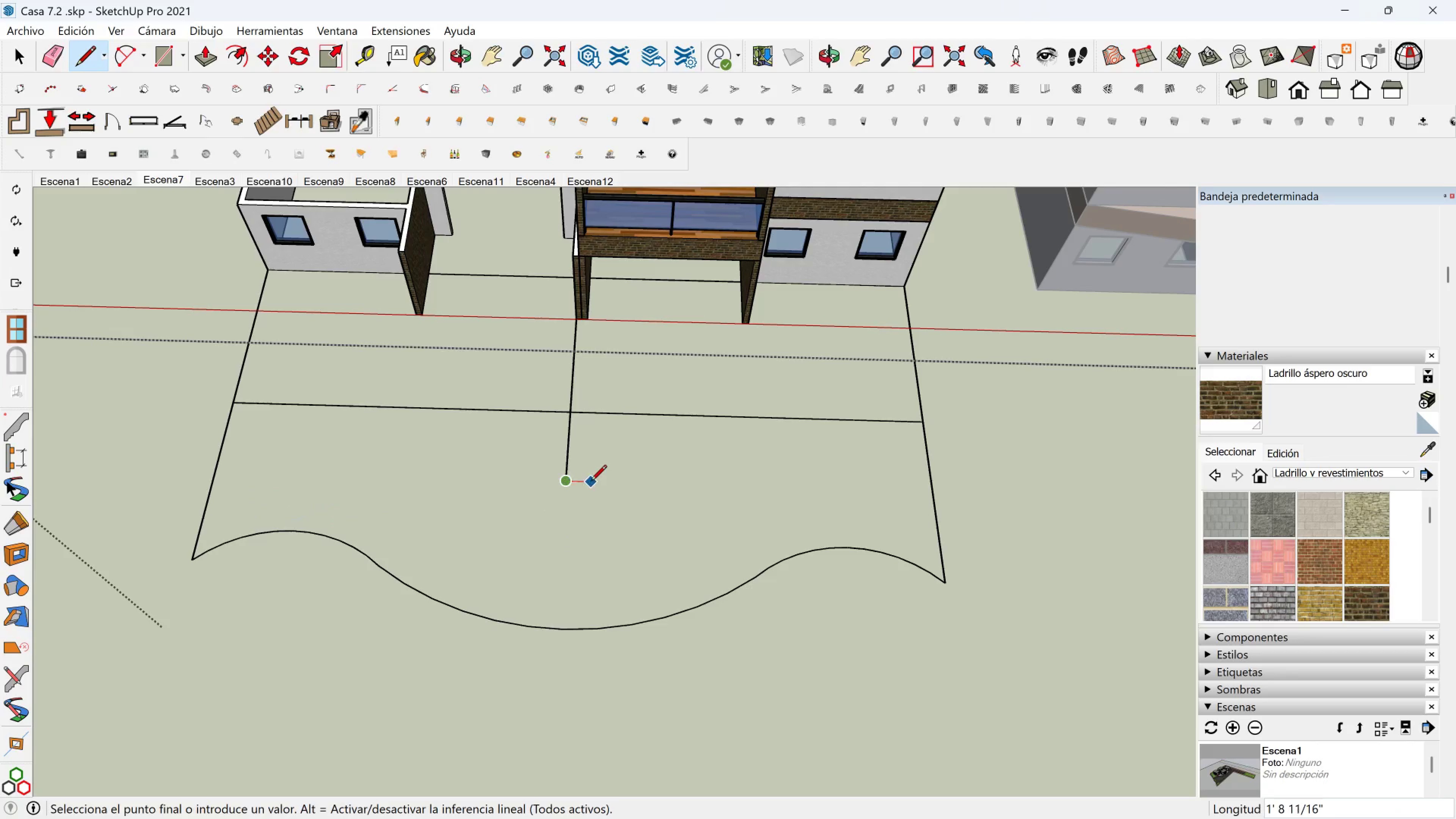 
hold_key(key=ShiftLeft, duration=1.43)
left_click([592, 320])
 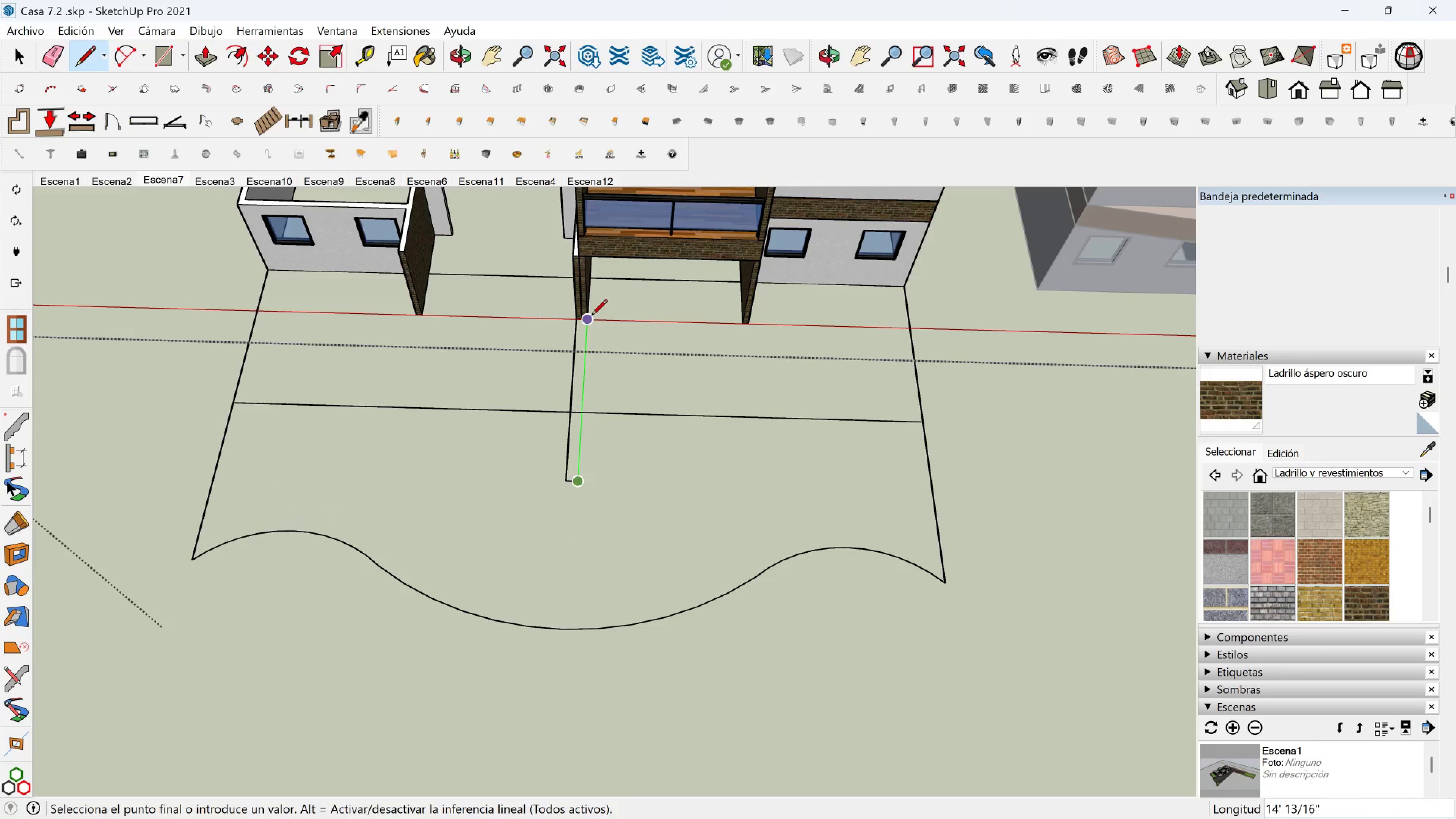 
left_click([591, 316])
 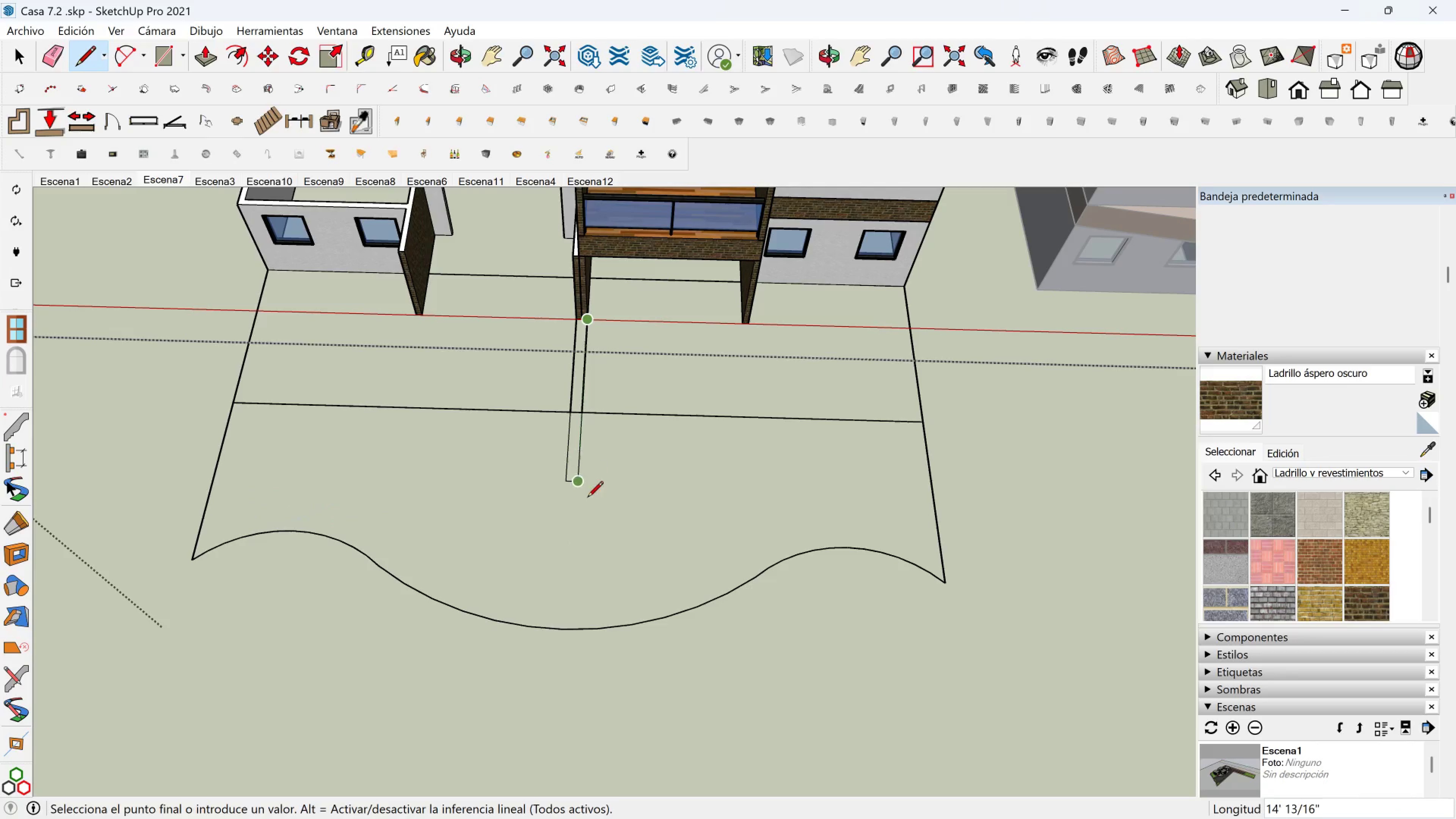 
scroll: coordinate [562, 500], scroll_direction: up, amount: 3.0
 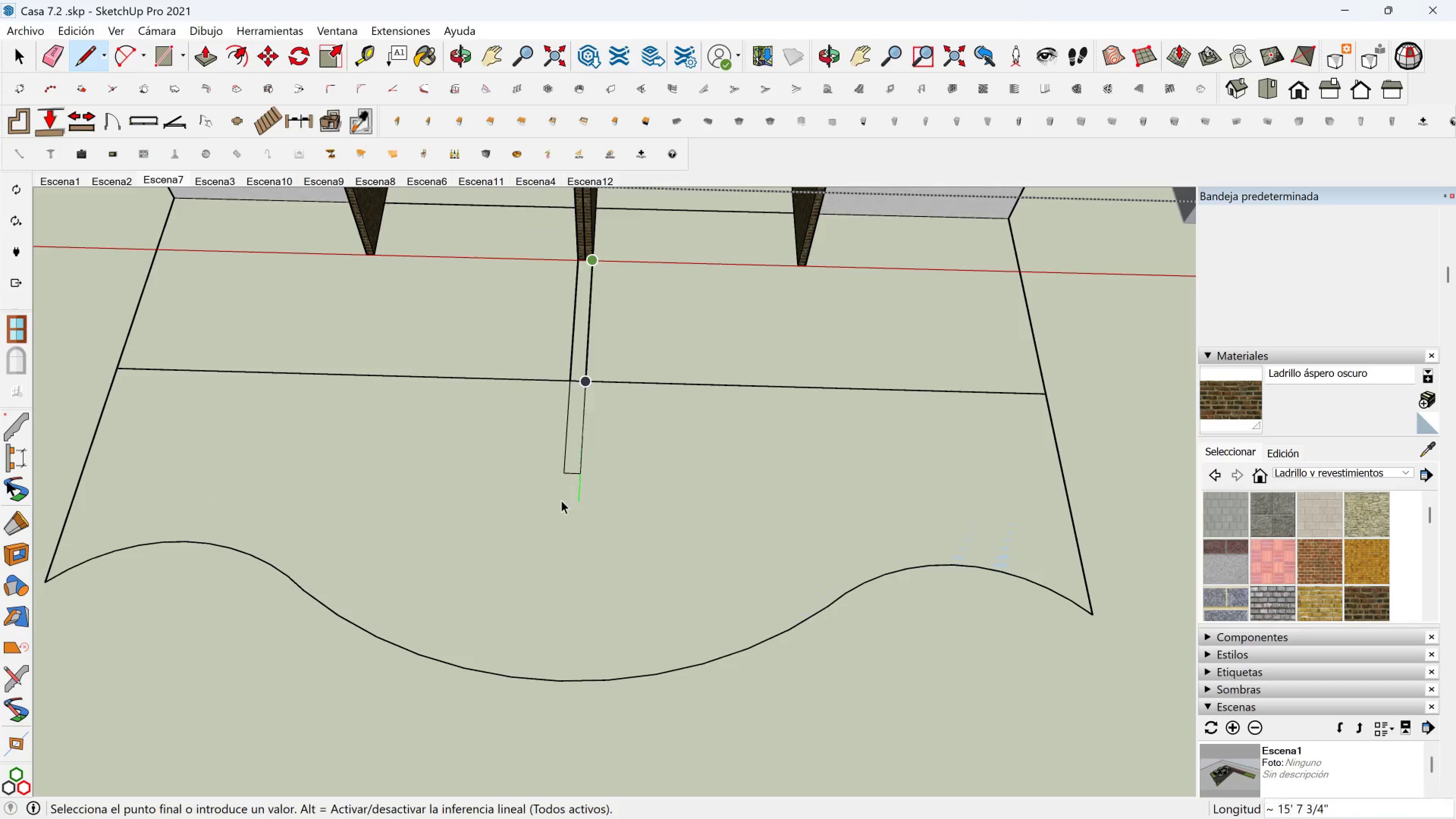 
key(Space)
 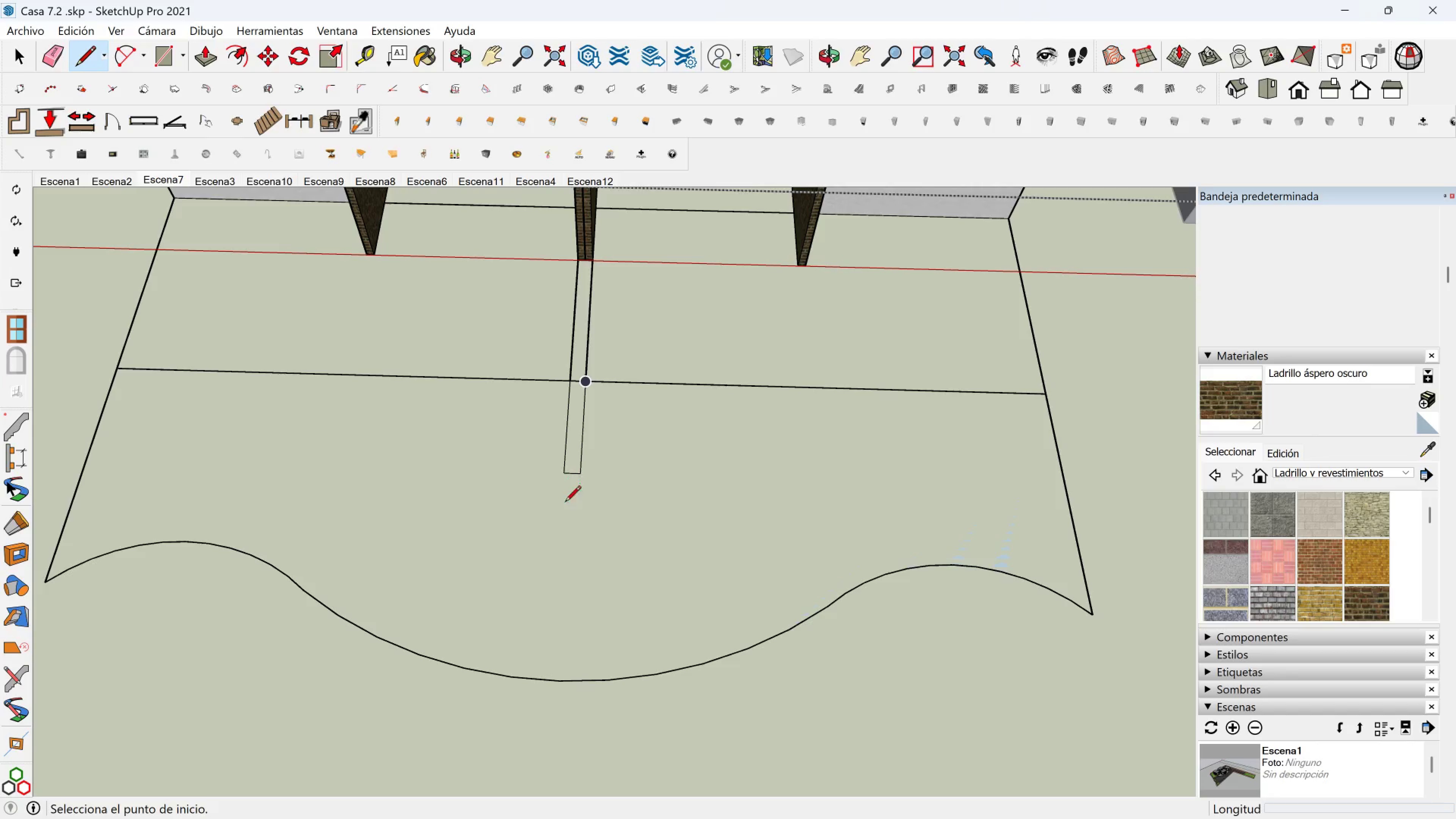 
left_click([579, 481])
 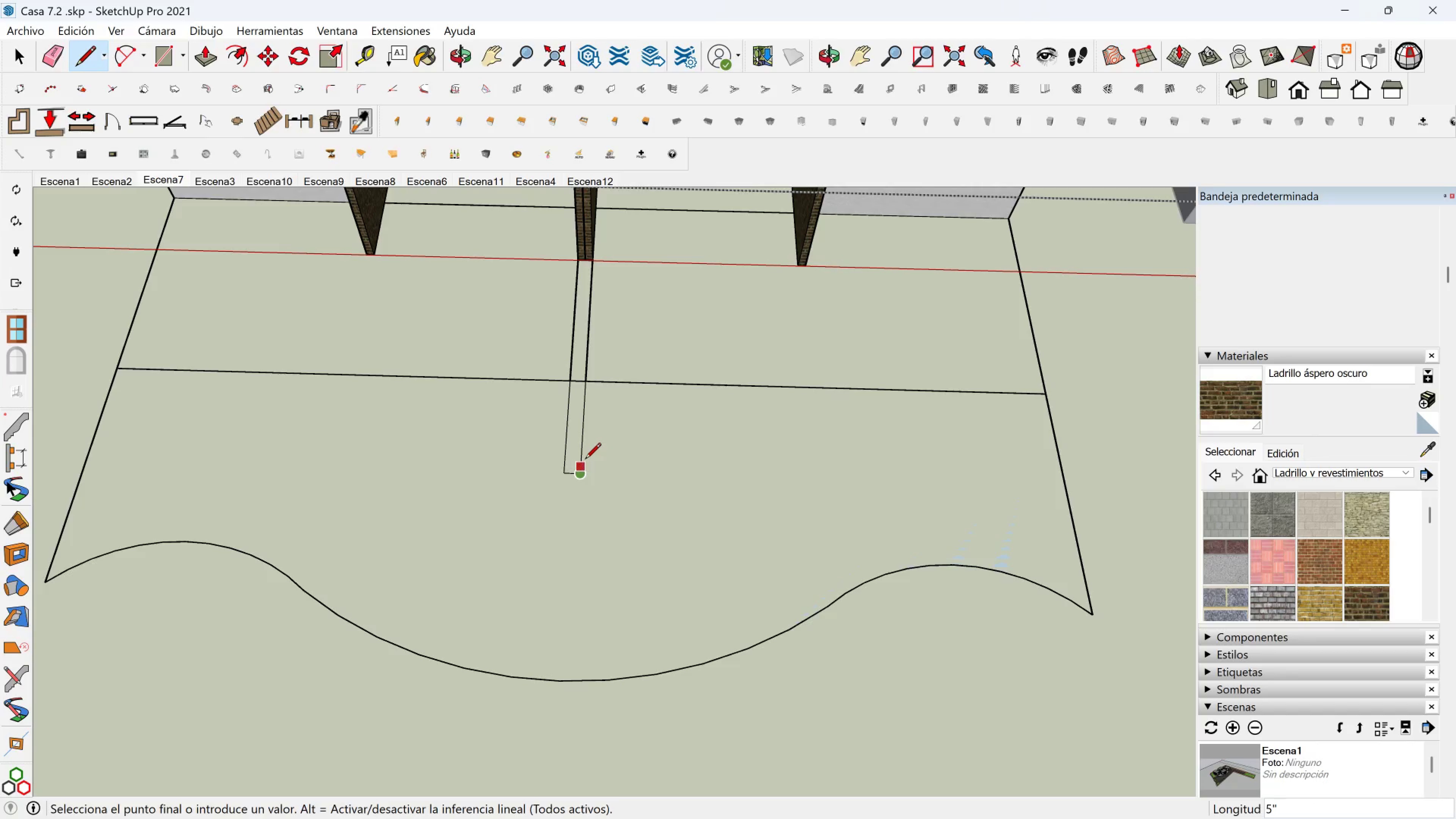 
key(Escape)
 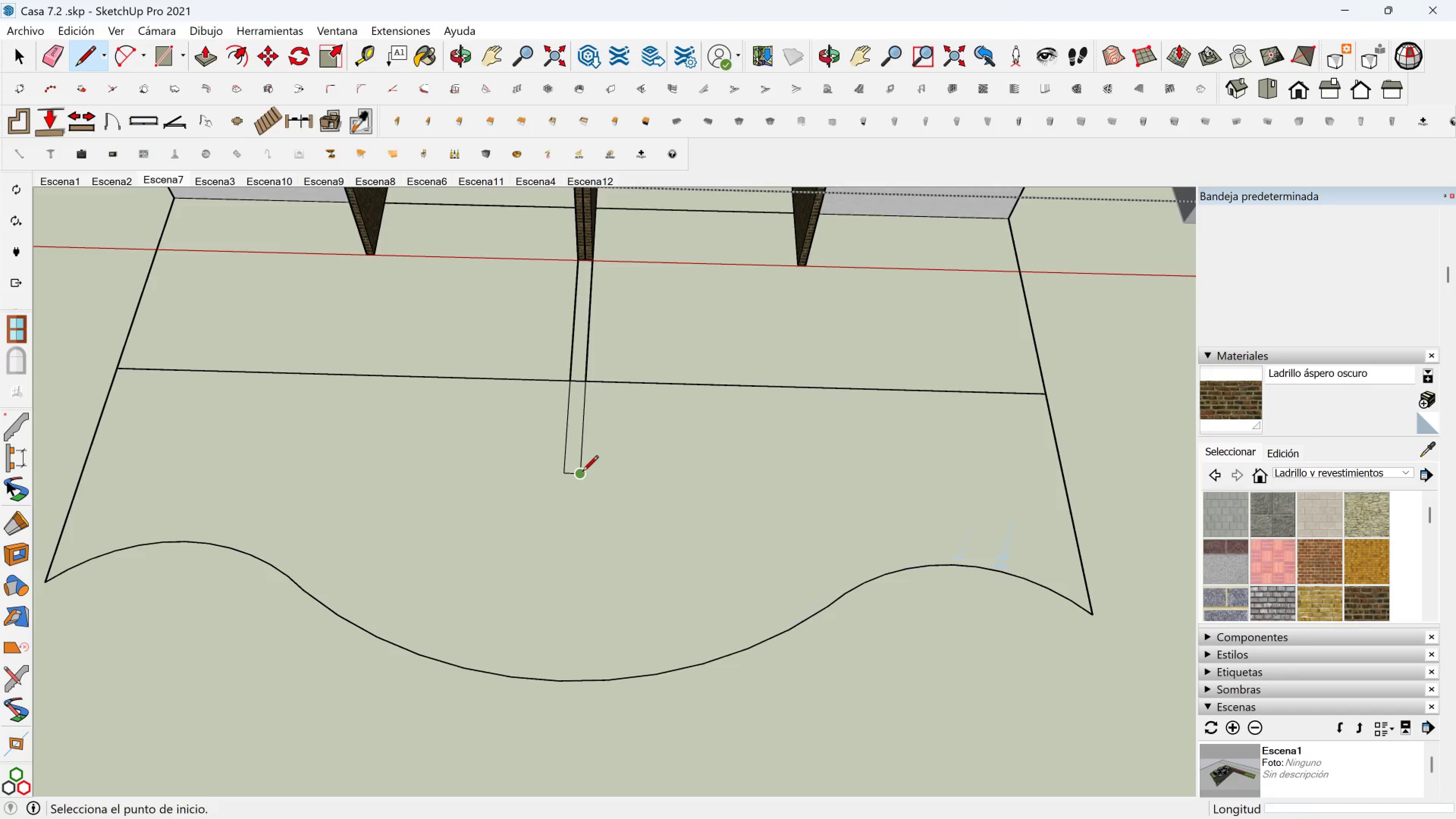 
left_click([582, 473])
 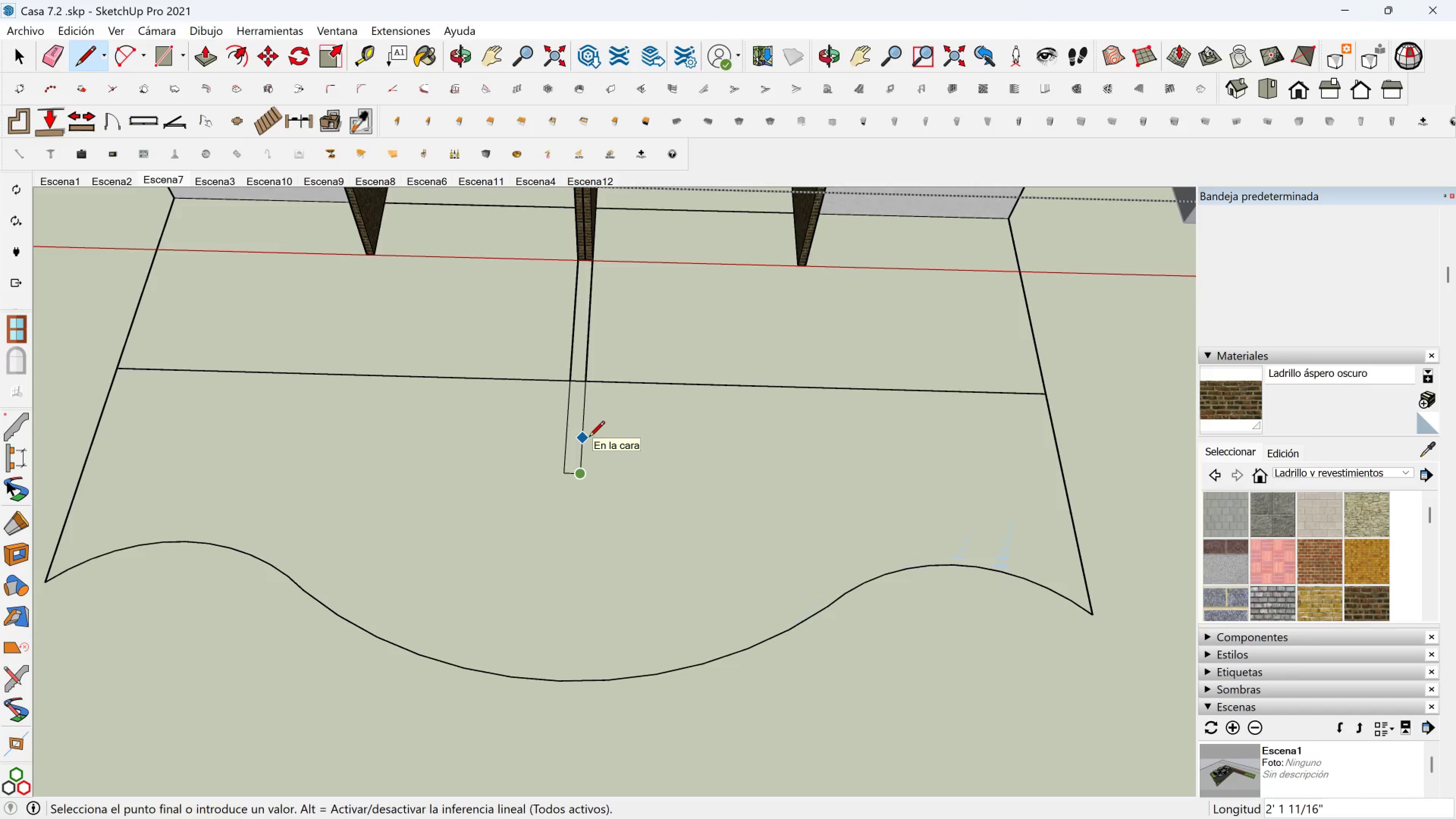 
type(24)
 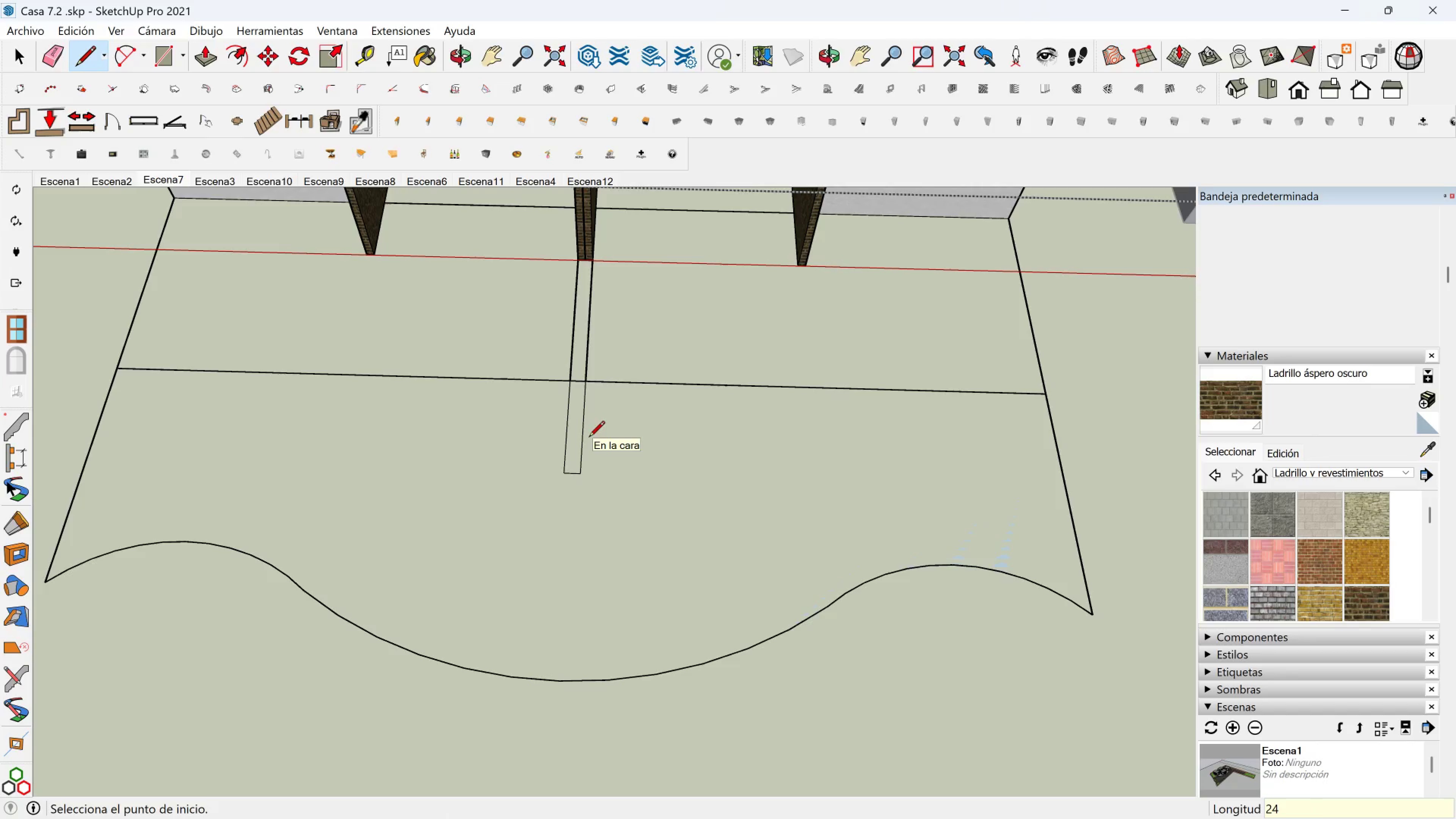 
key(Enter)
 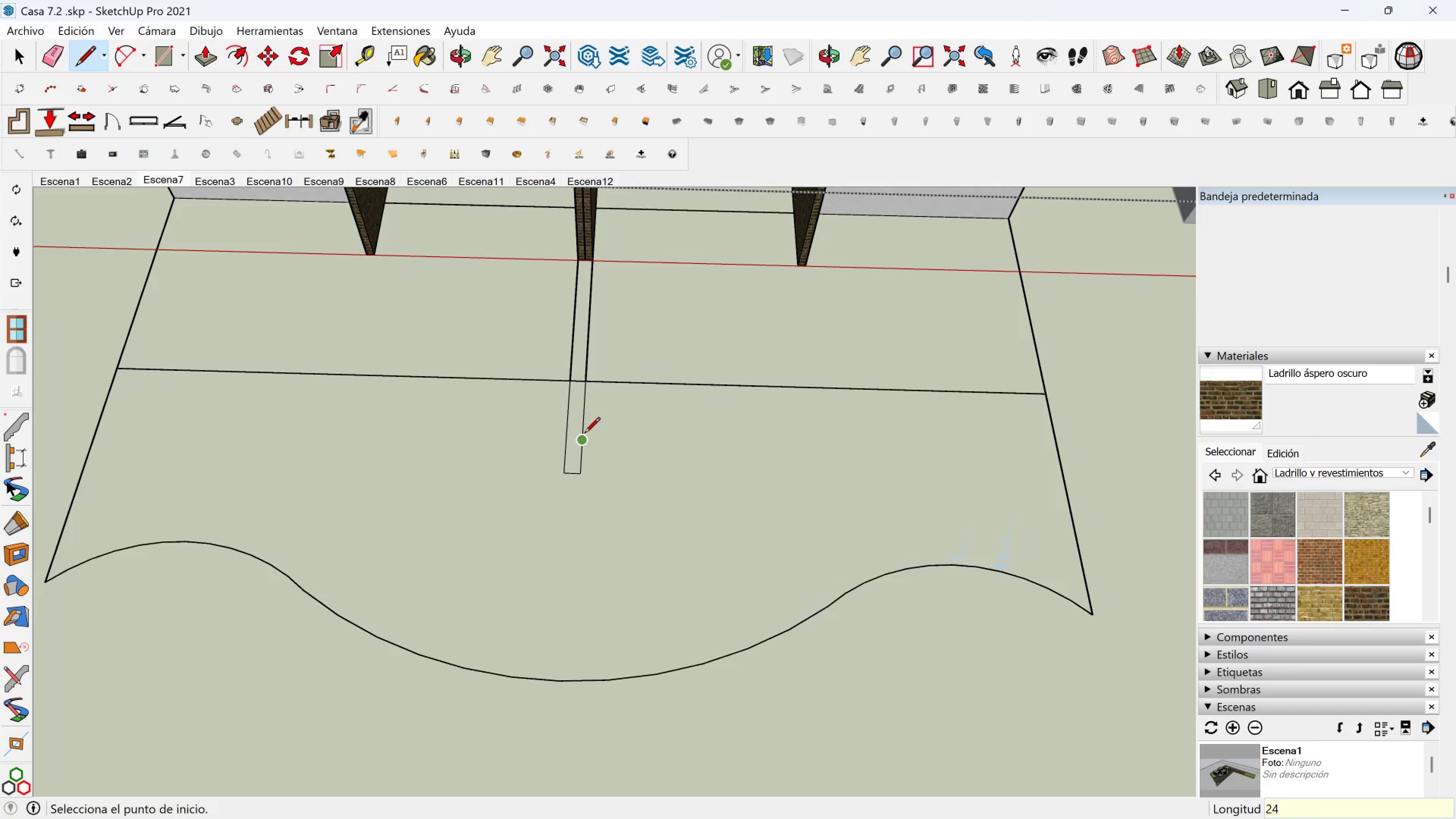 
left_click([584, 434])
 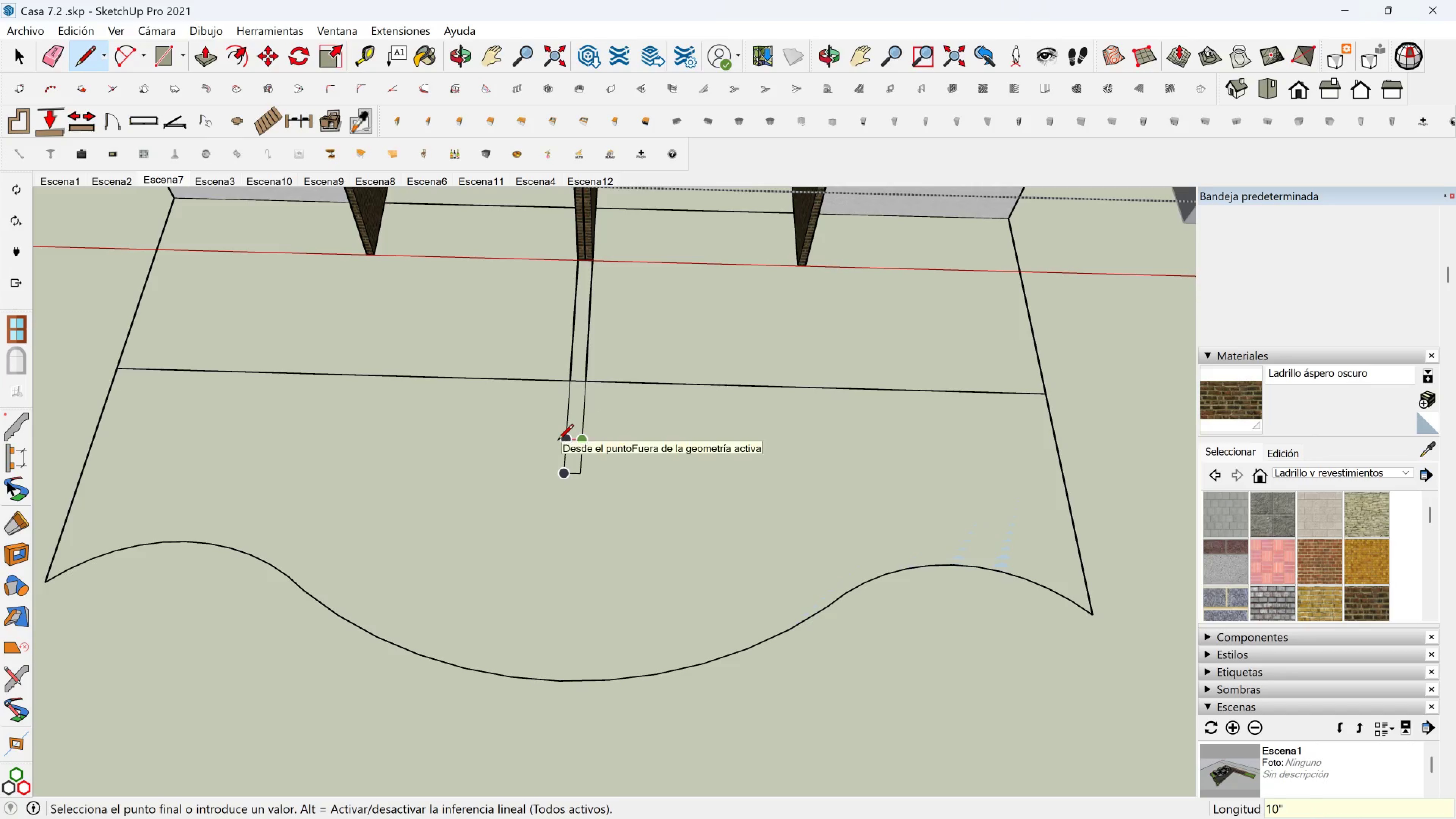 
left_click([558, 441])
 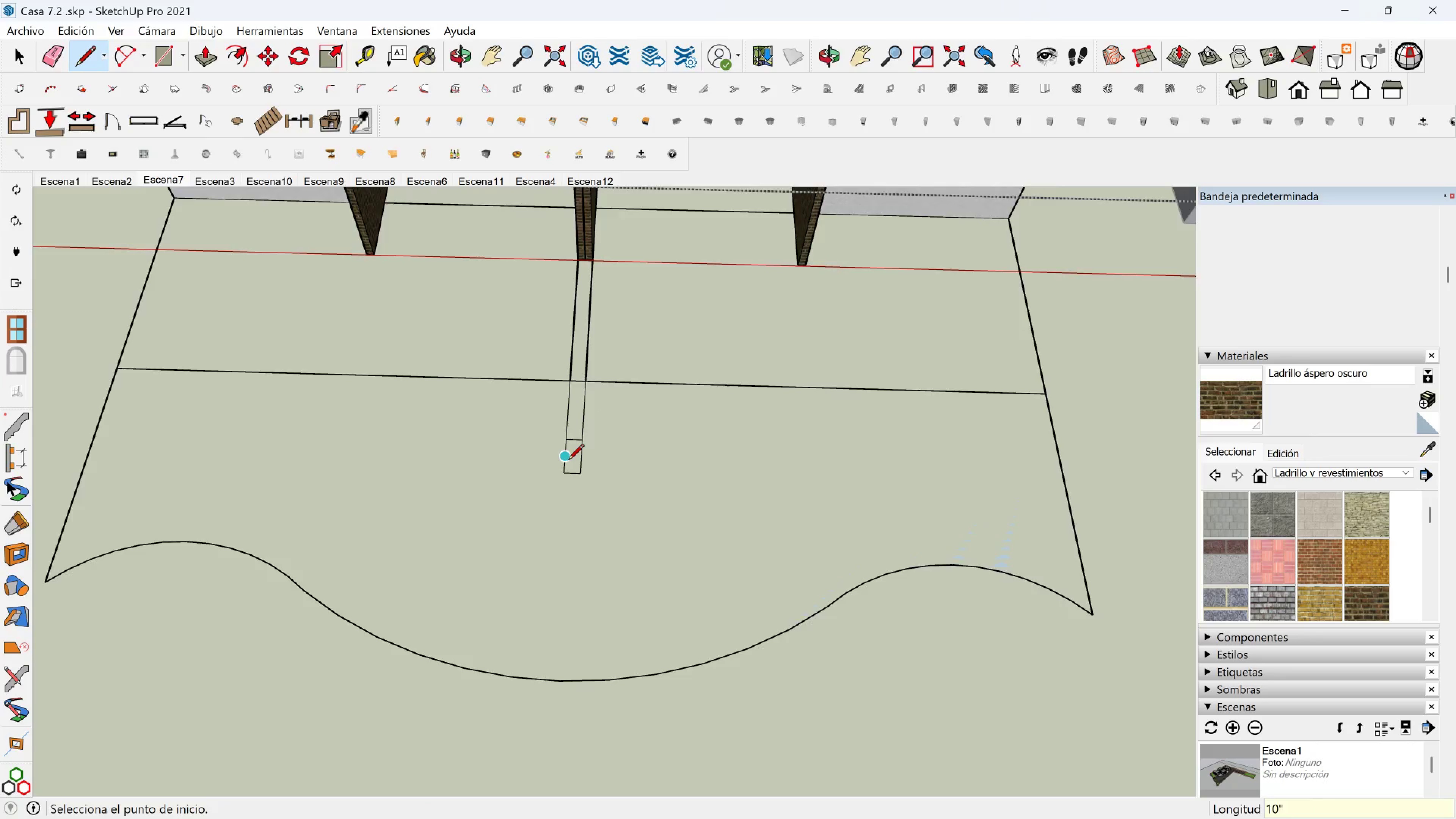 
scroll: coordinate [568, 461], scroll_direction: up, amount: 1.0
 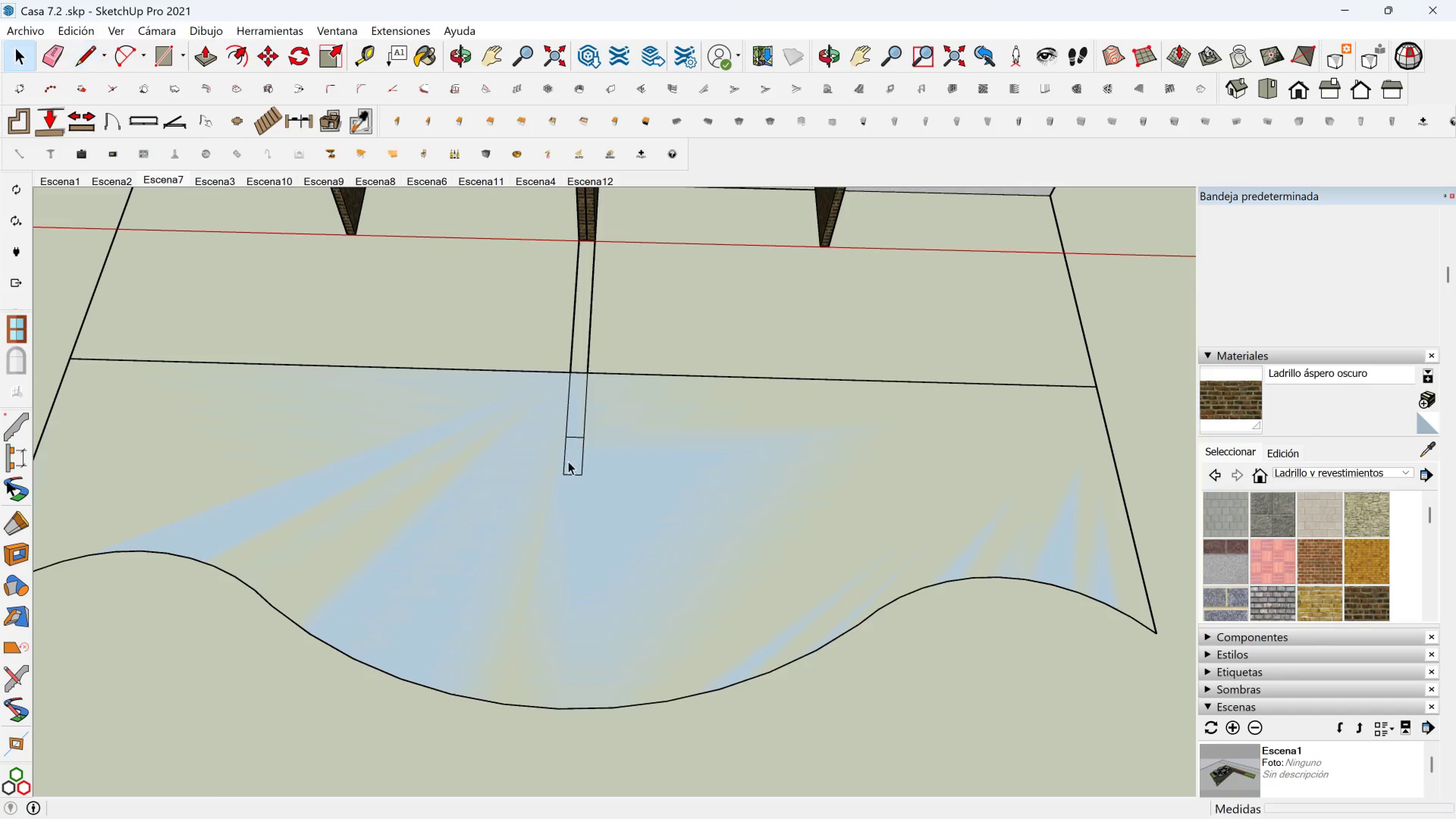 
key(Space)
 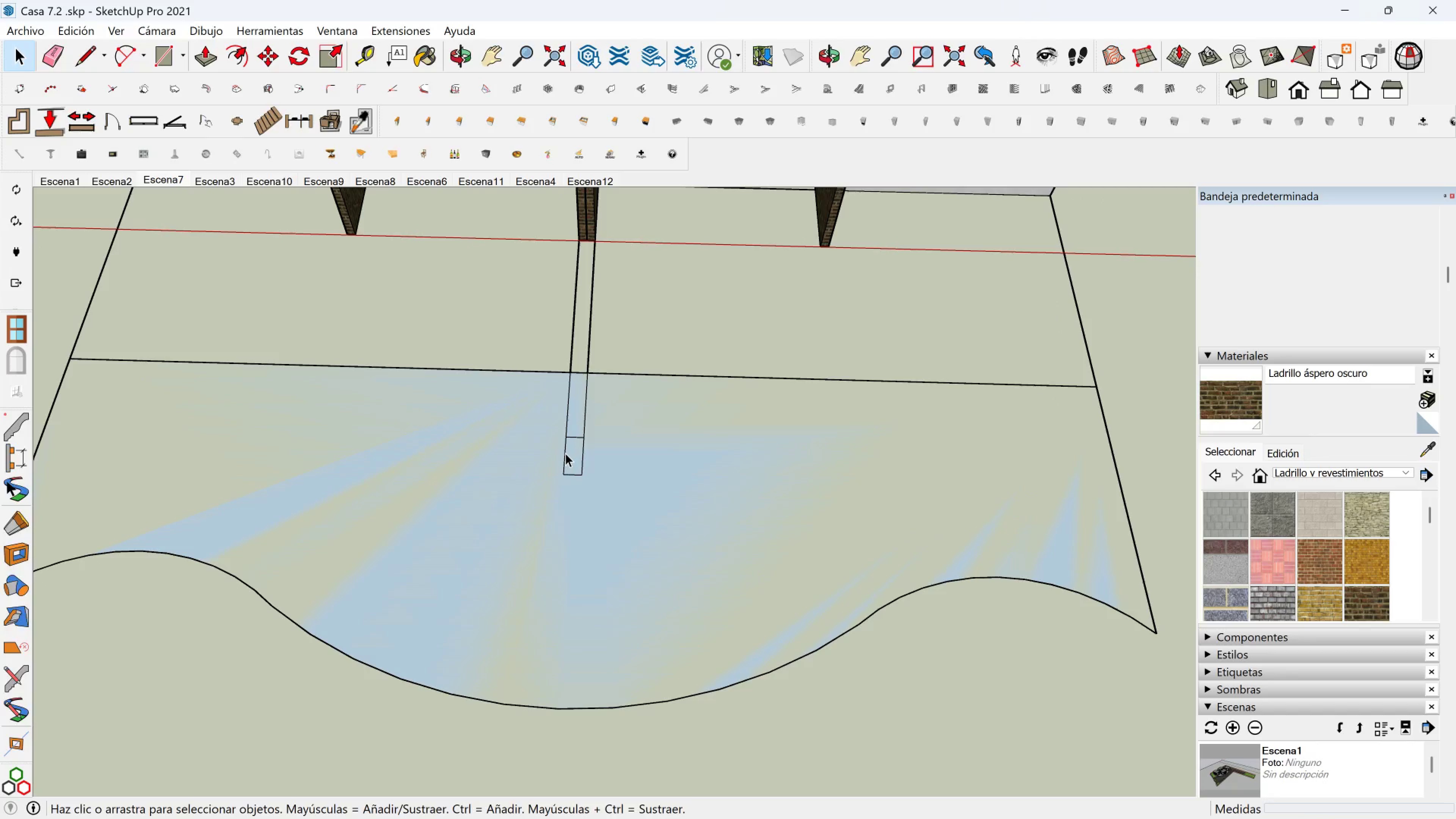 
key(Escape)
 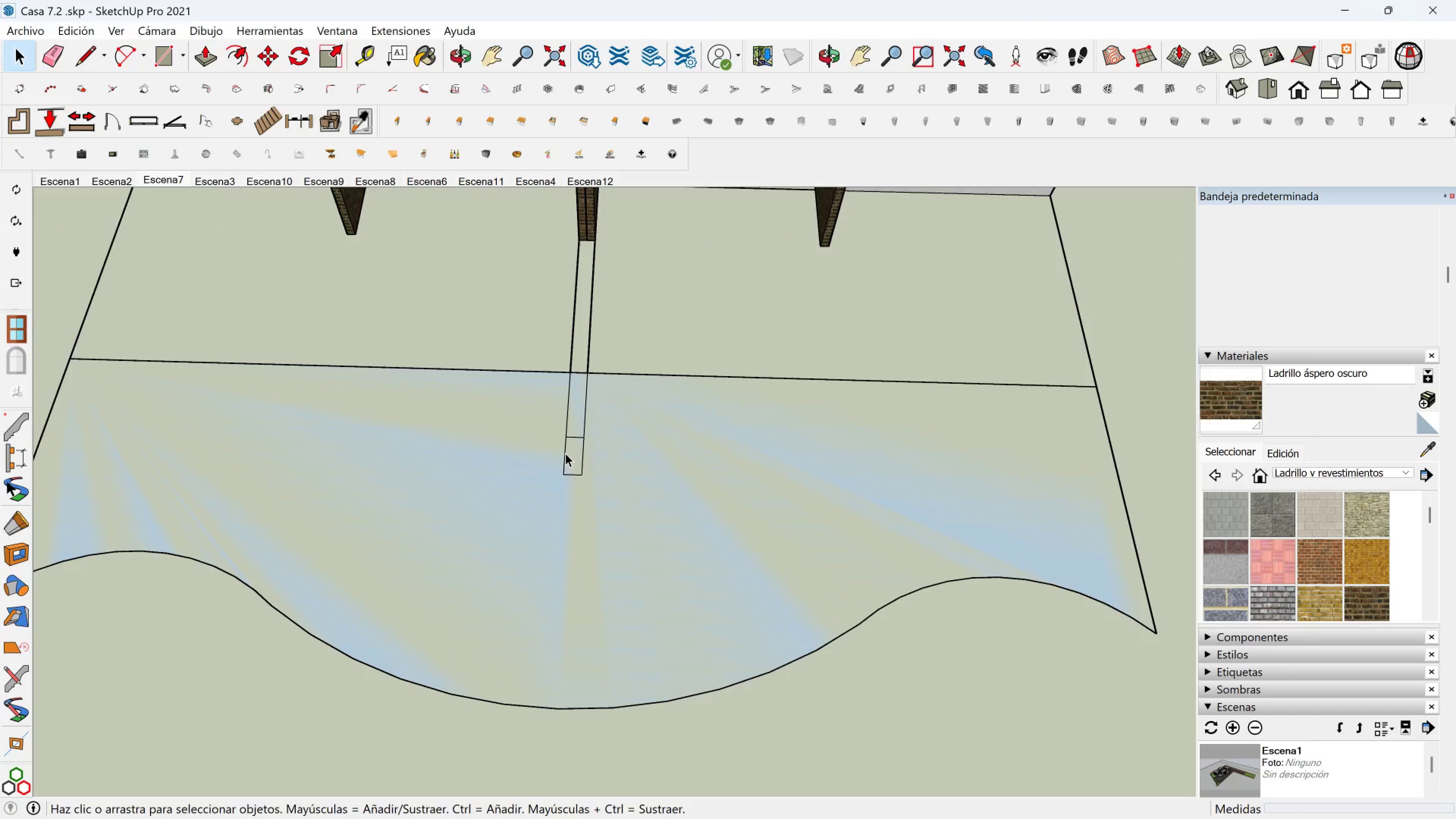 
scroll: coordinate [565, 453], scroll_direction: down, amount: 3.0
 